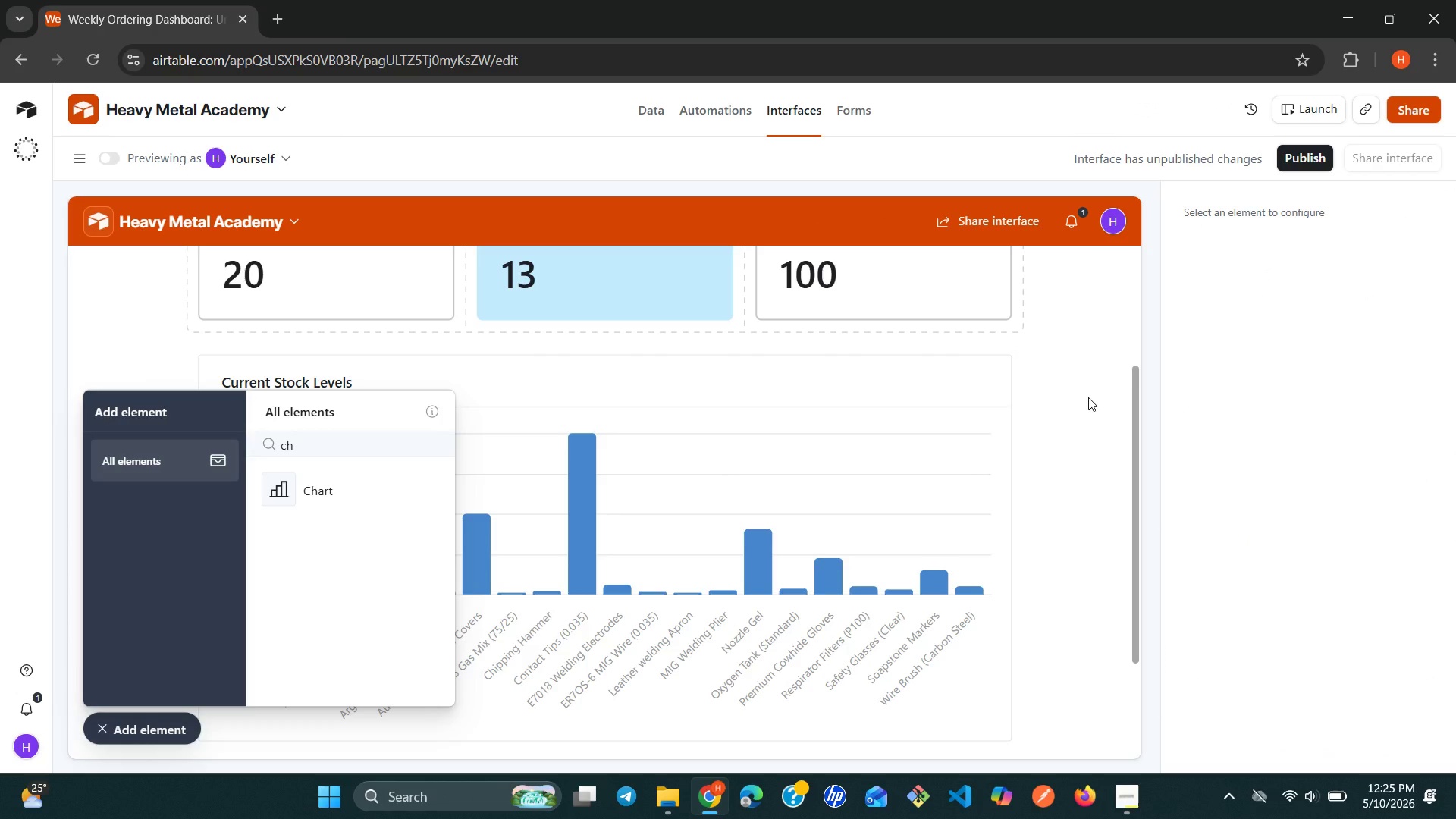 
wait(8.72)
 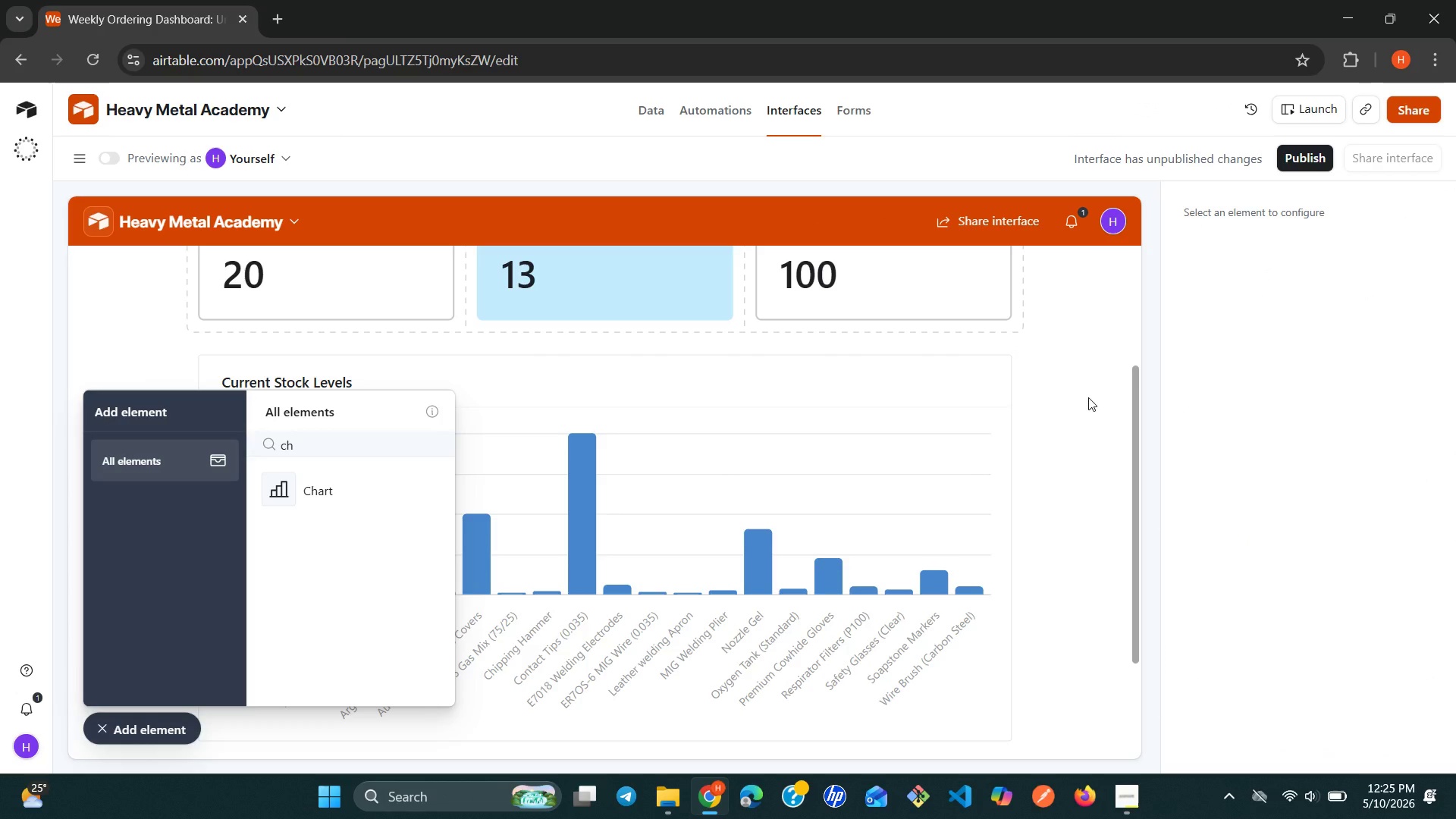 
left_click([331, 485])
 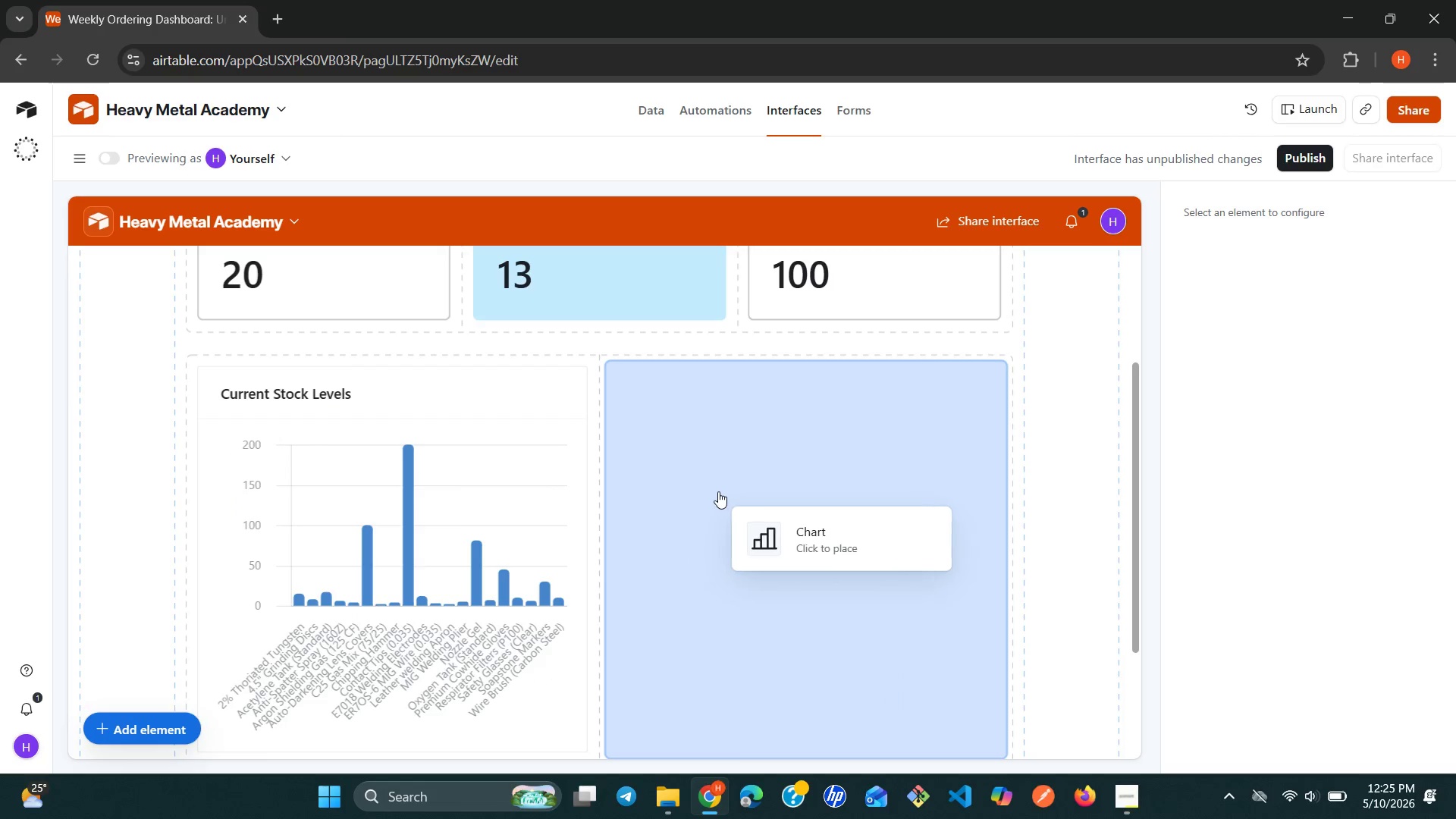 
left_click([721, 491])
 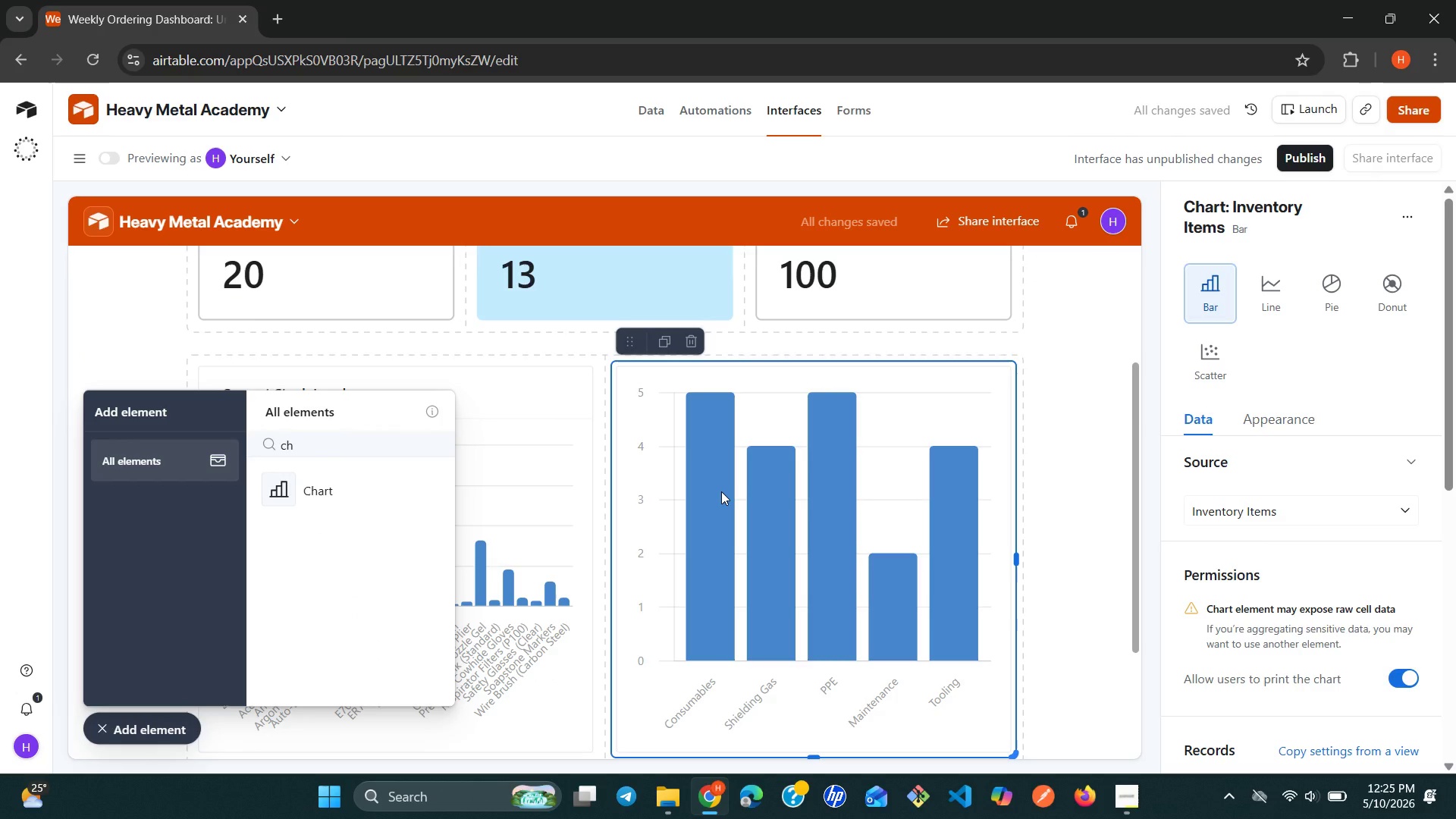 
wait(8.72)
 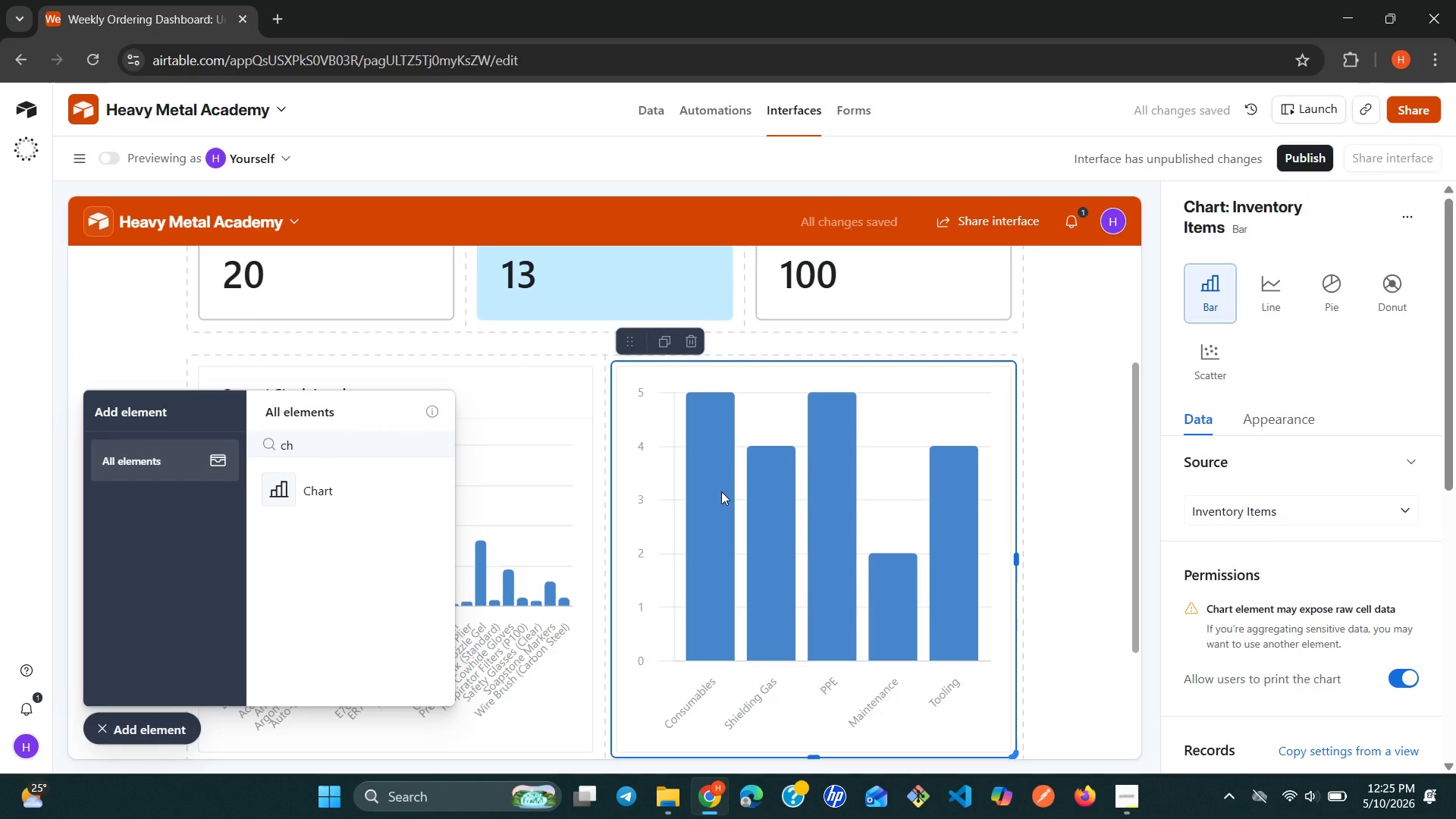 
left_click([1381, 518])
 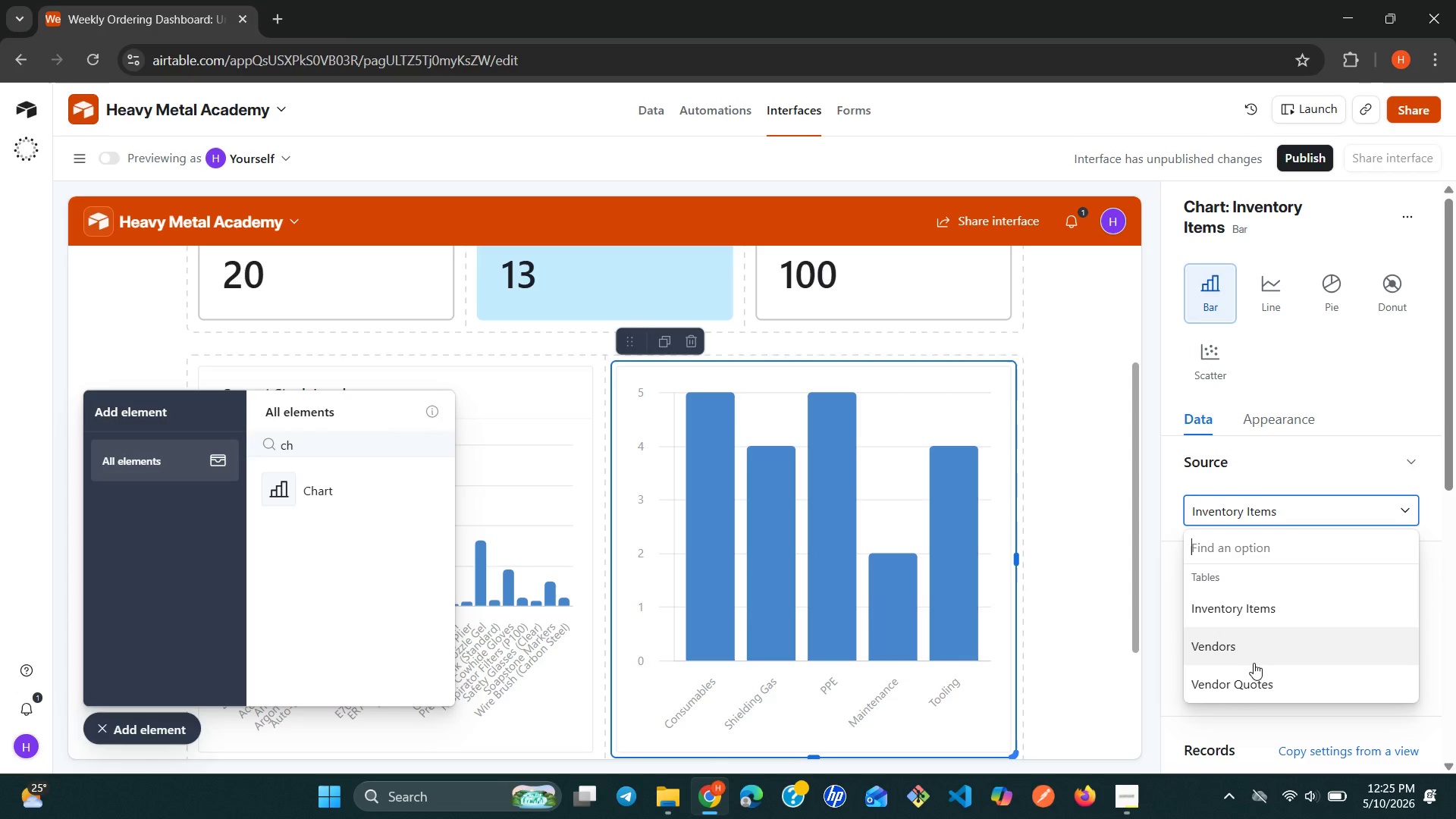 
left_click([1251, 682])
 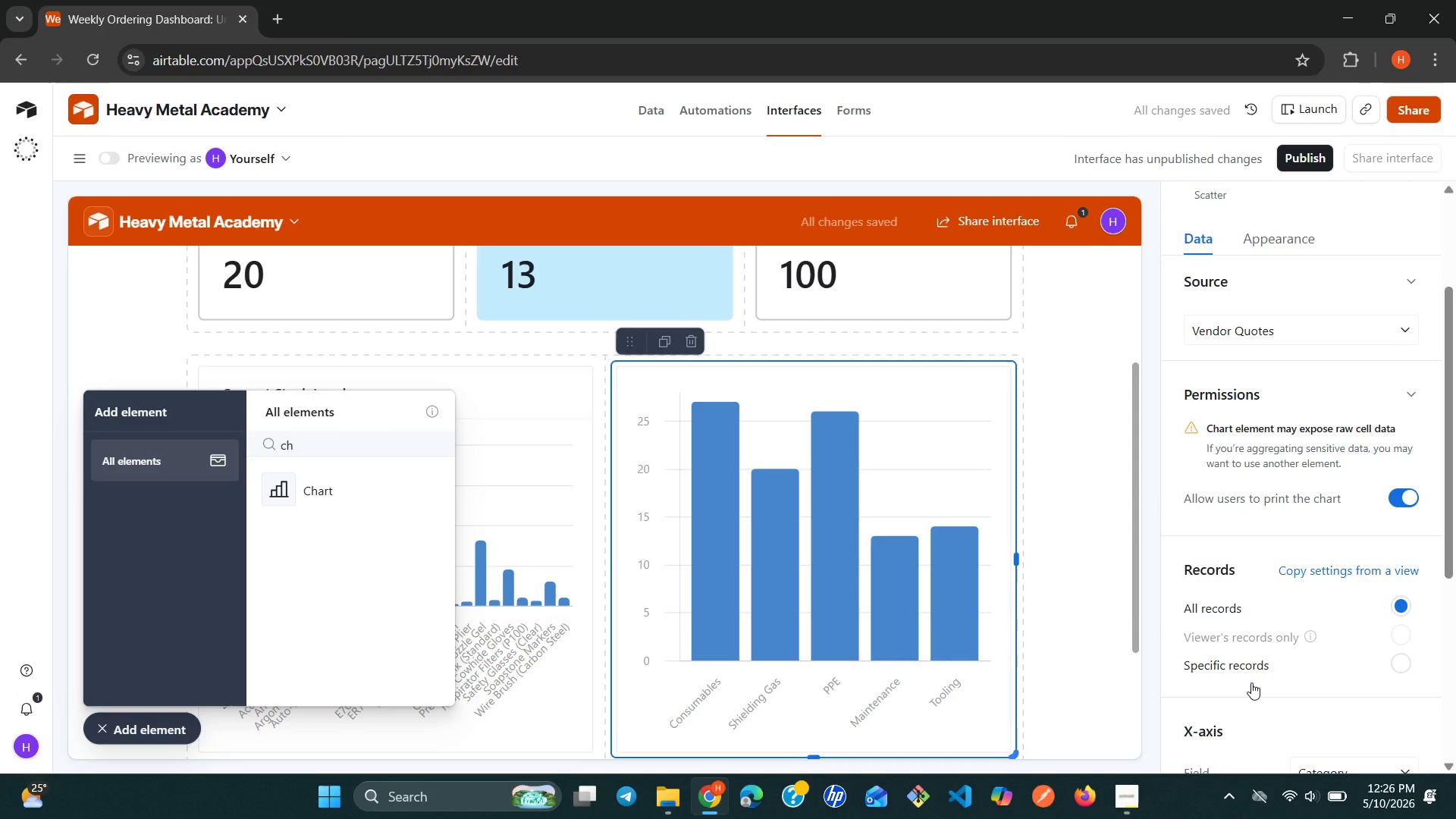 
wait(7.3)
 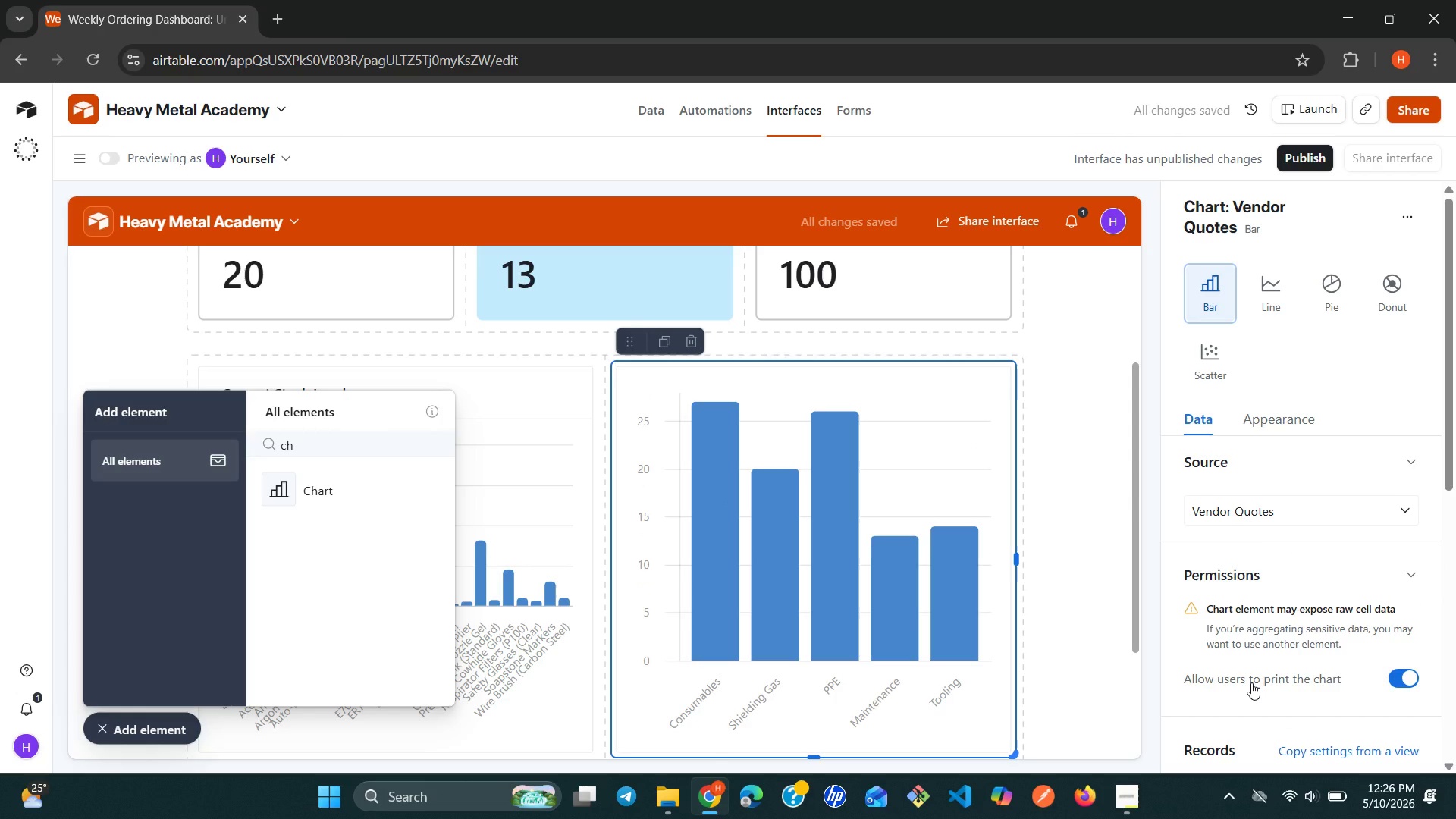 
left_click([1401, 598])
 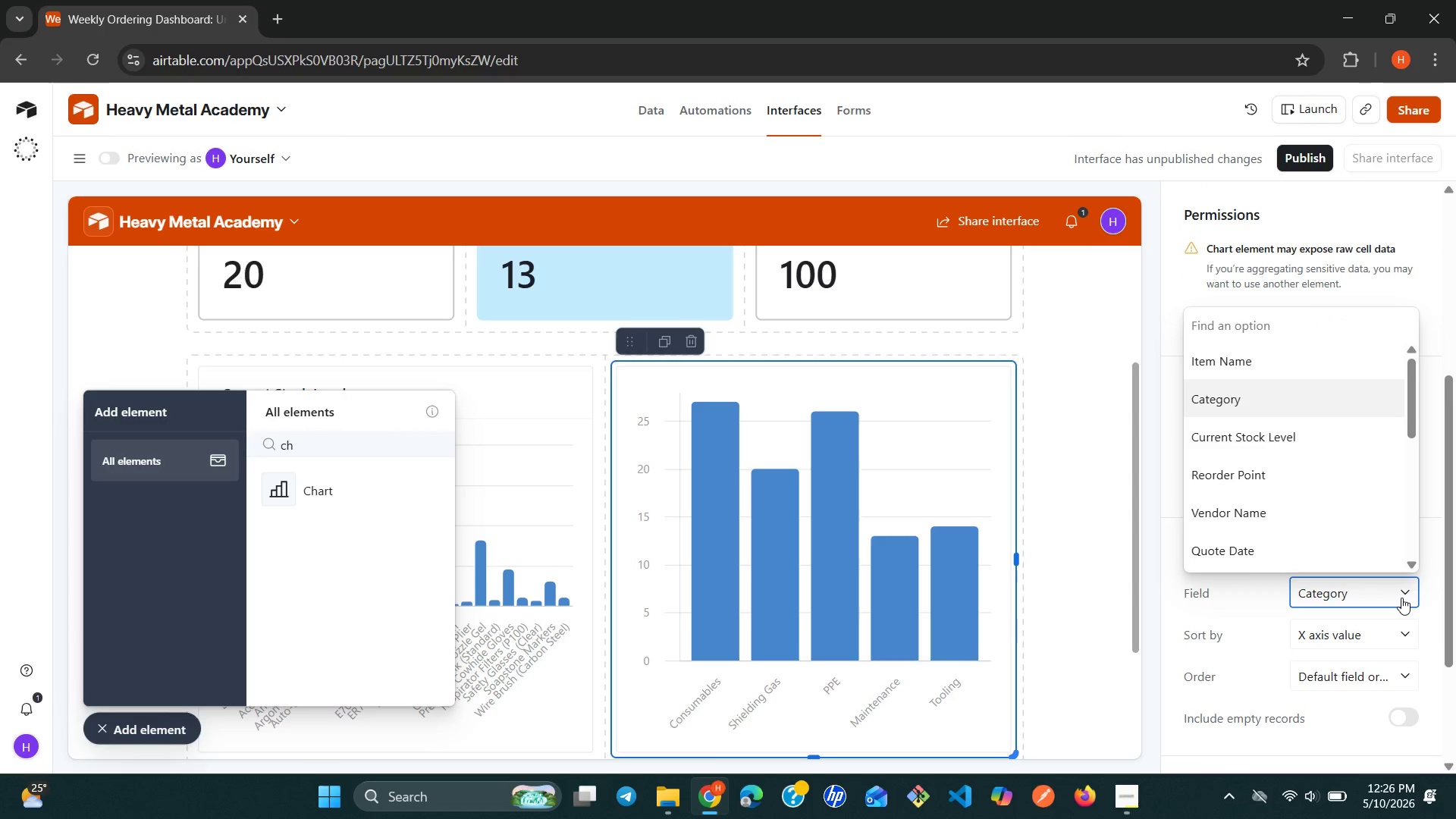 
type(ve)
 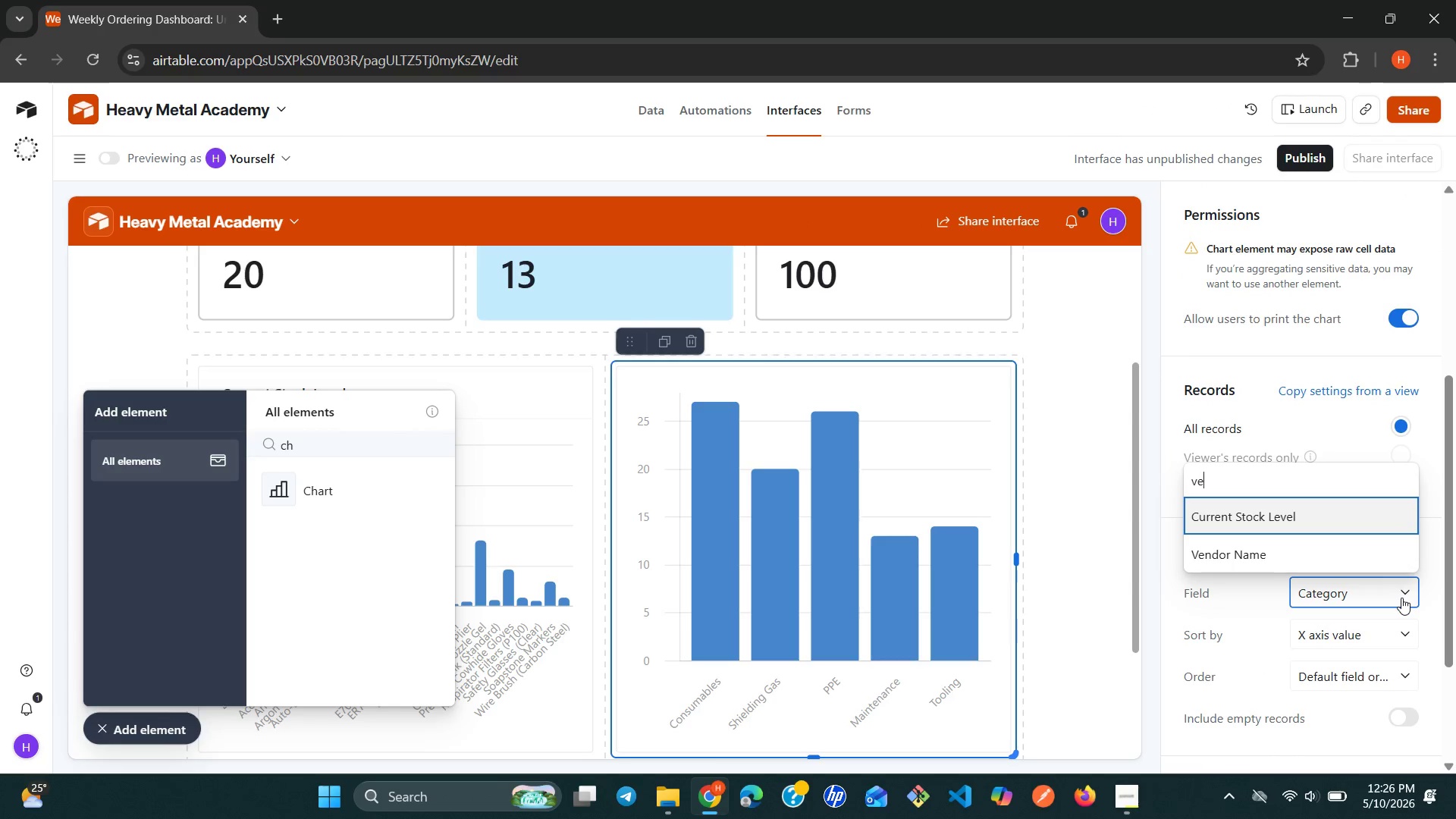 
key(ArrowDown)
 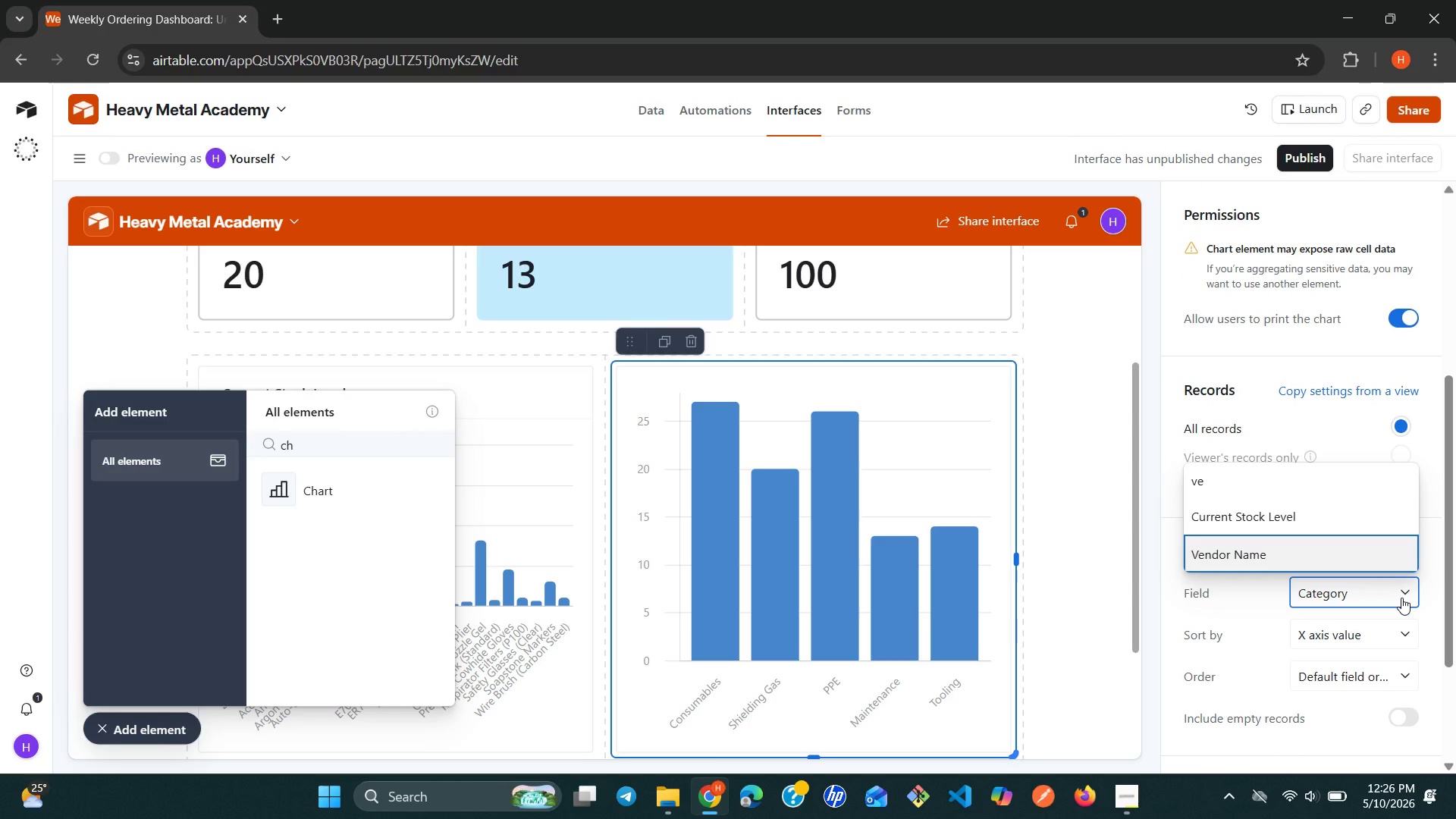 
key(Enter)
 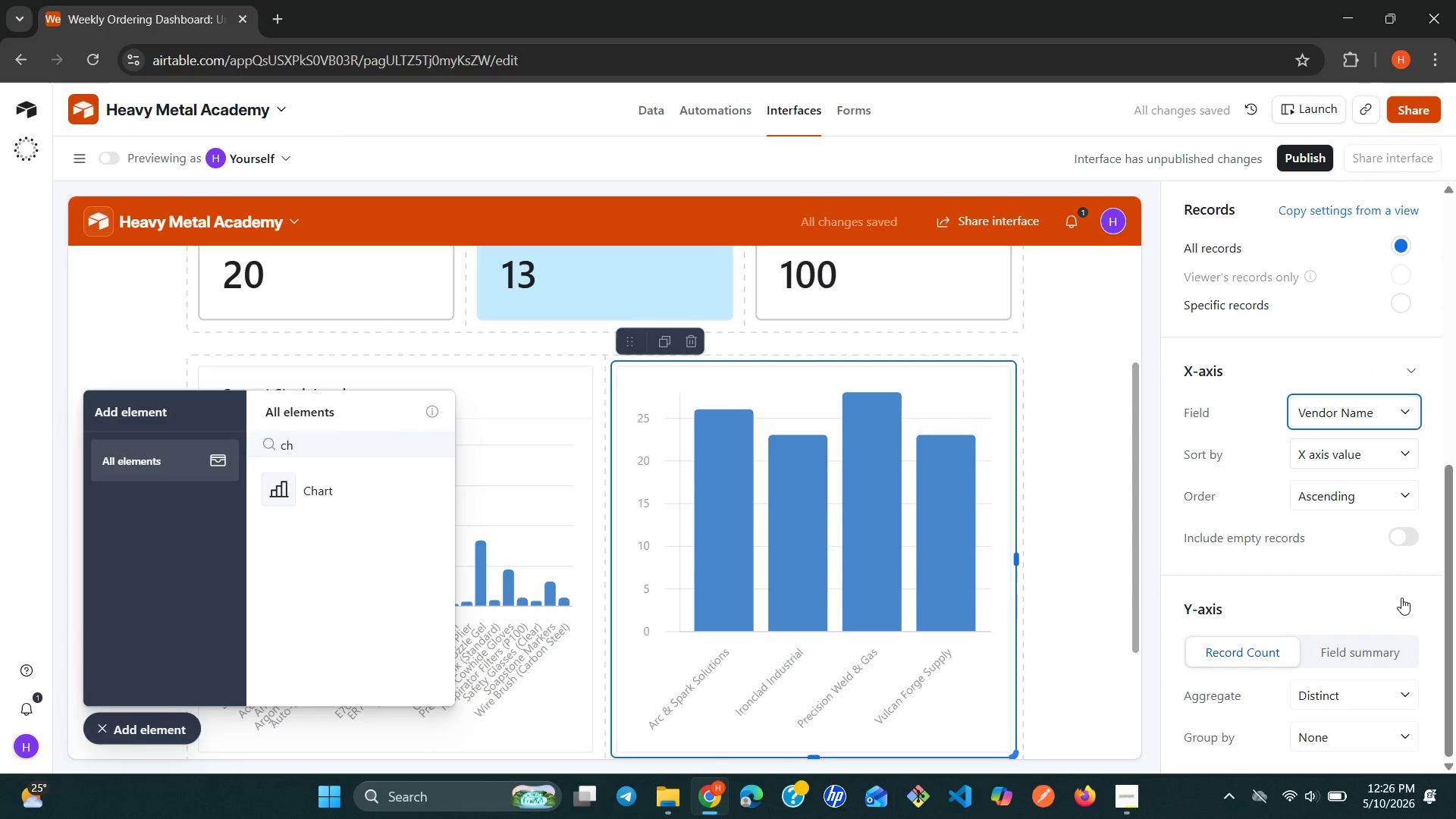 
left_click([1376, 654])
 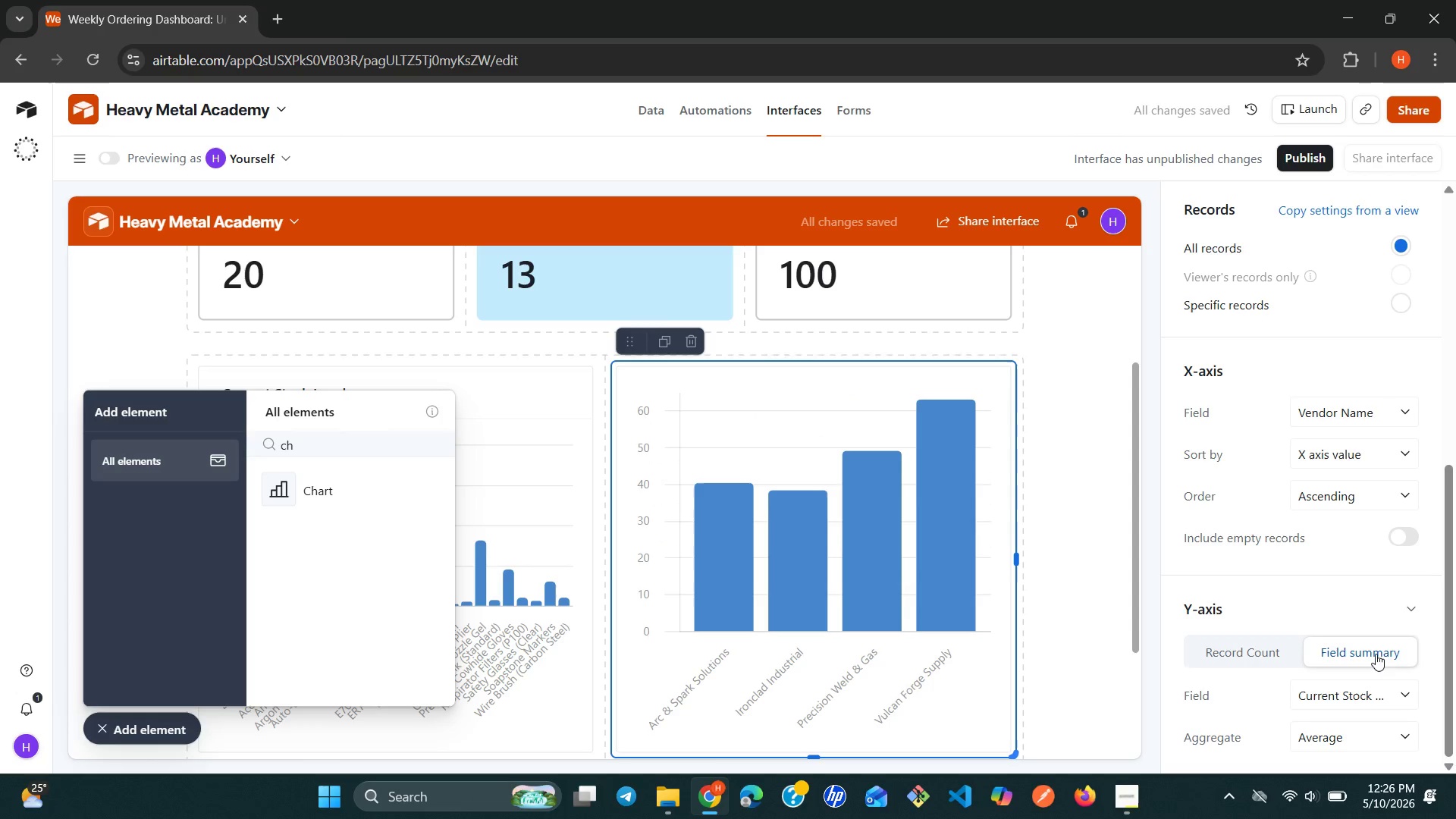 
key(P)
 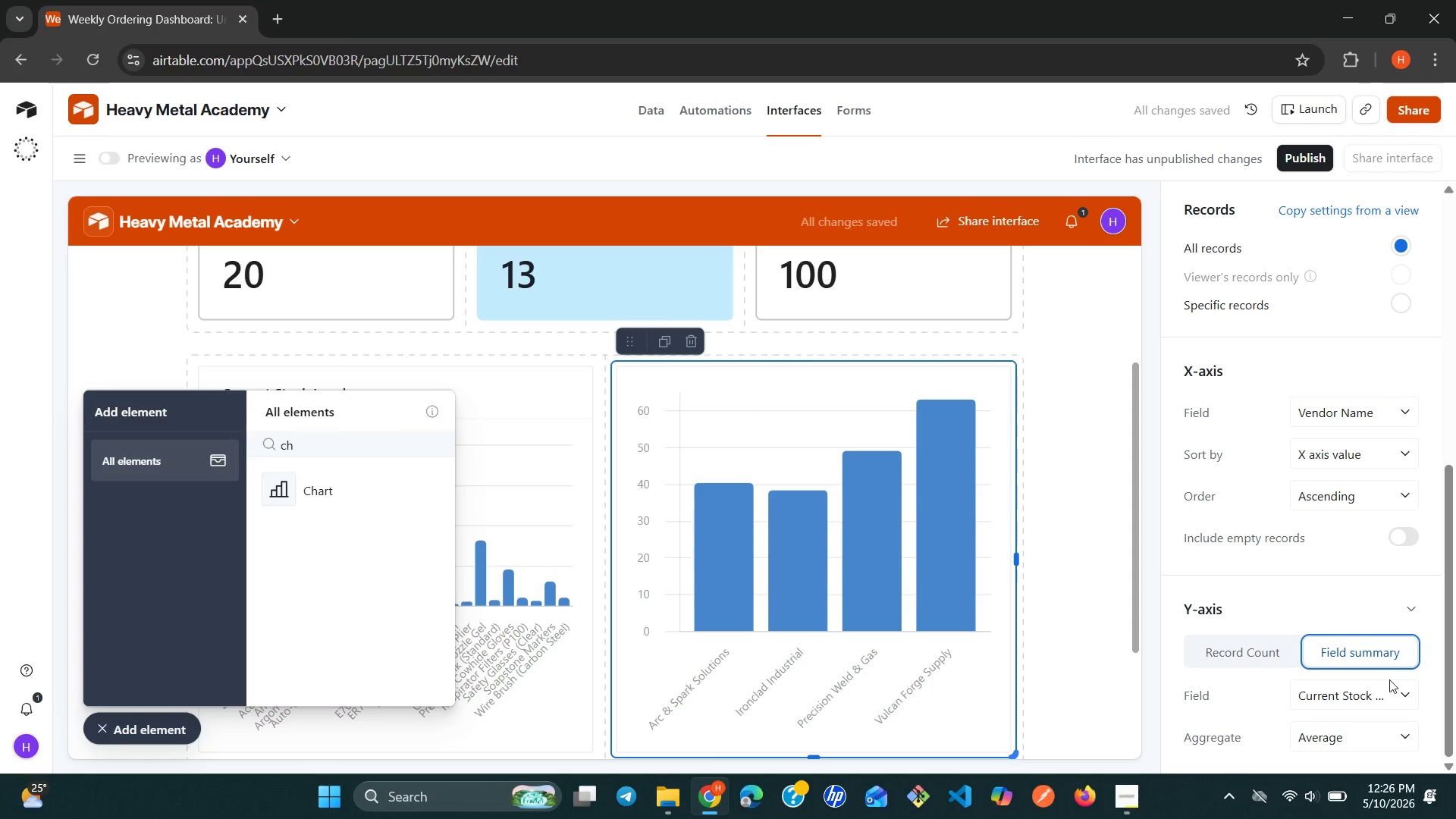 
left_click([1397, 685])
 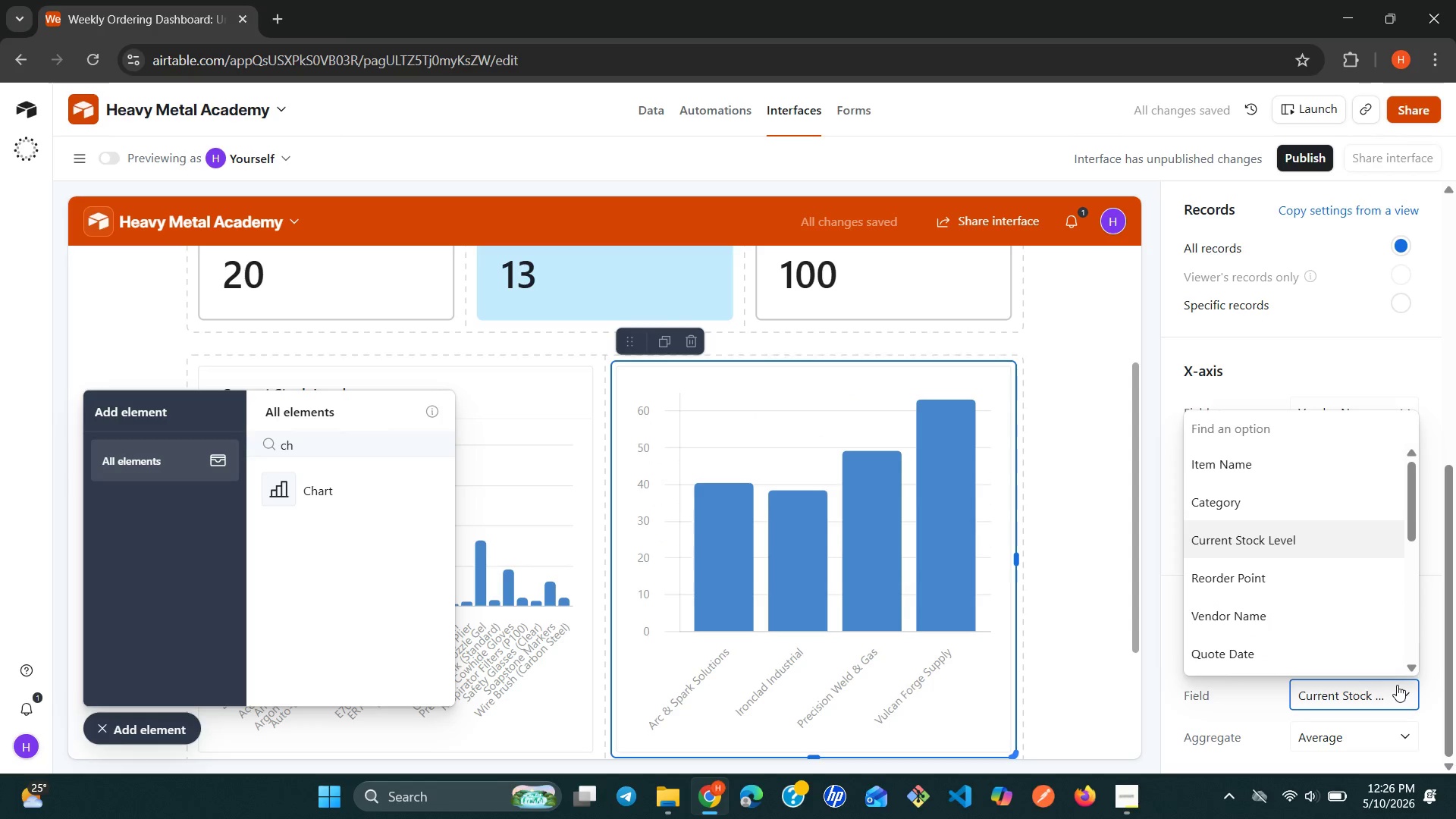 
key(P)
 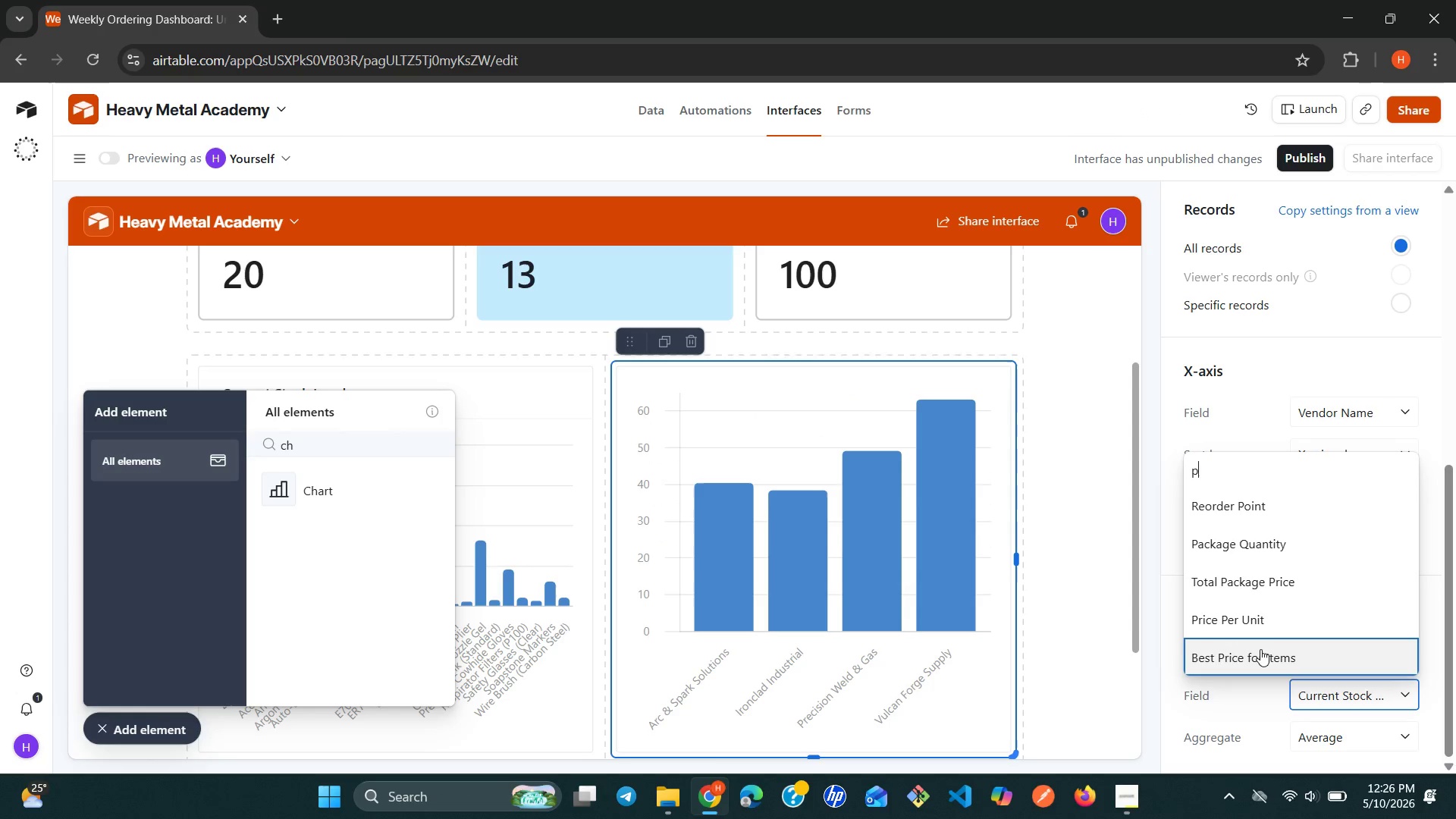 
wait(6.27)
 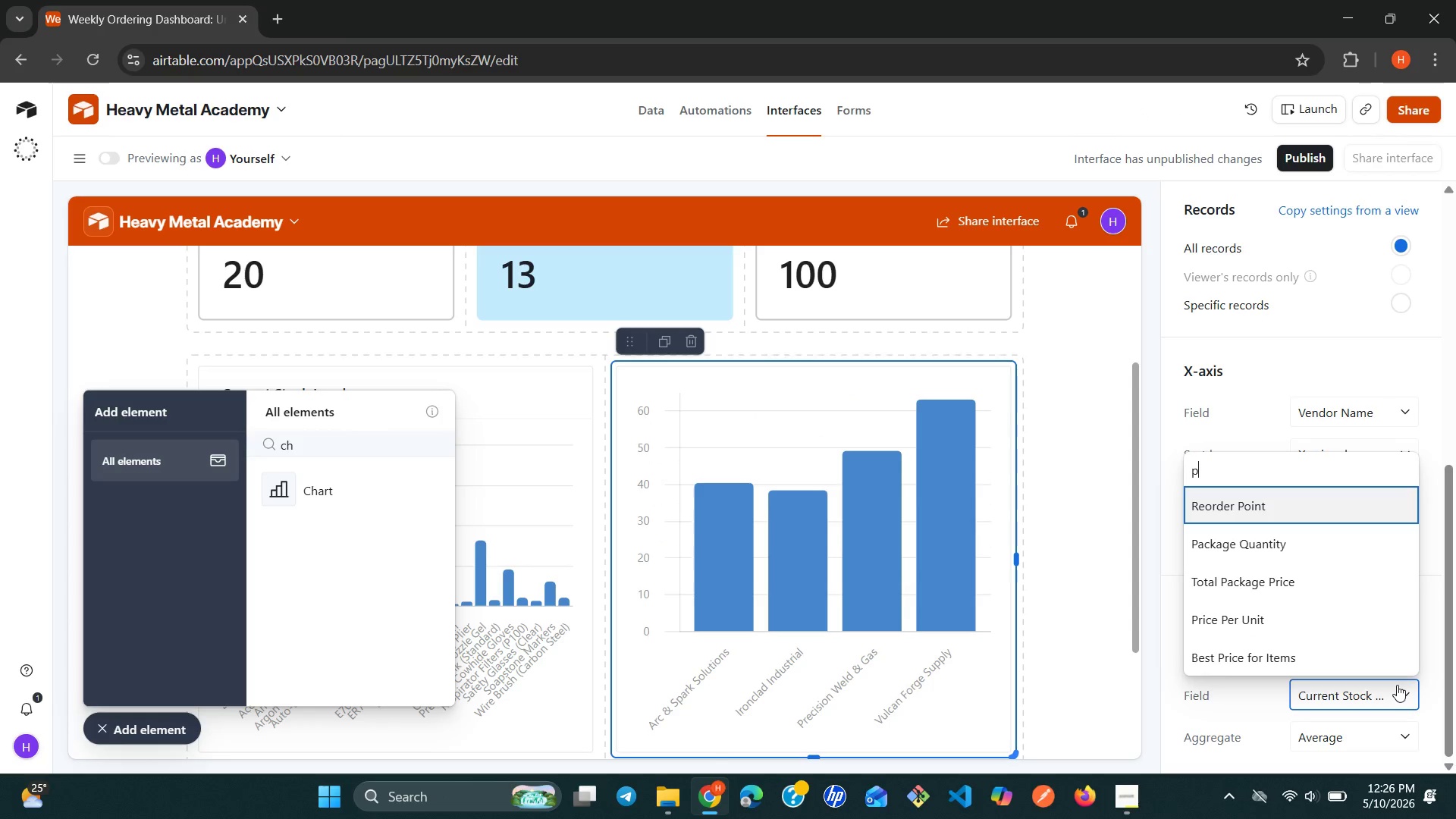 
left_click([1260, 628])
 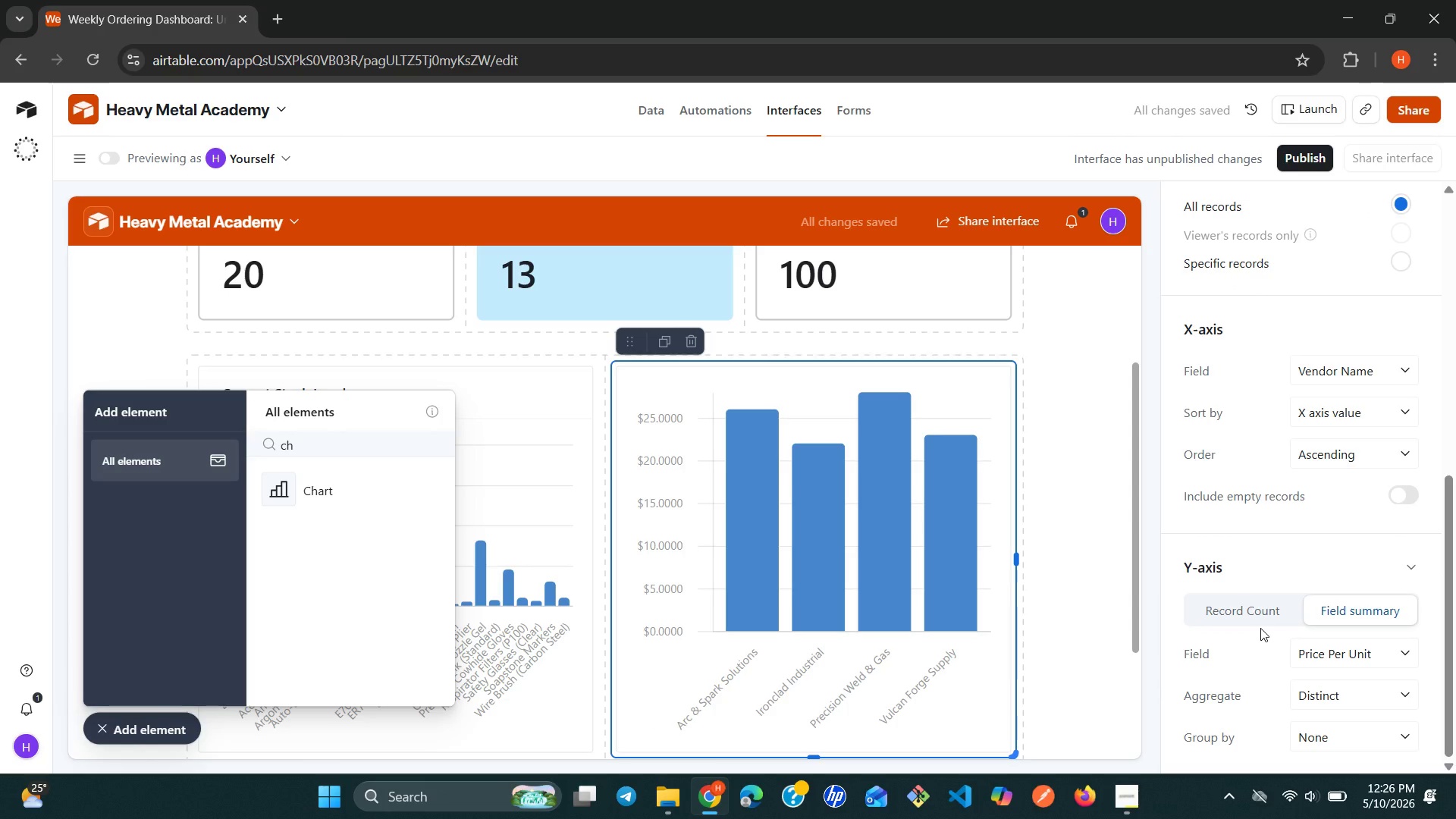 
wait(6.88)
 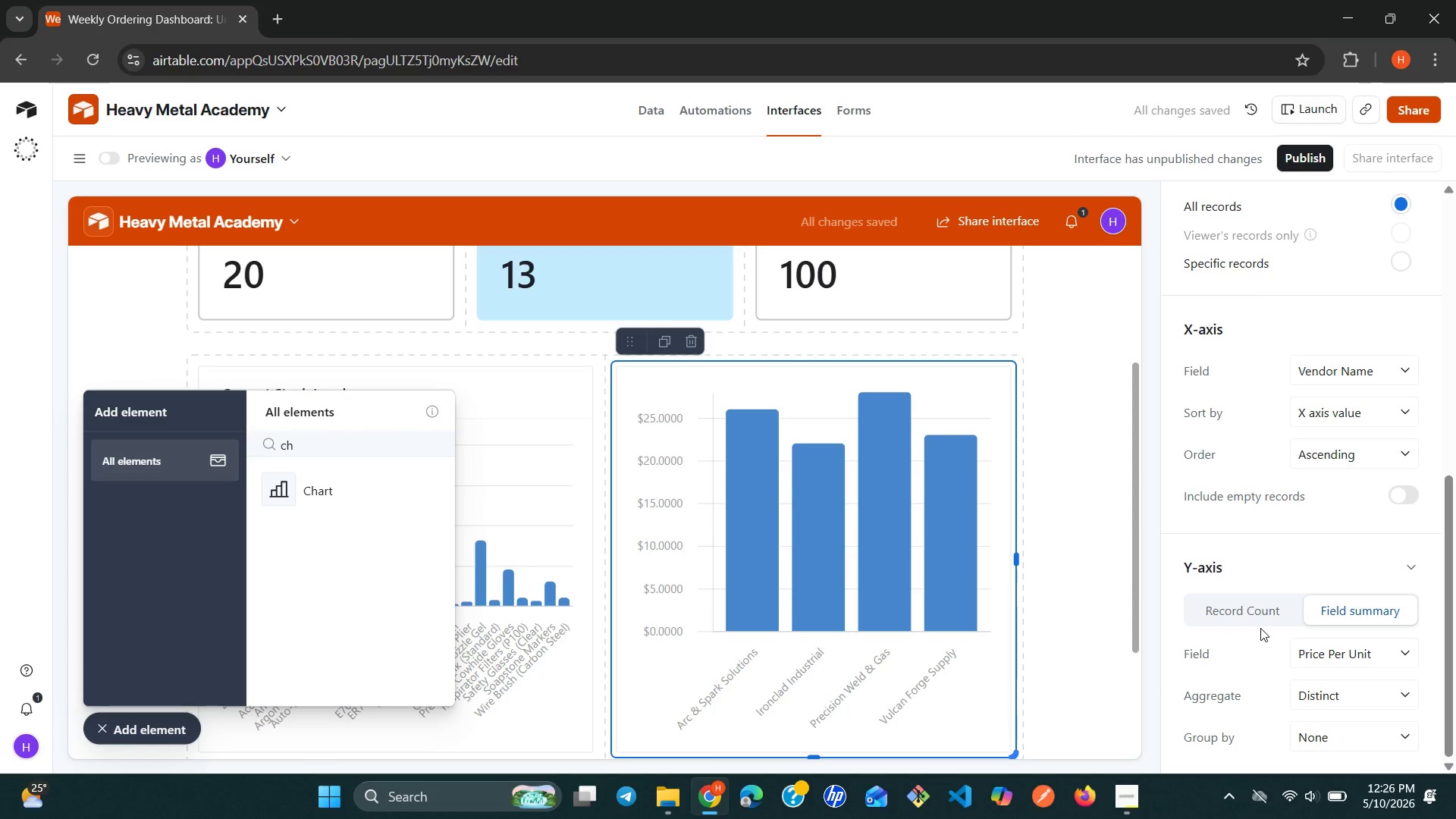 
left_click([1412, 701])
 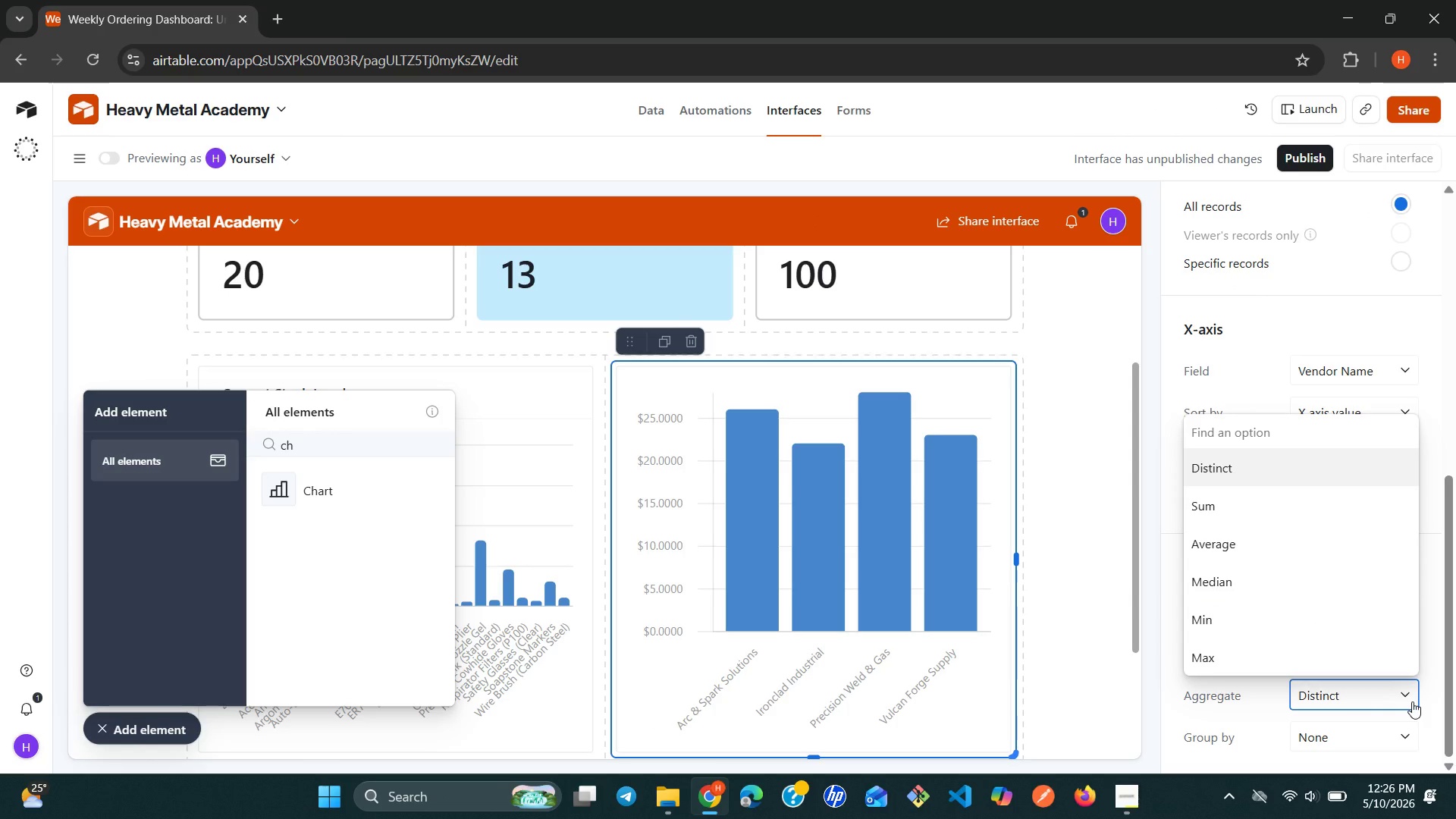 
key(A)
 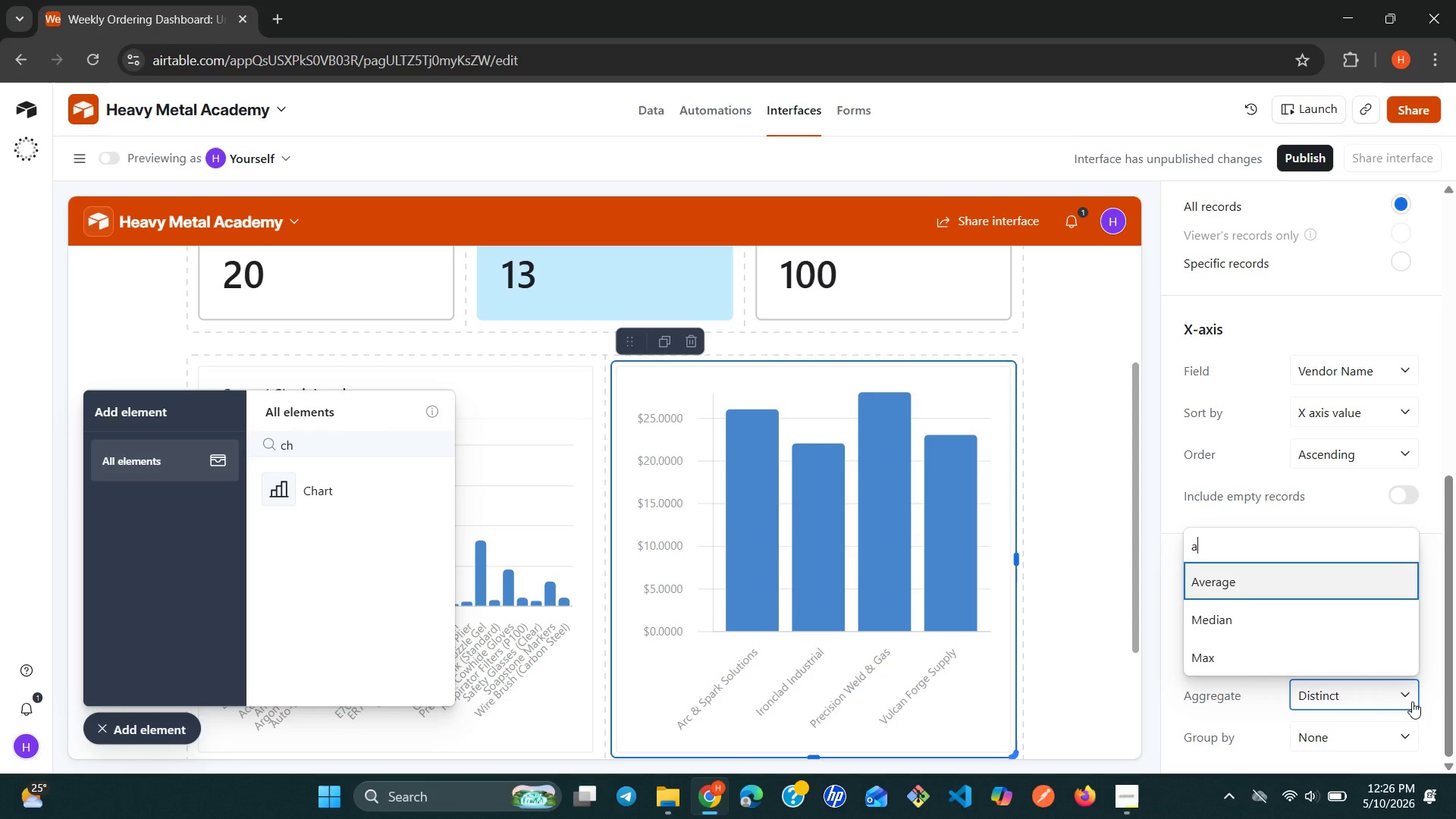 
key(Enter)
 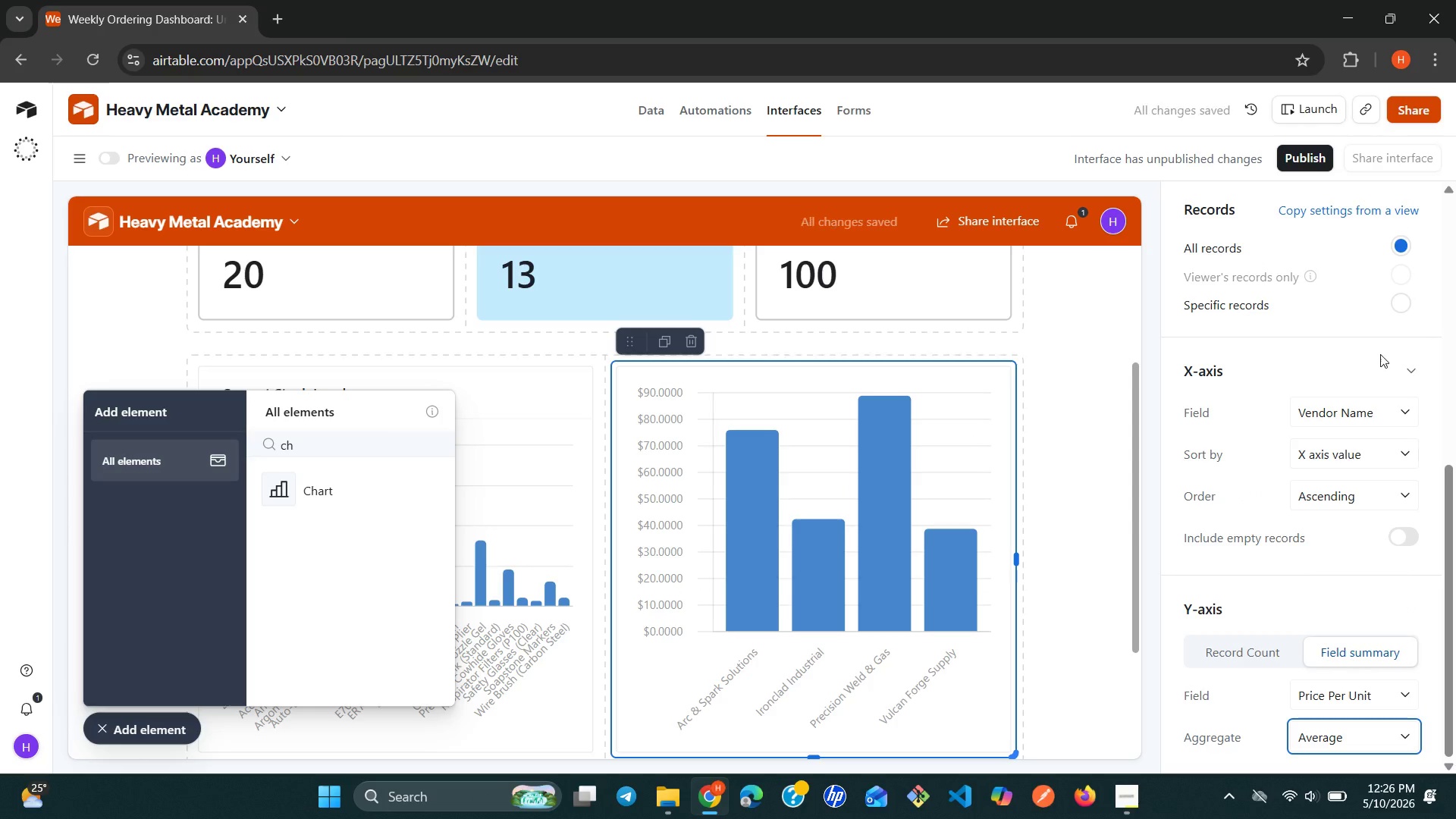 
mouse_move([1323, 260])
 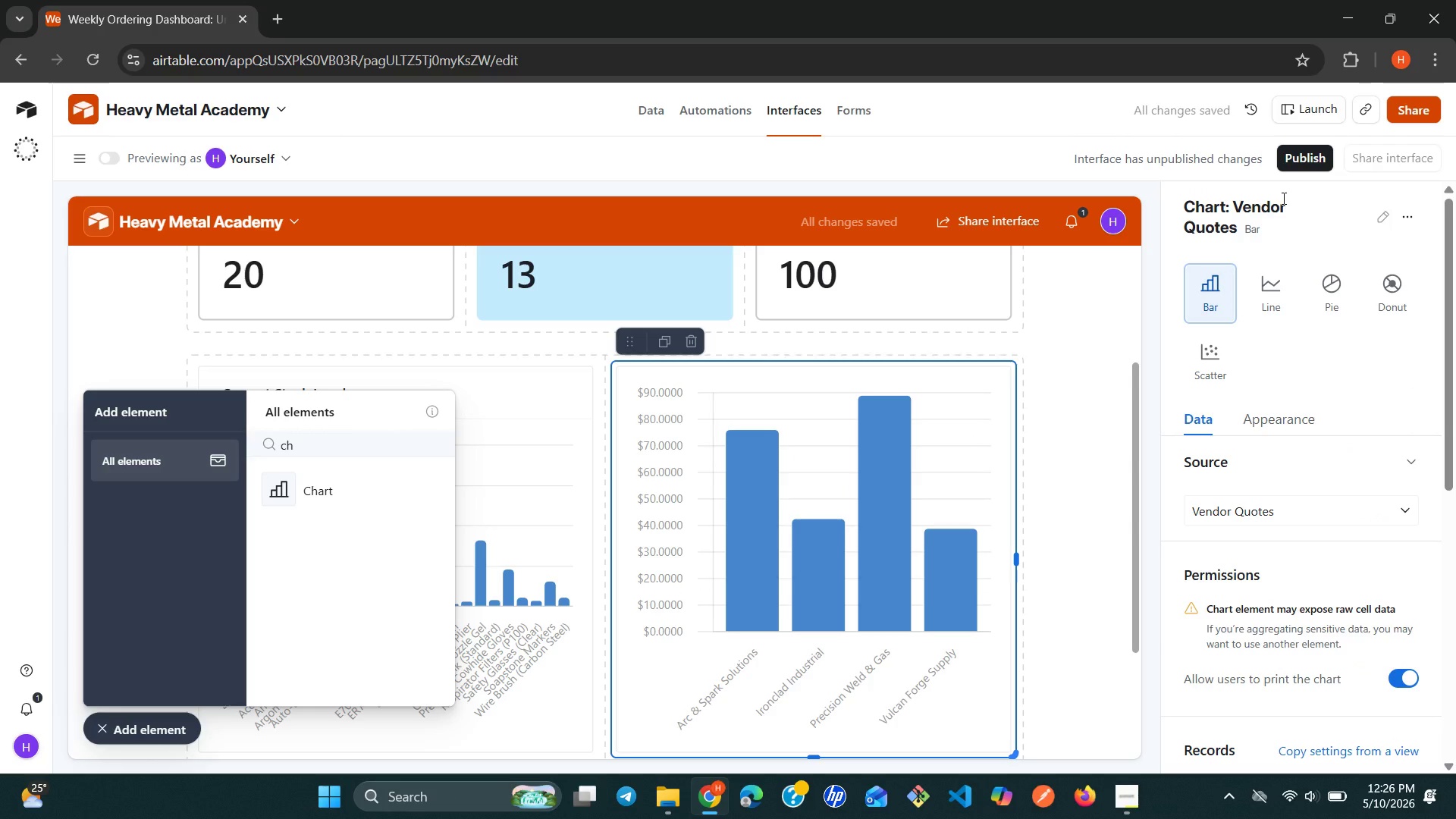 
left_click([1282, 198])
 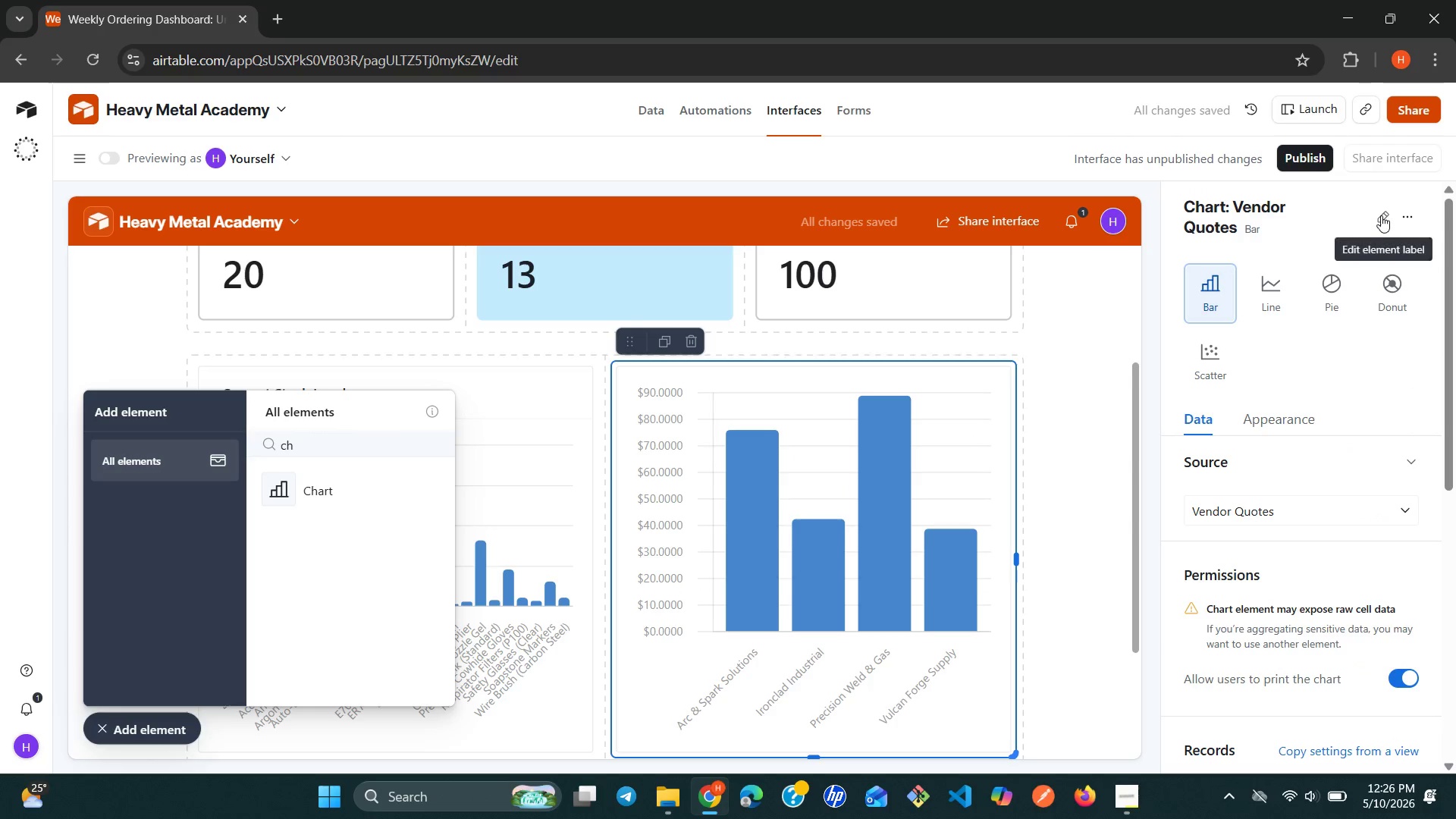 
left_click([1381, 215])
 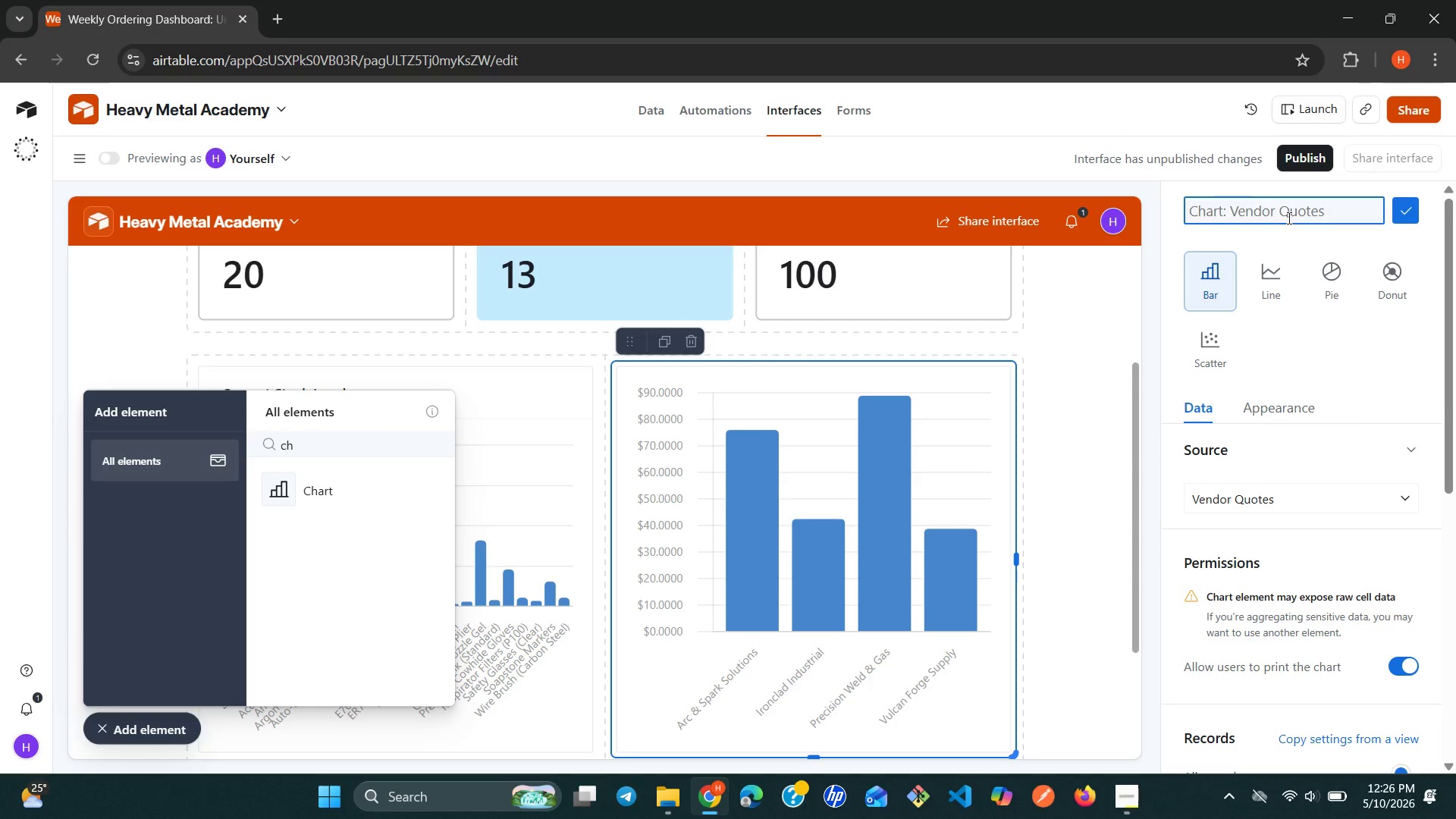 
type(Average PRice Per Uniy)
key(Backspace)
type(t By)
key(Backspace)
key(Backspace)
type(by Vendor)
 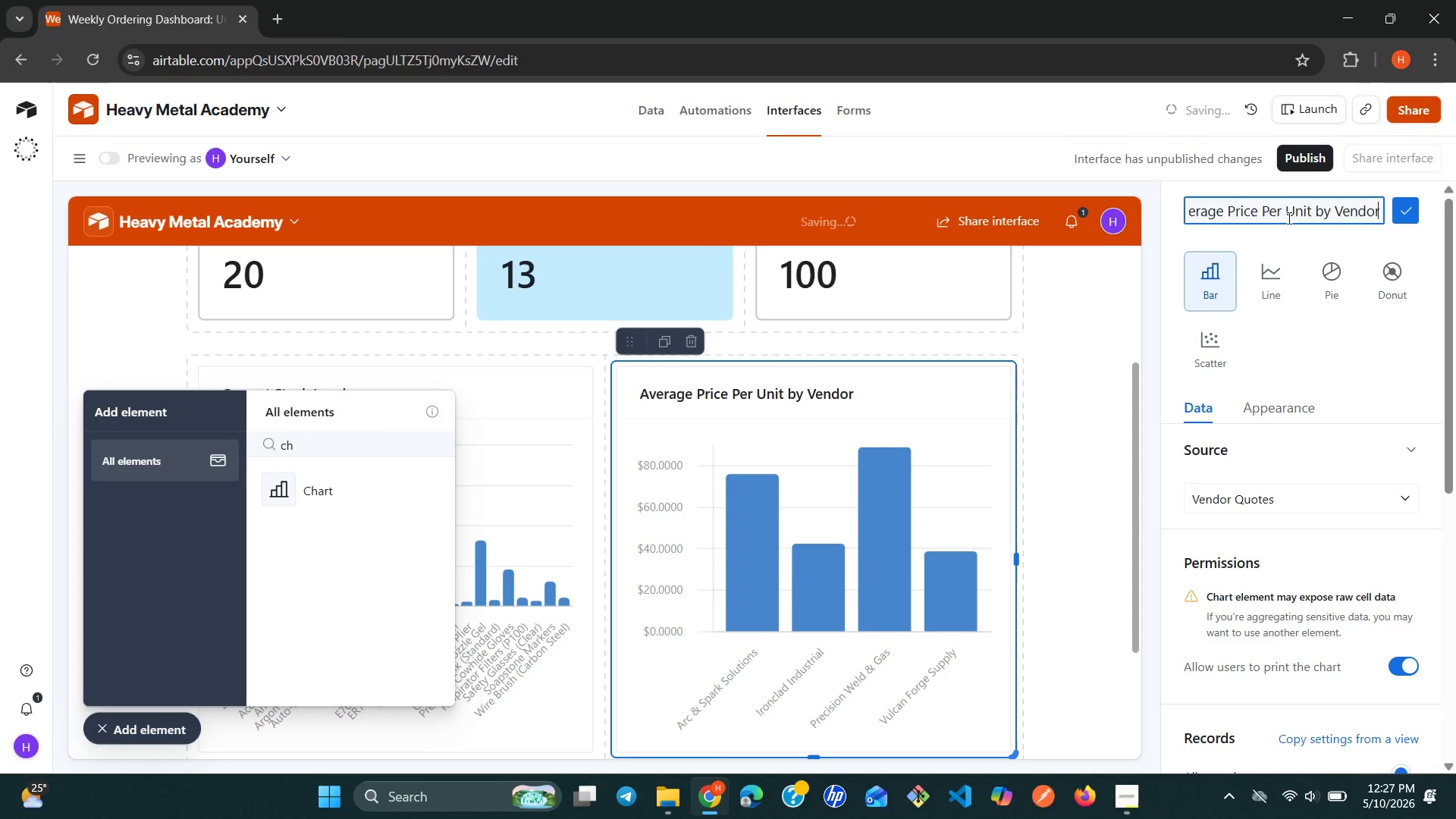 
wait(8.06)
 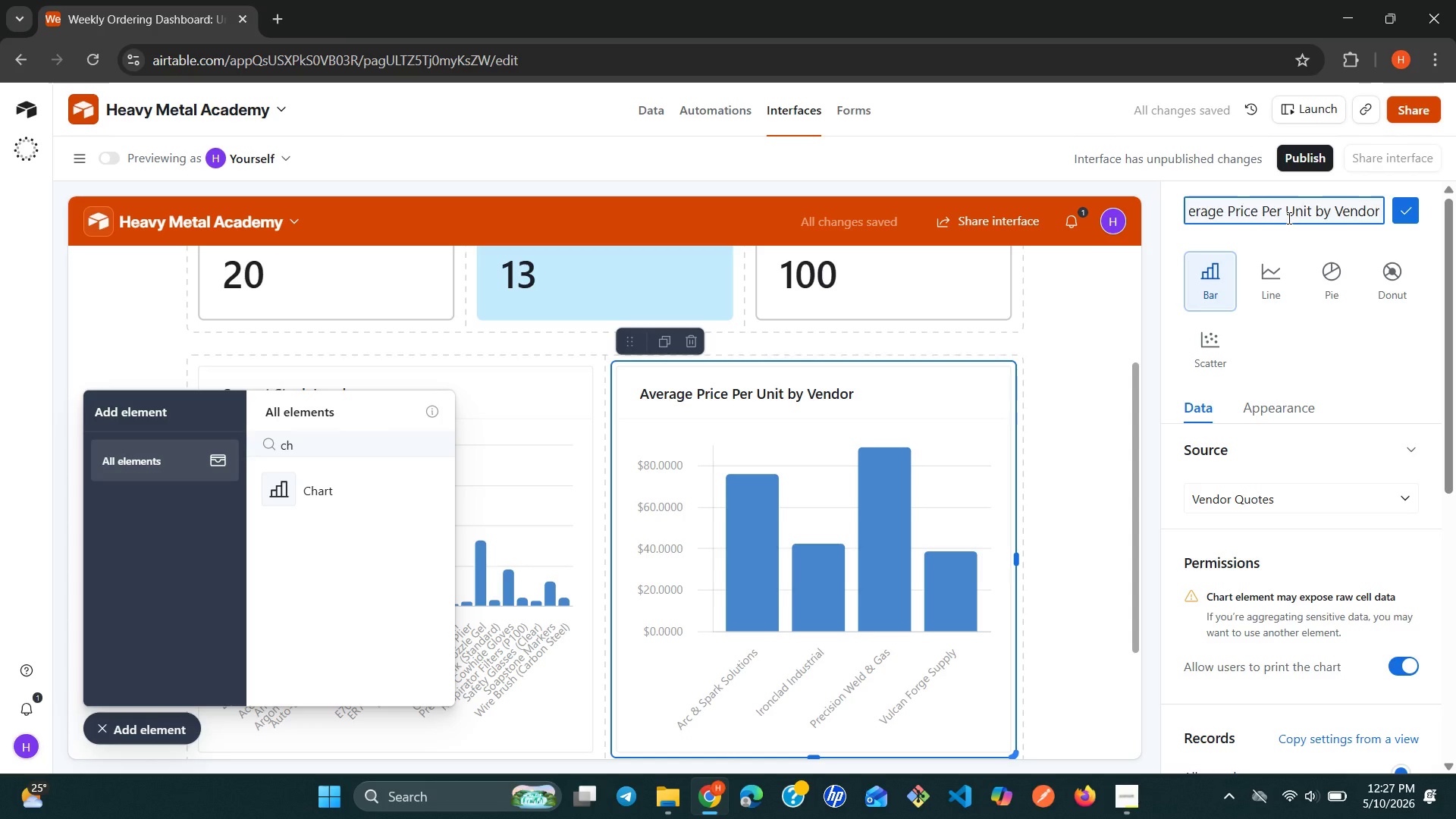 
left_click([1405, 204])
 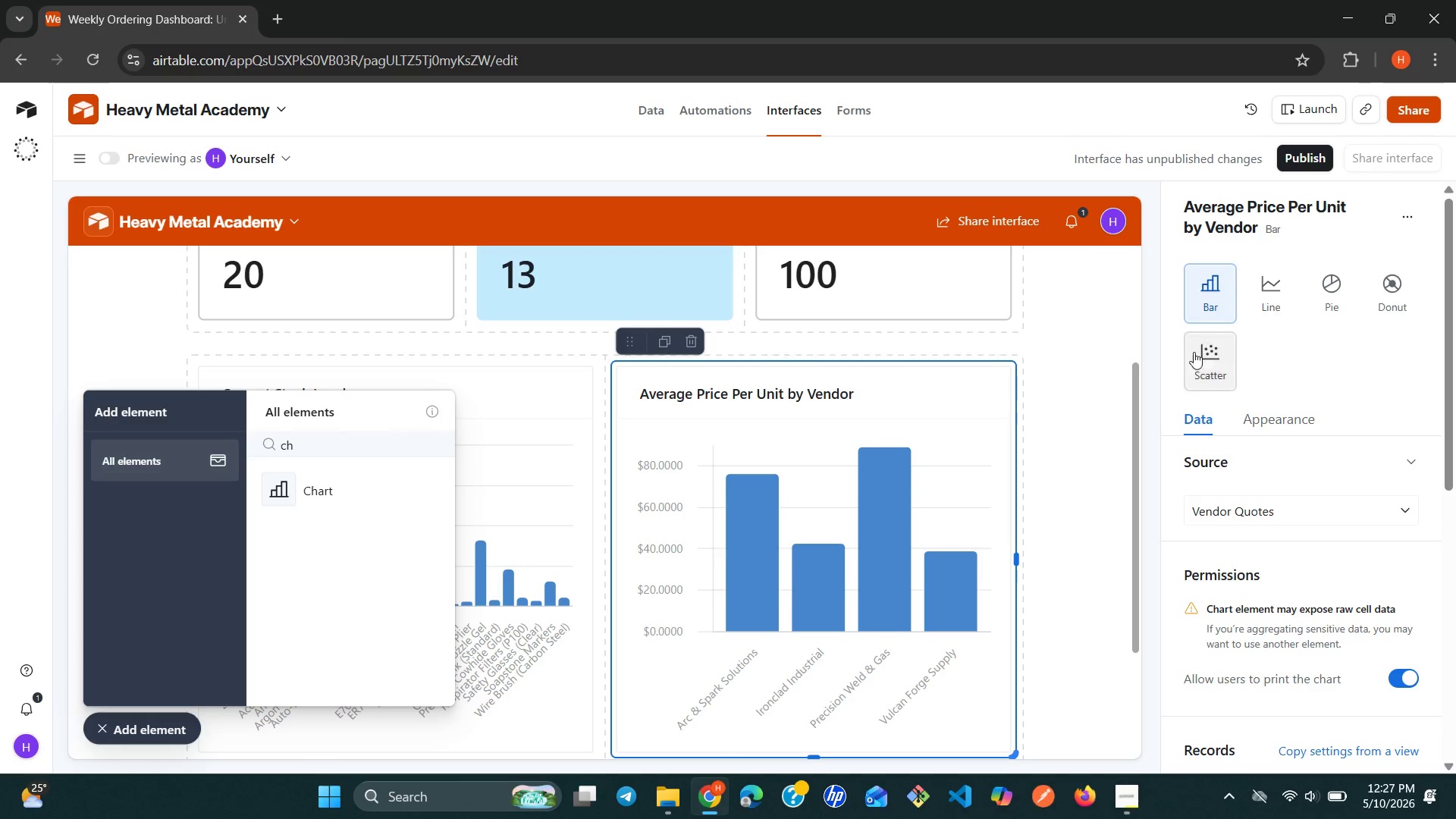 
left_click([1096, 459])
 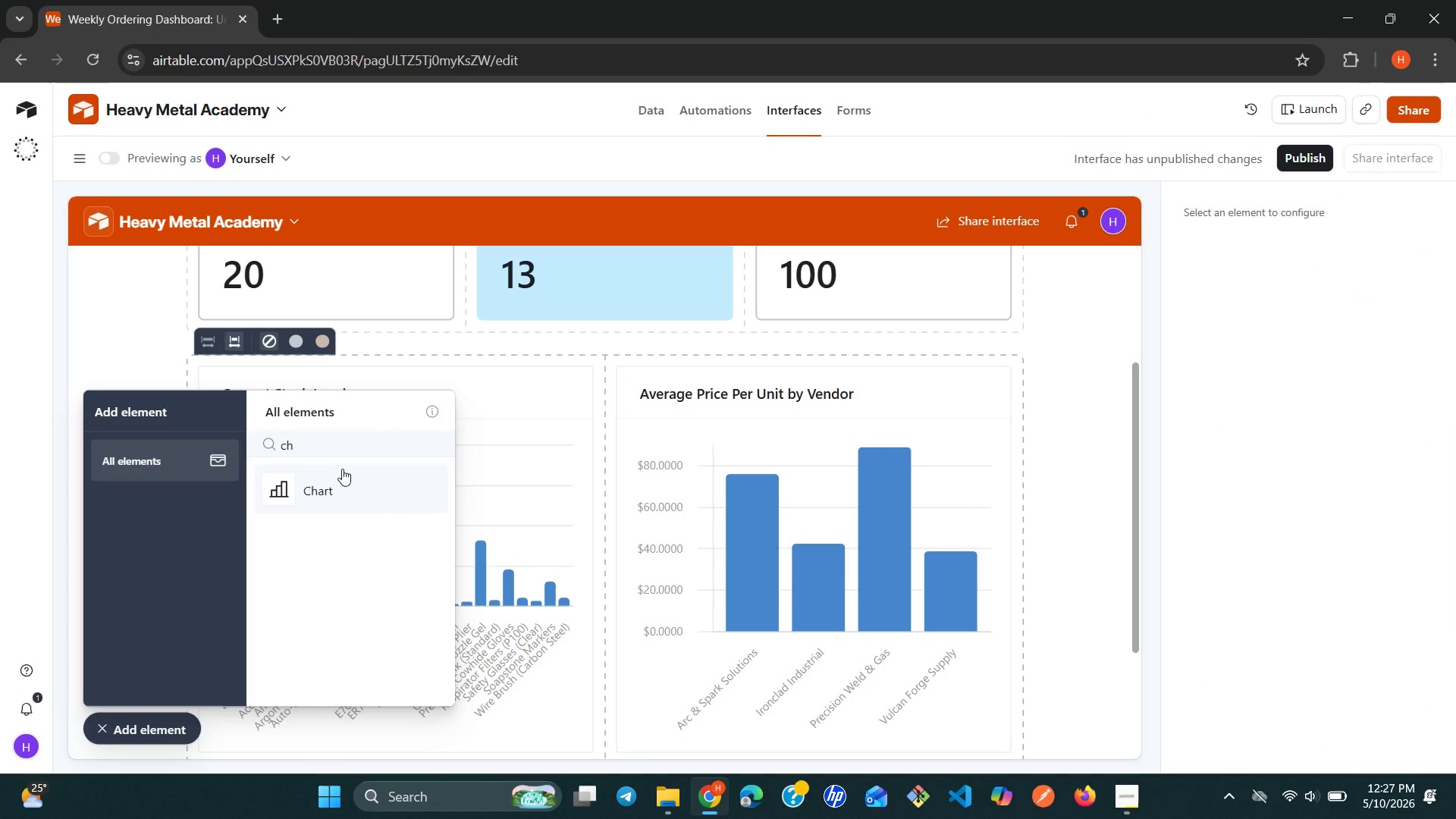 
left_click([334, 487])
 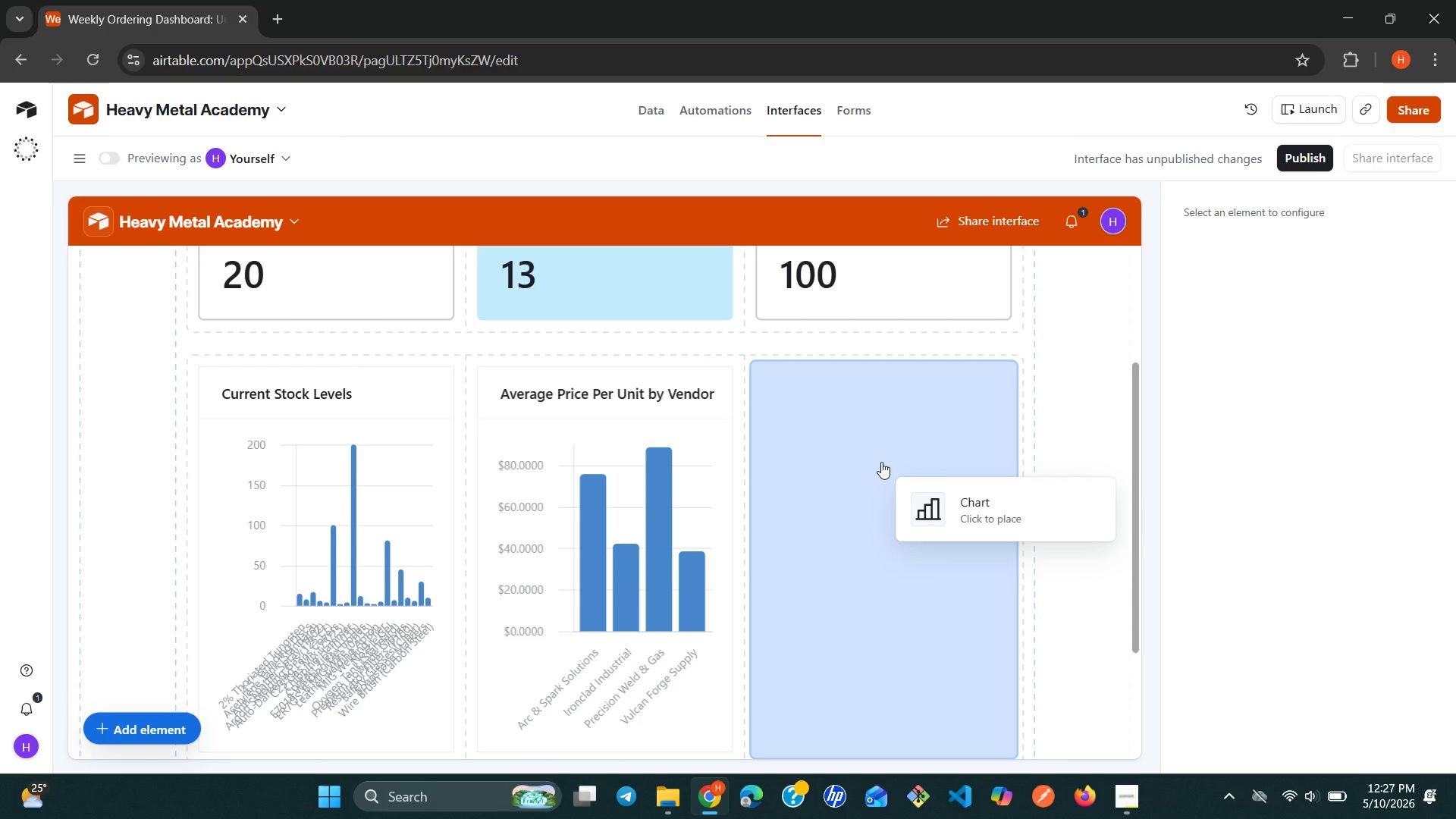 
left_click([917, 466])
 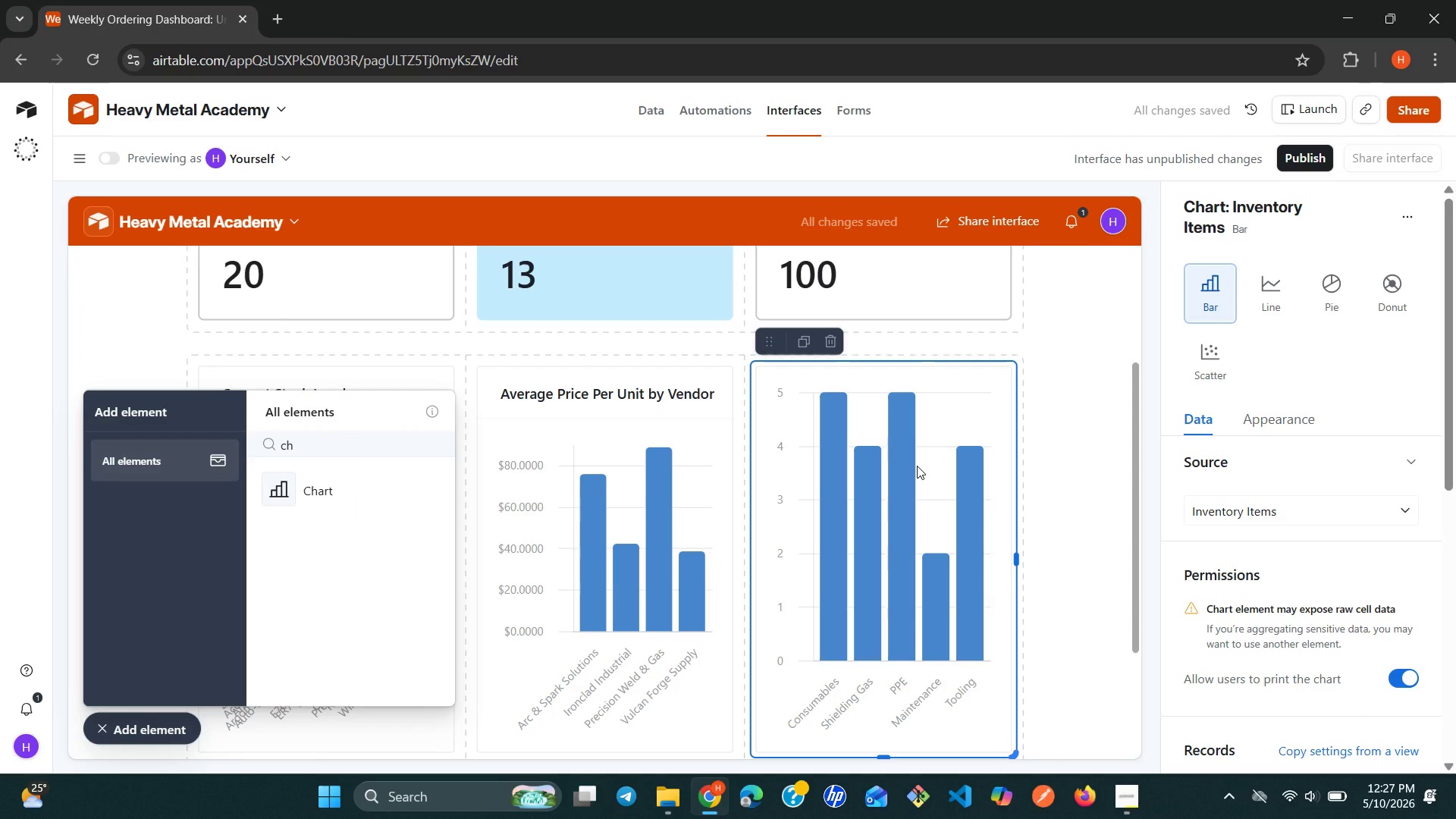 
wait(7.8)
 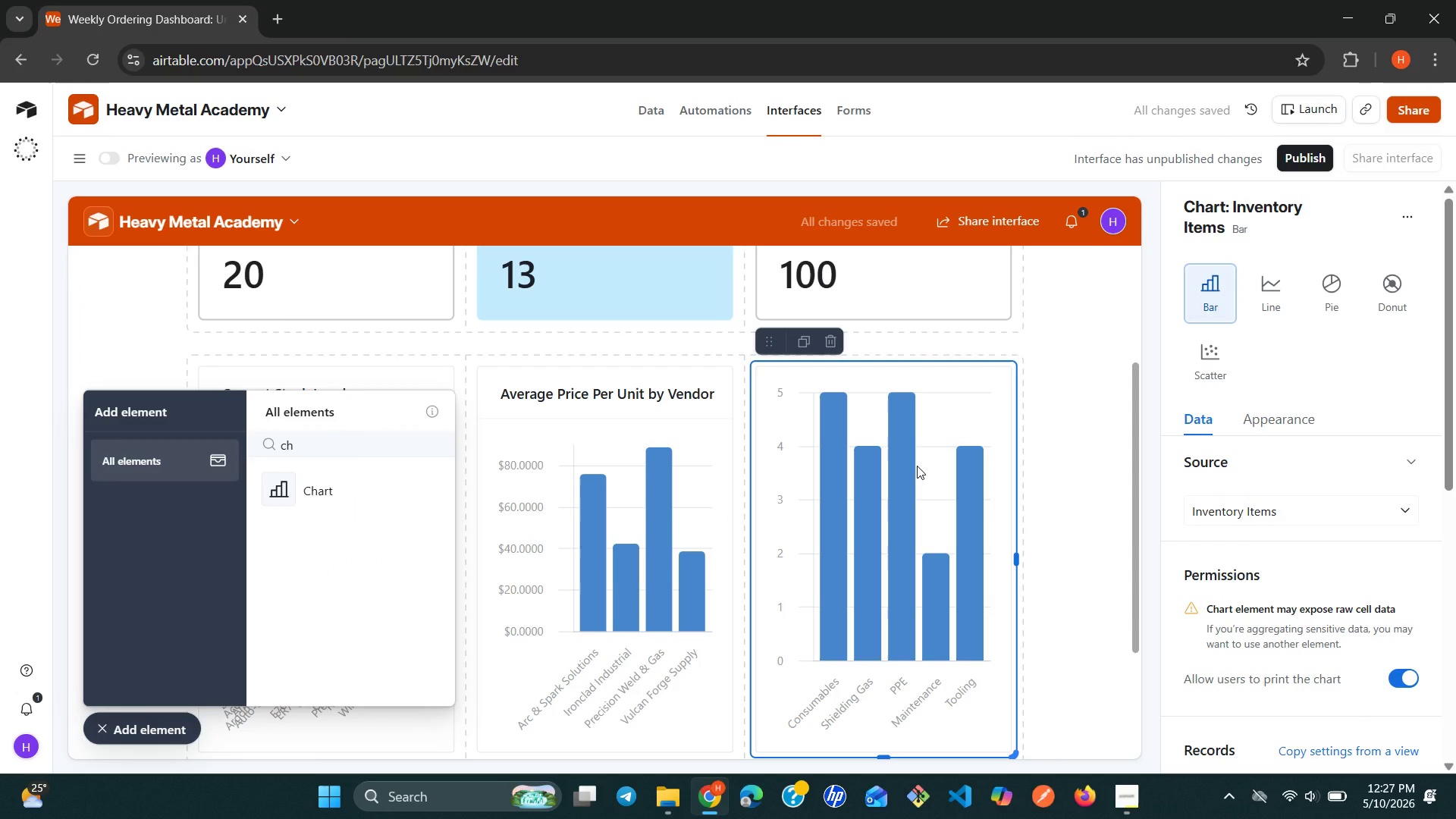 
left_click([1385, 301])
 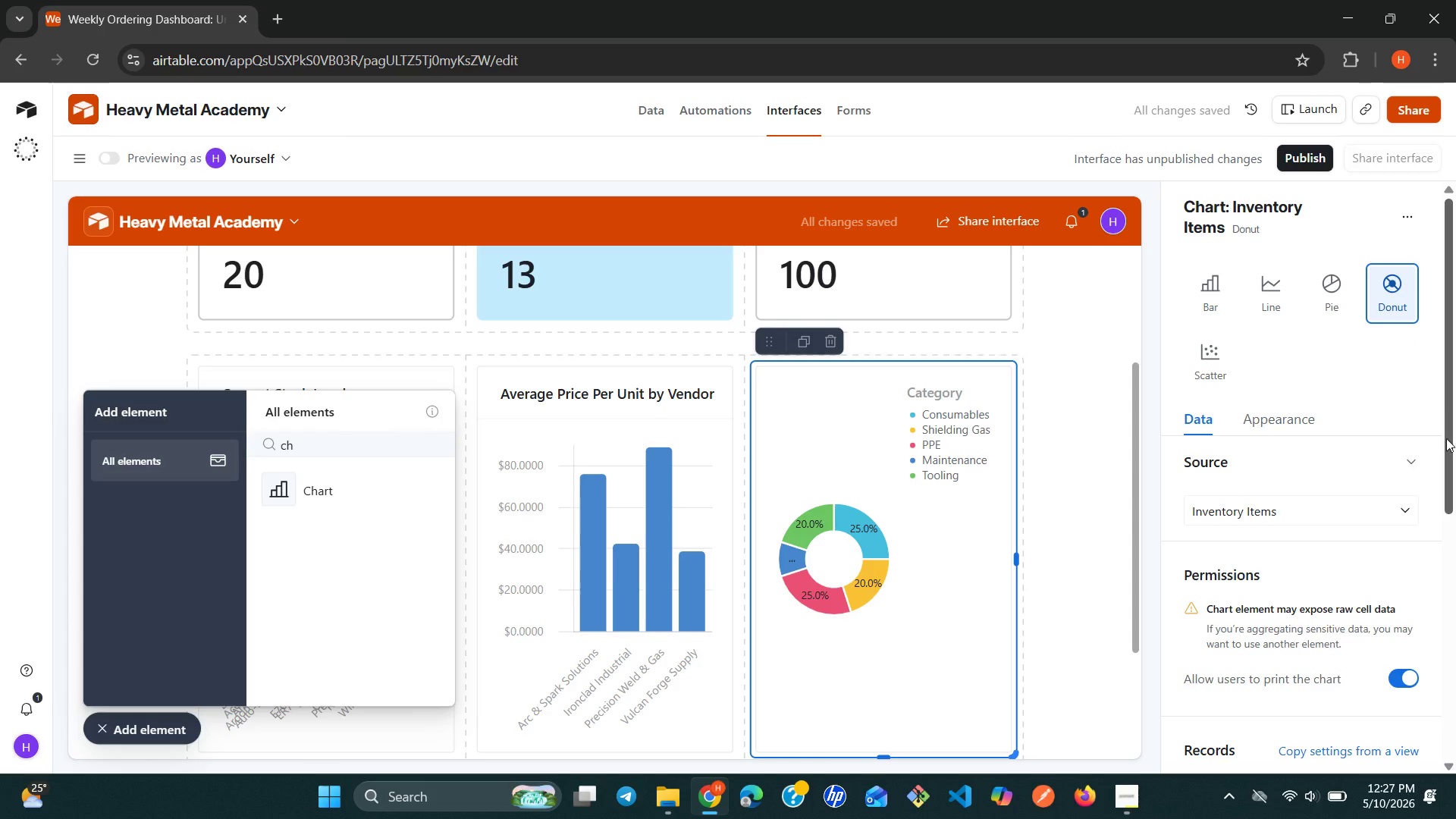 
wait(6.3)
 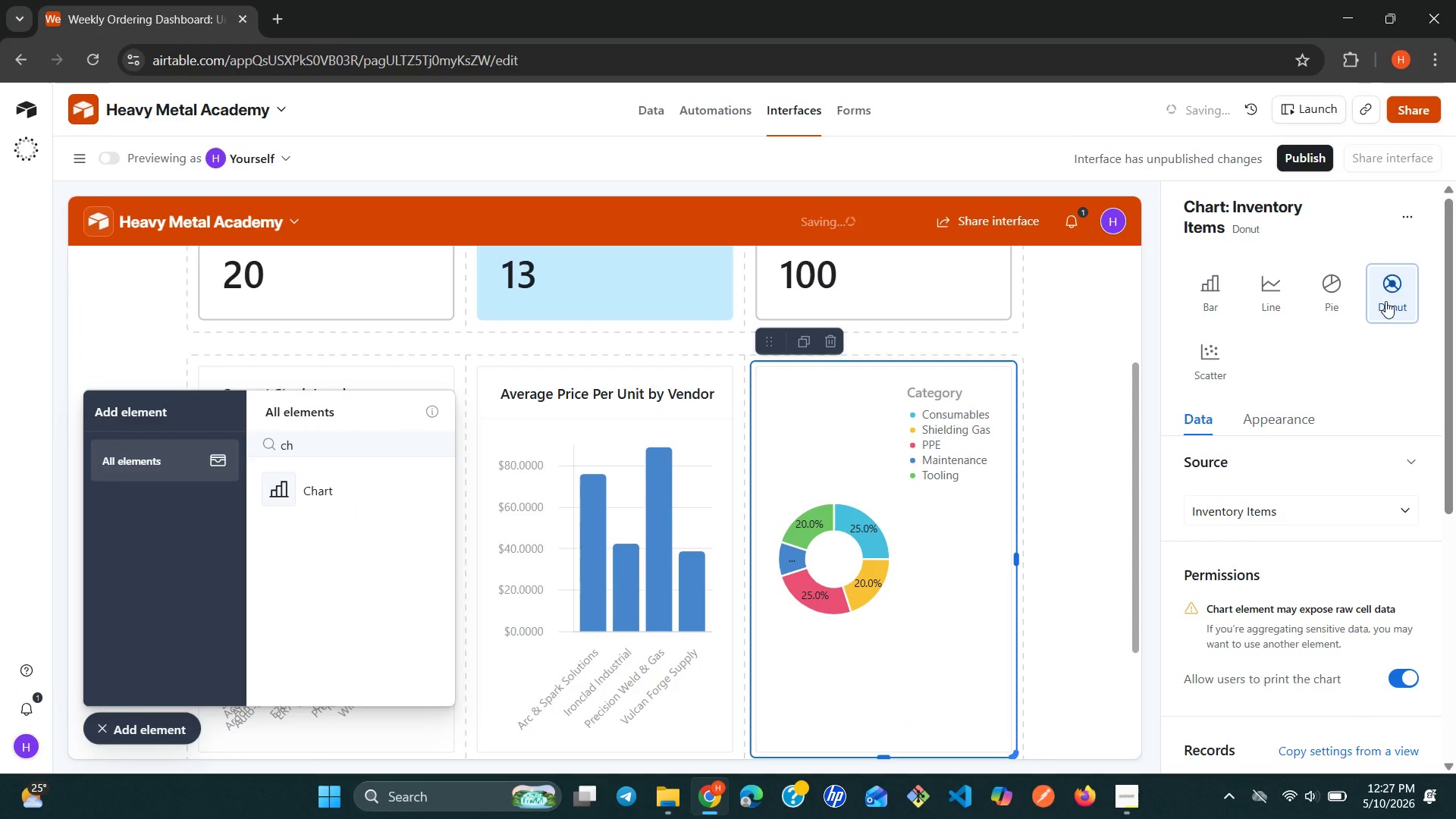 
left_click([1404, 510])
 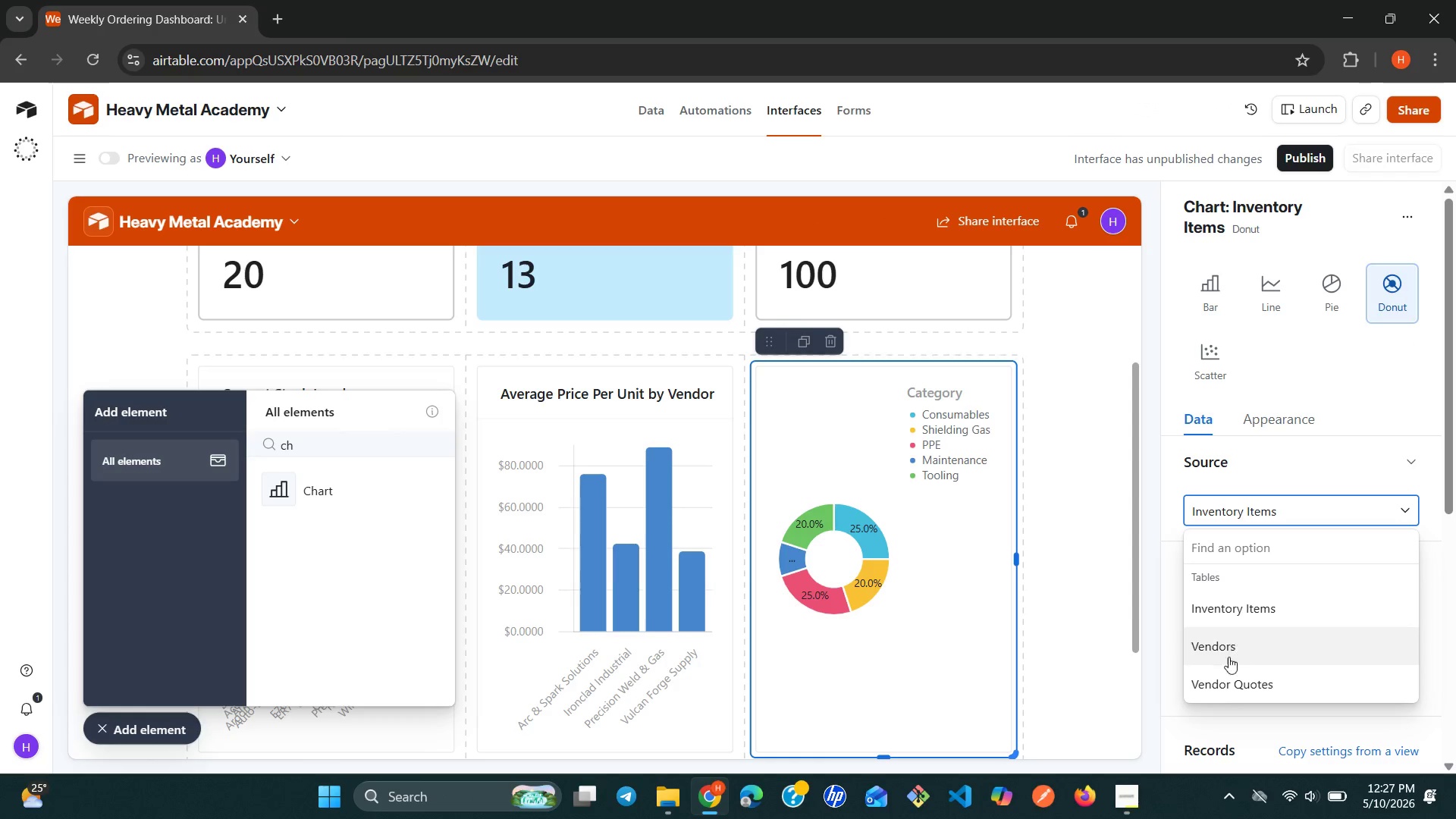 
left_click([1232, 676])
 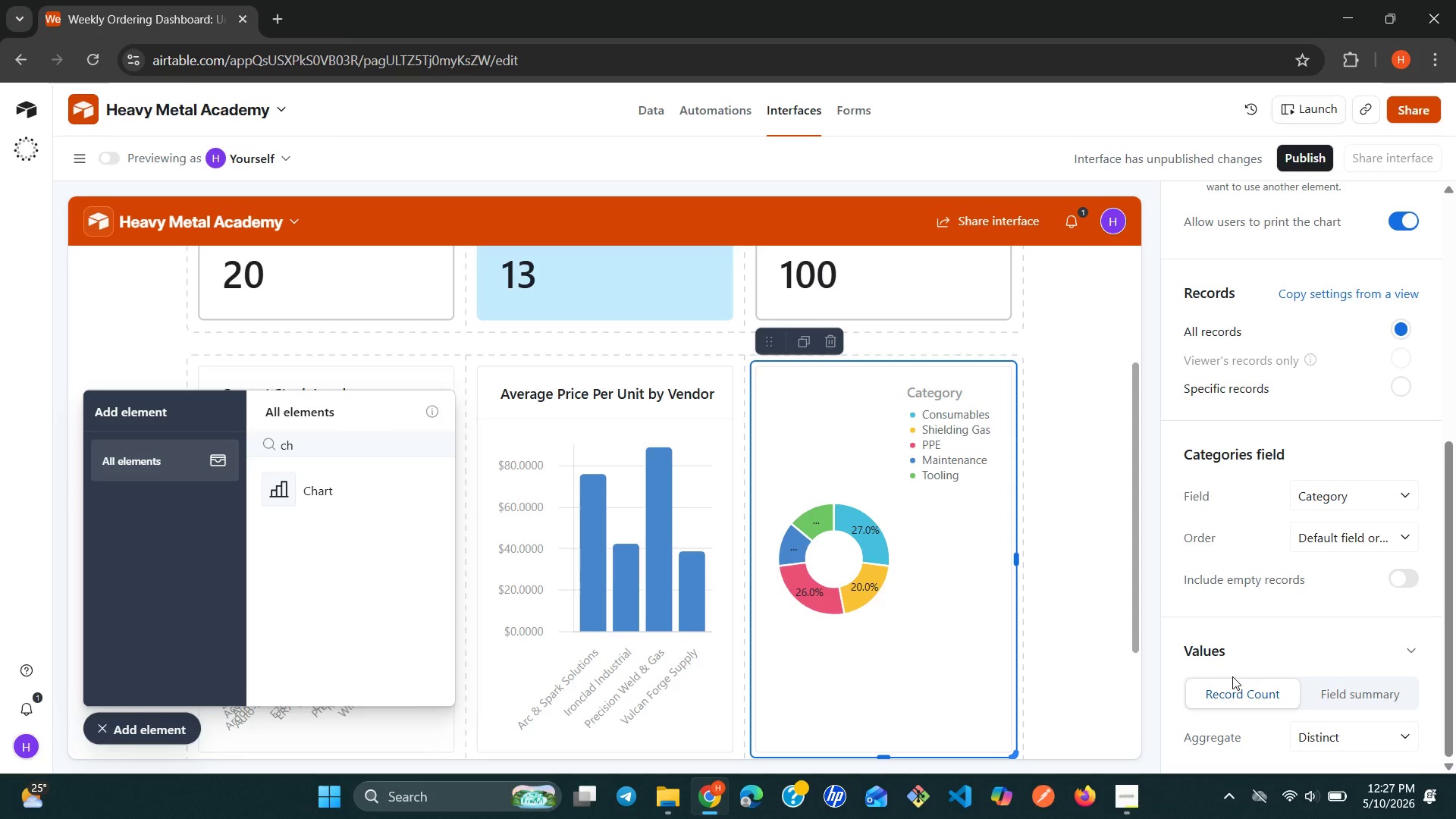 
wait(29.17)
 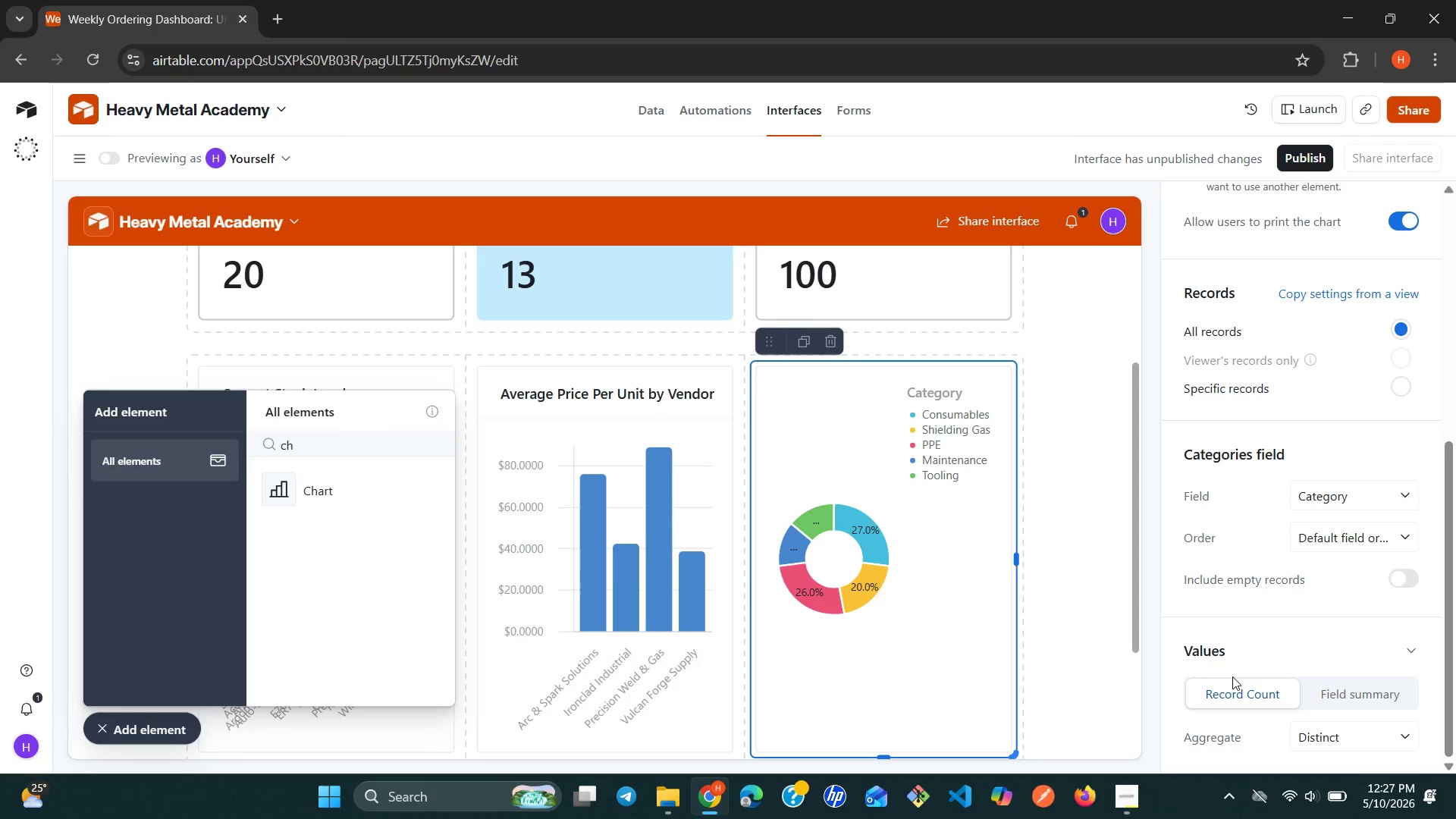 
left_click([1378, 705])
 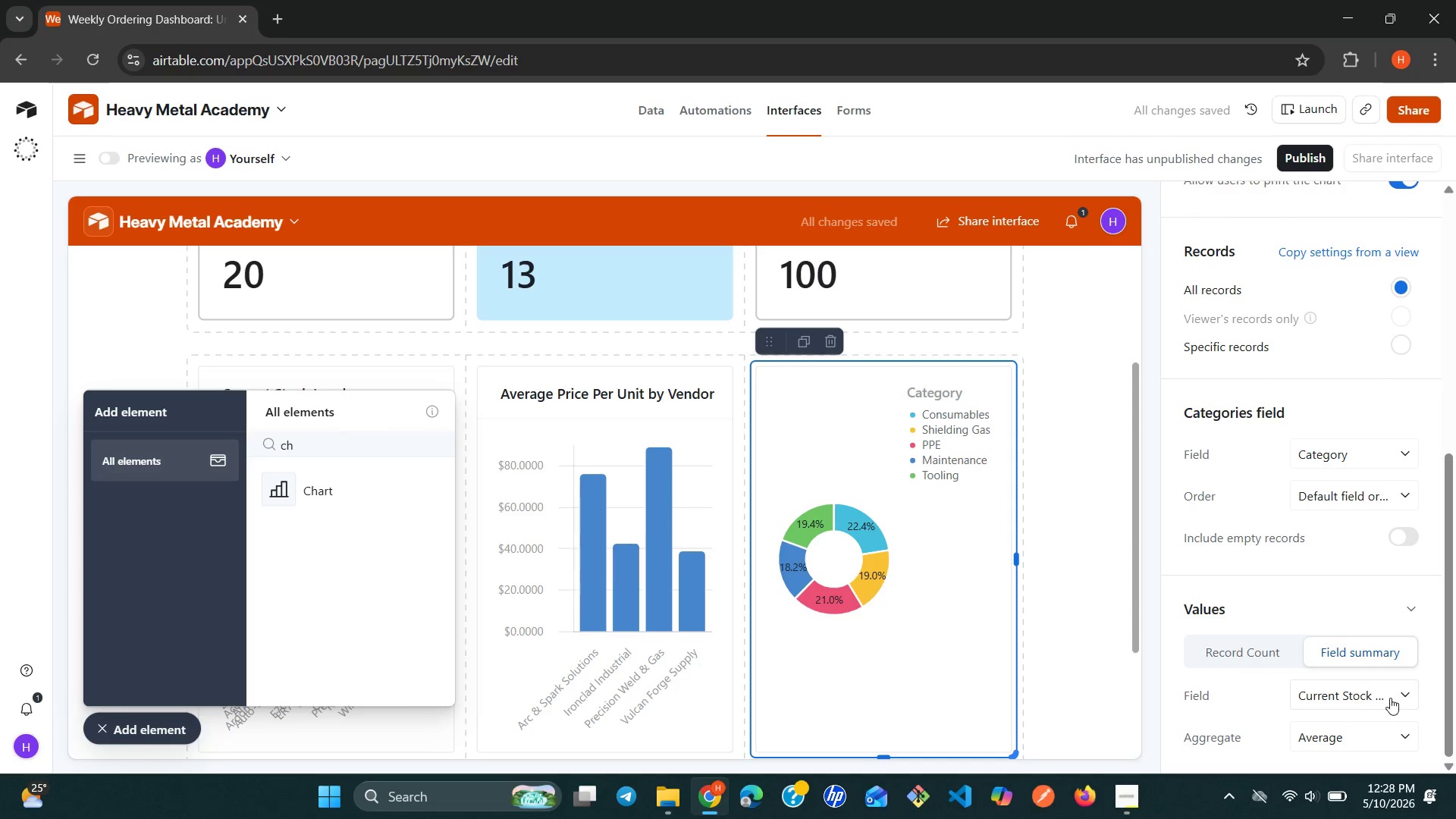 
left_click([1407, 694])
 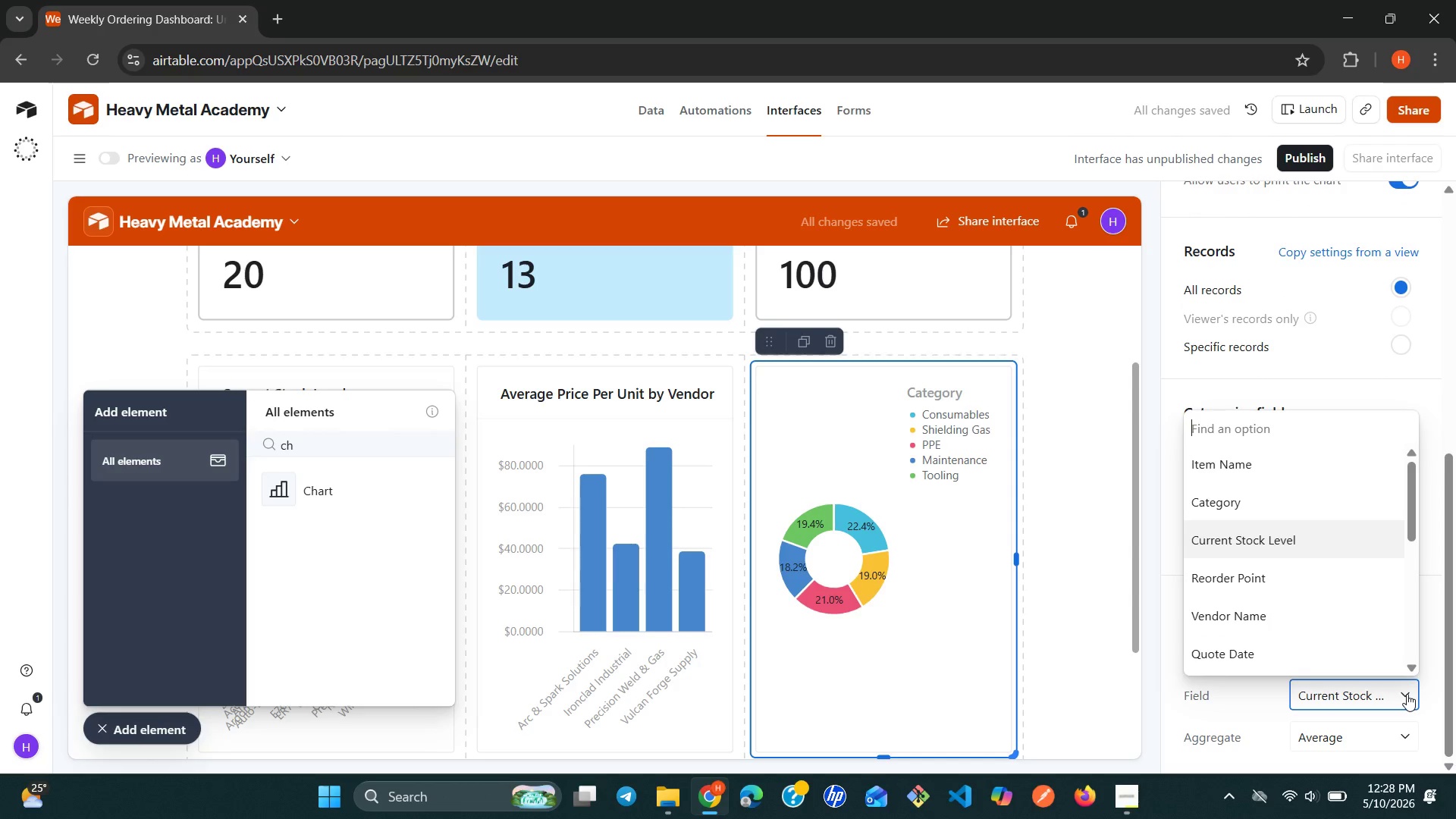 
type(qu)
 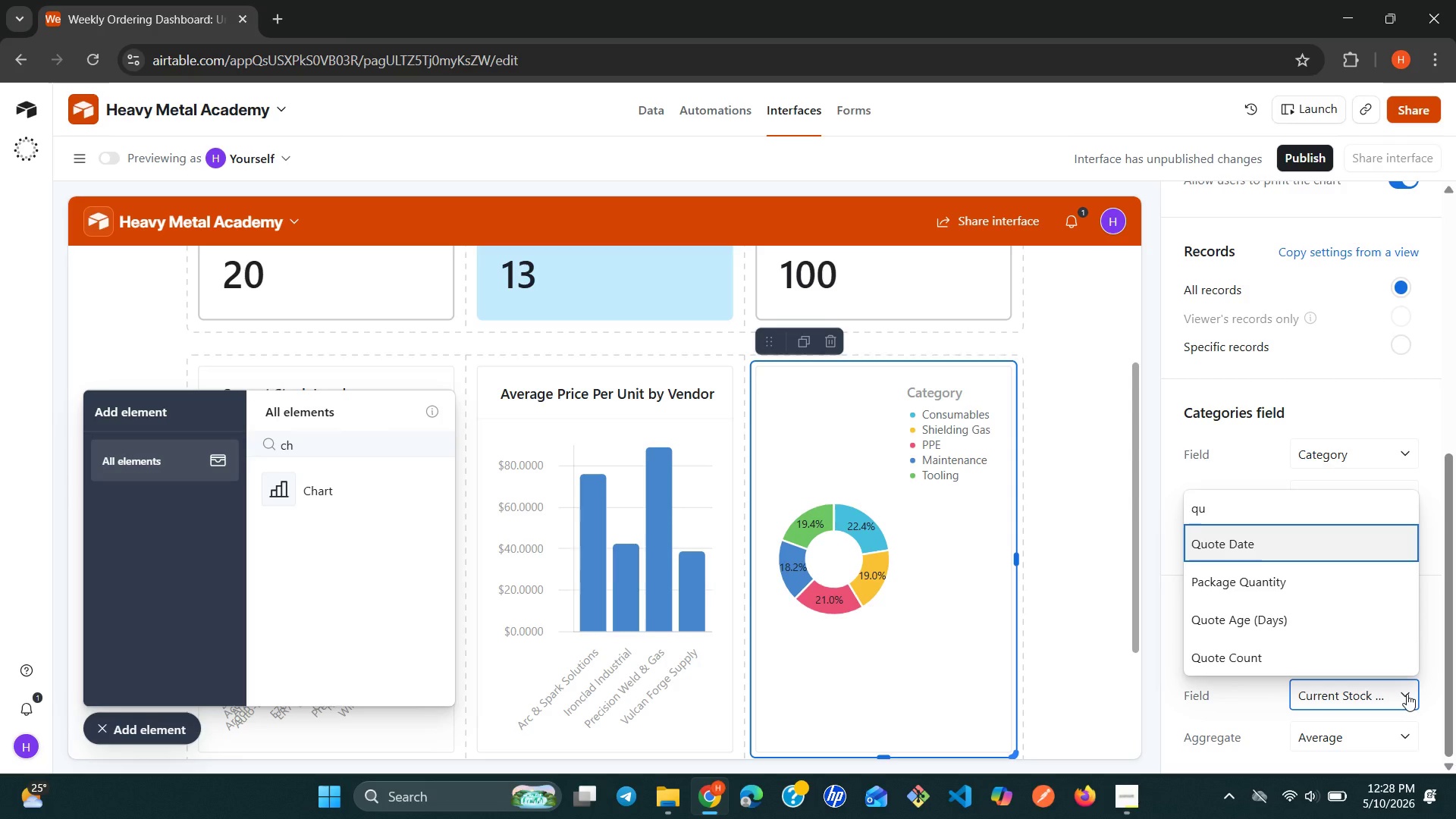 
key(ArrowDown)
 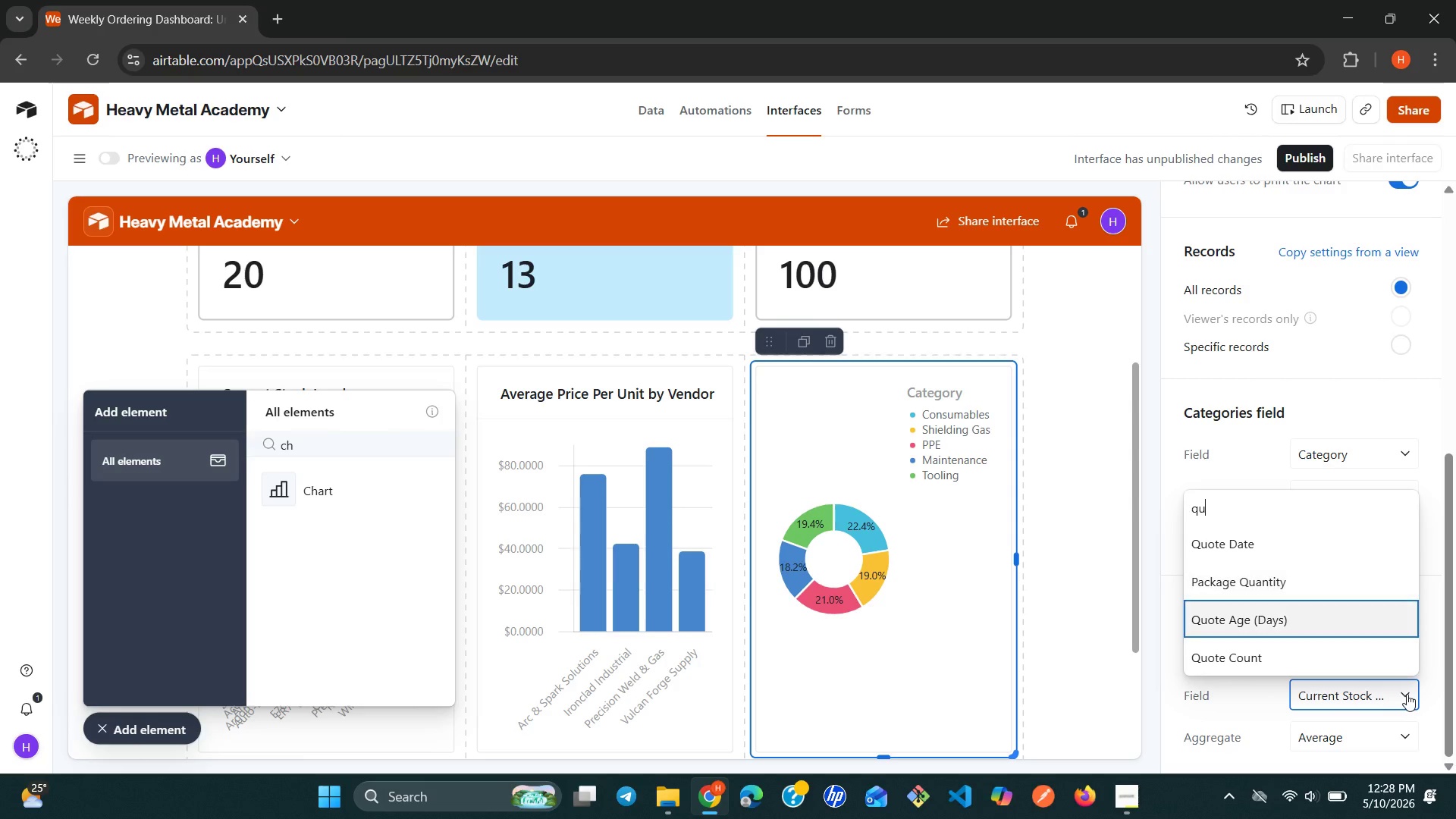 
key(ArrowDown)
 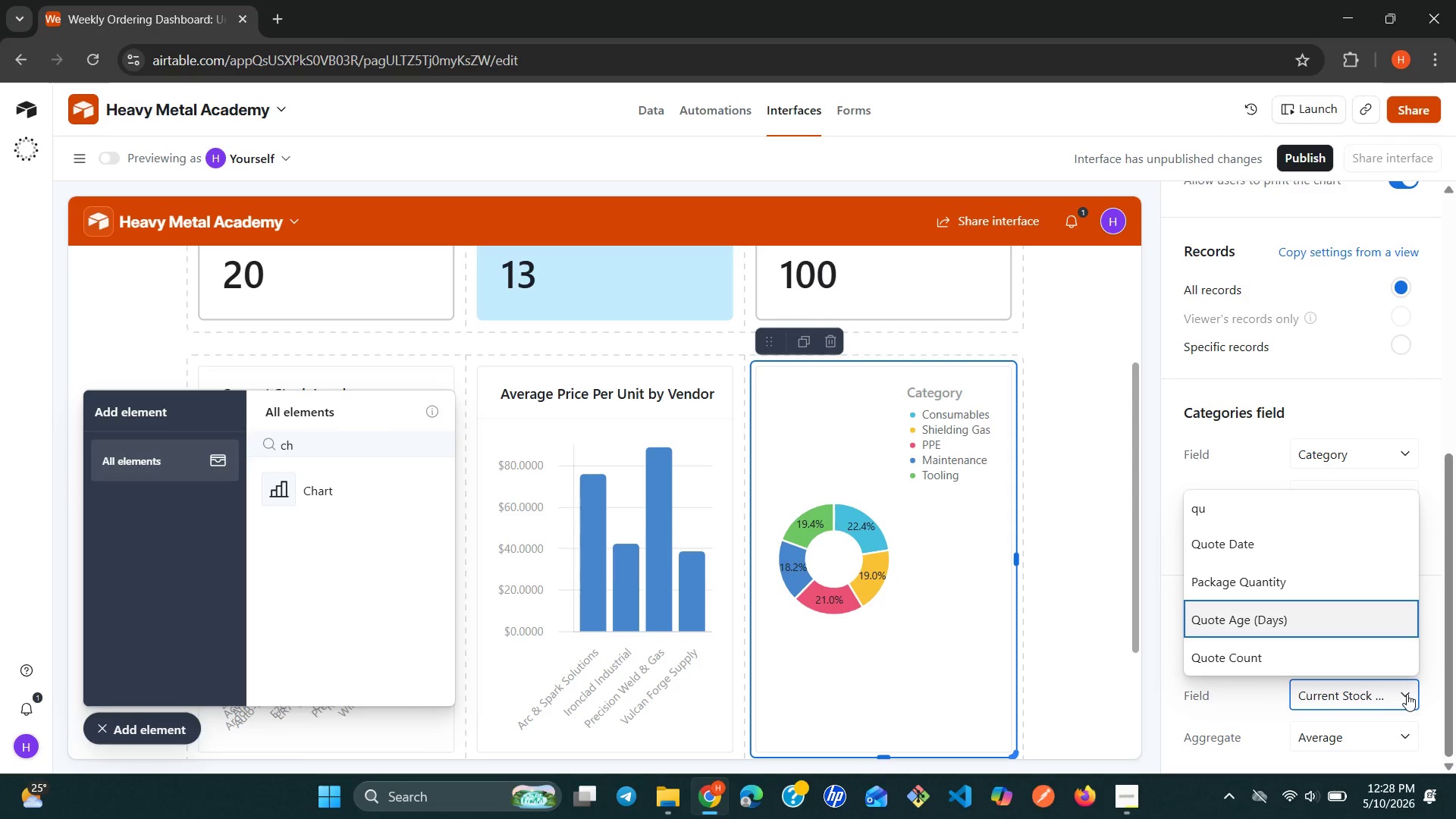 
key(Enter)
 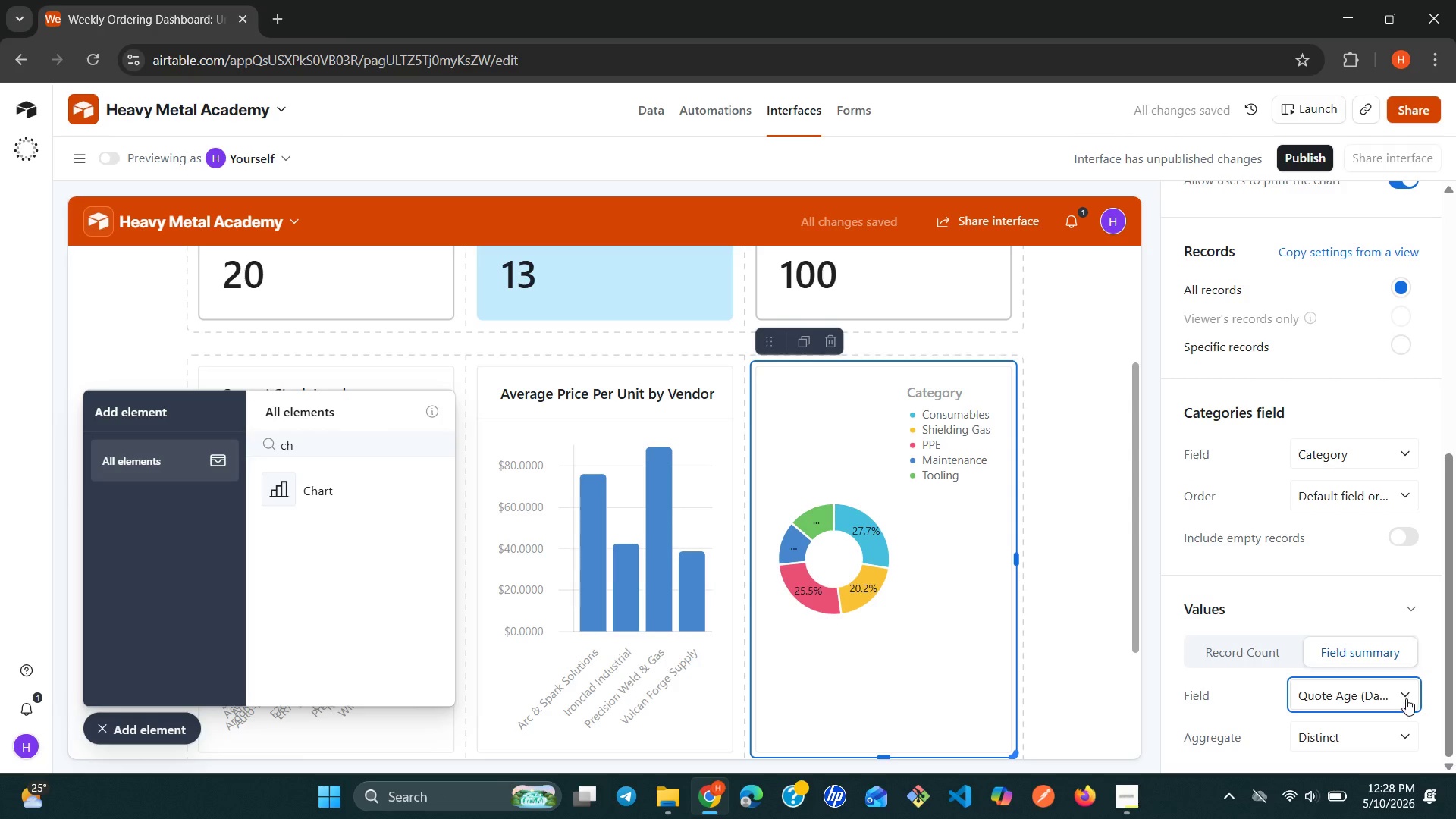 
left_click([1401, 743])
 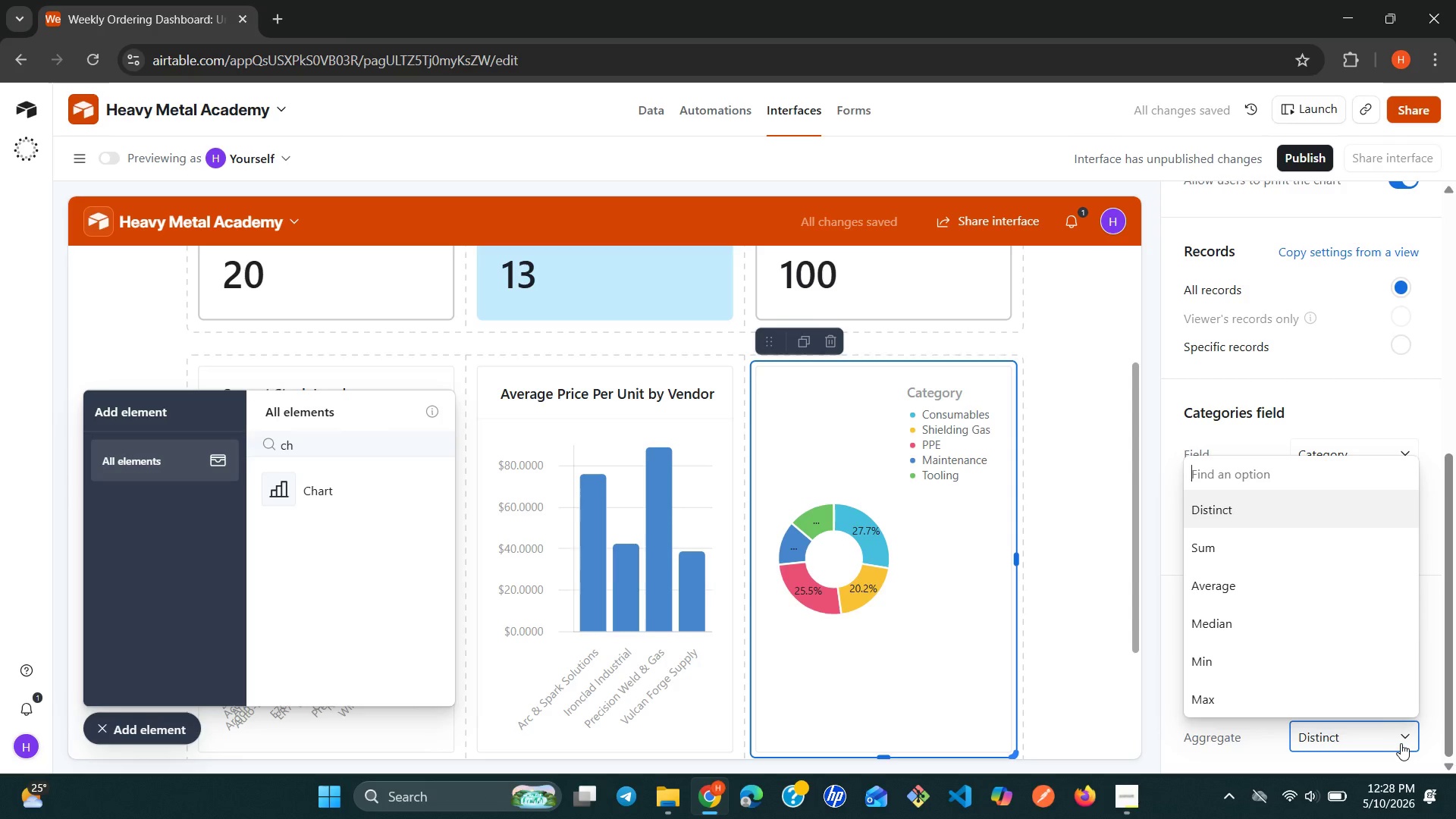 
type(su)
 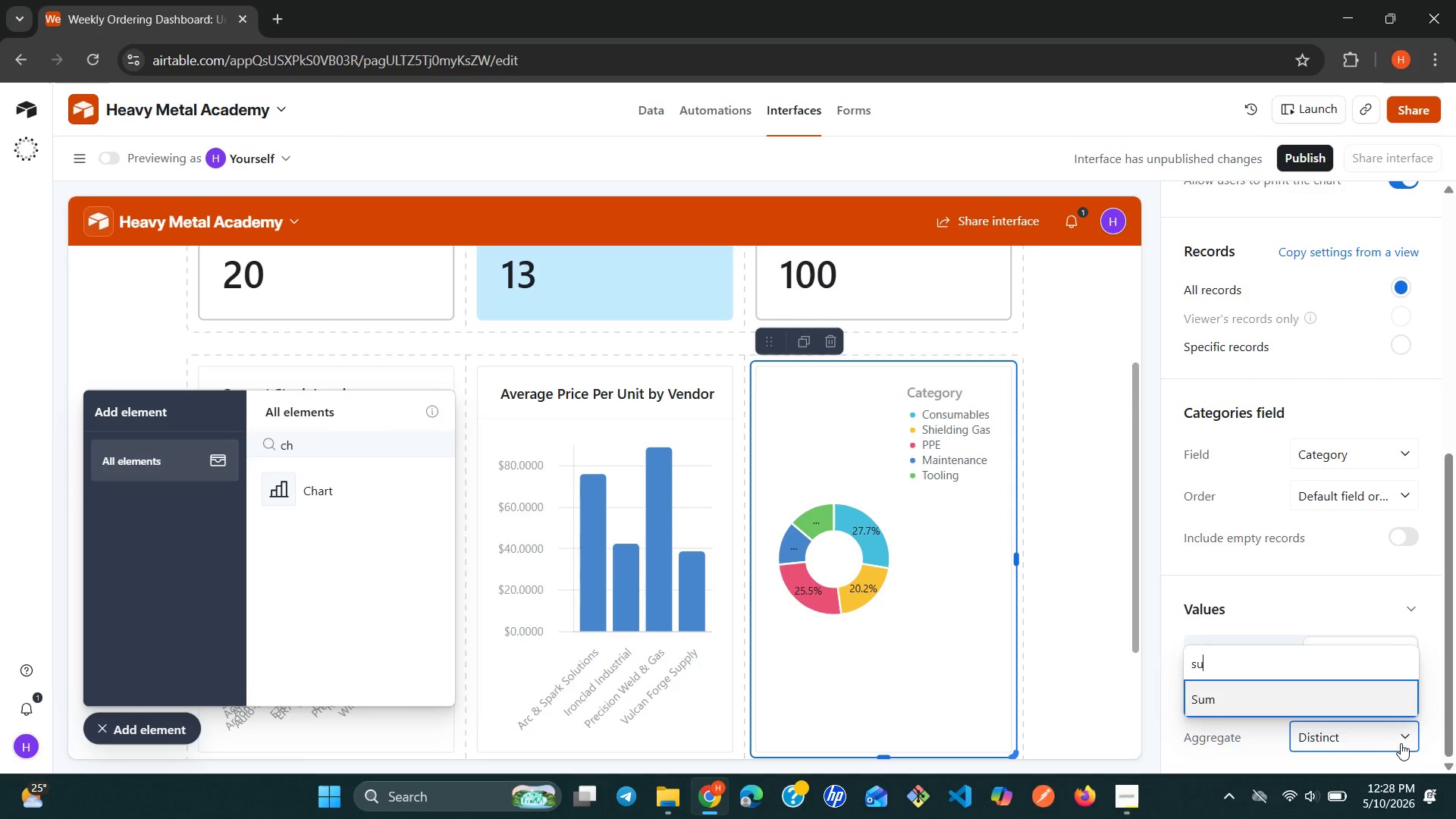 
key(Enter)
 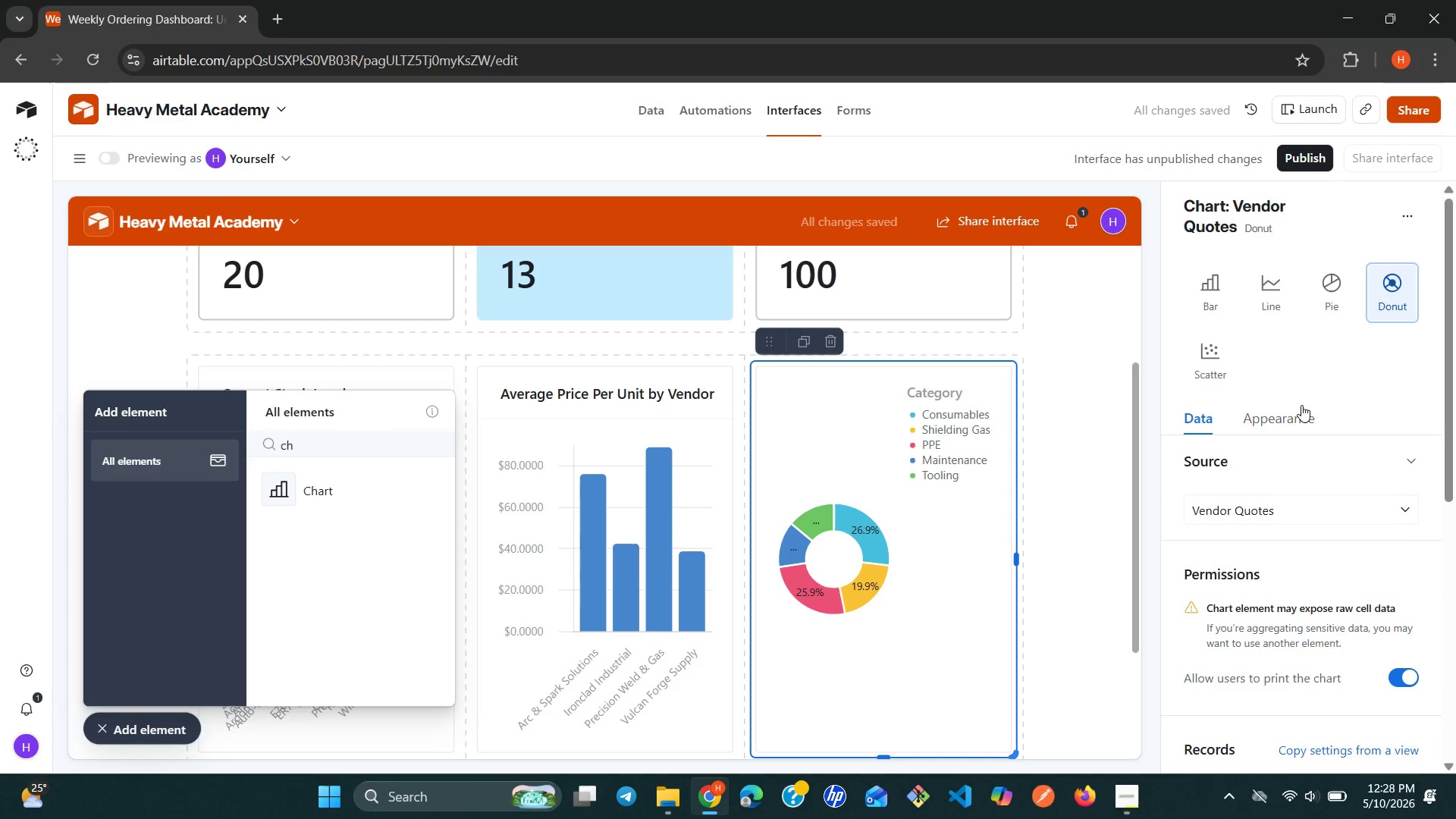 
wait(7.53)
 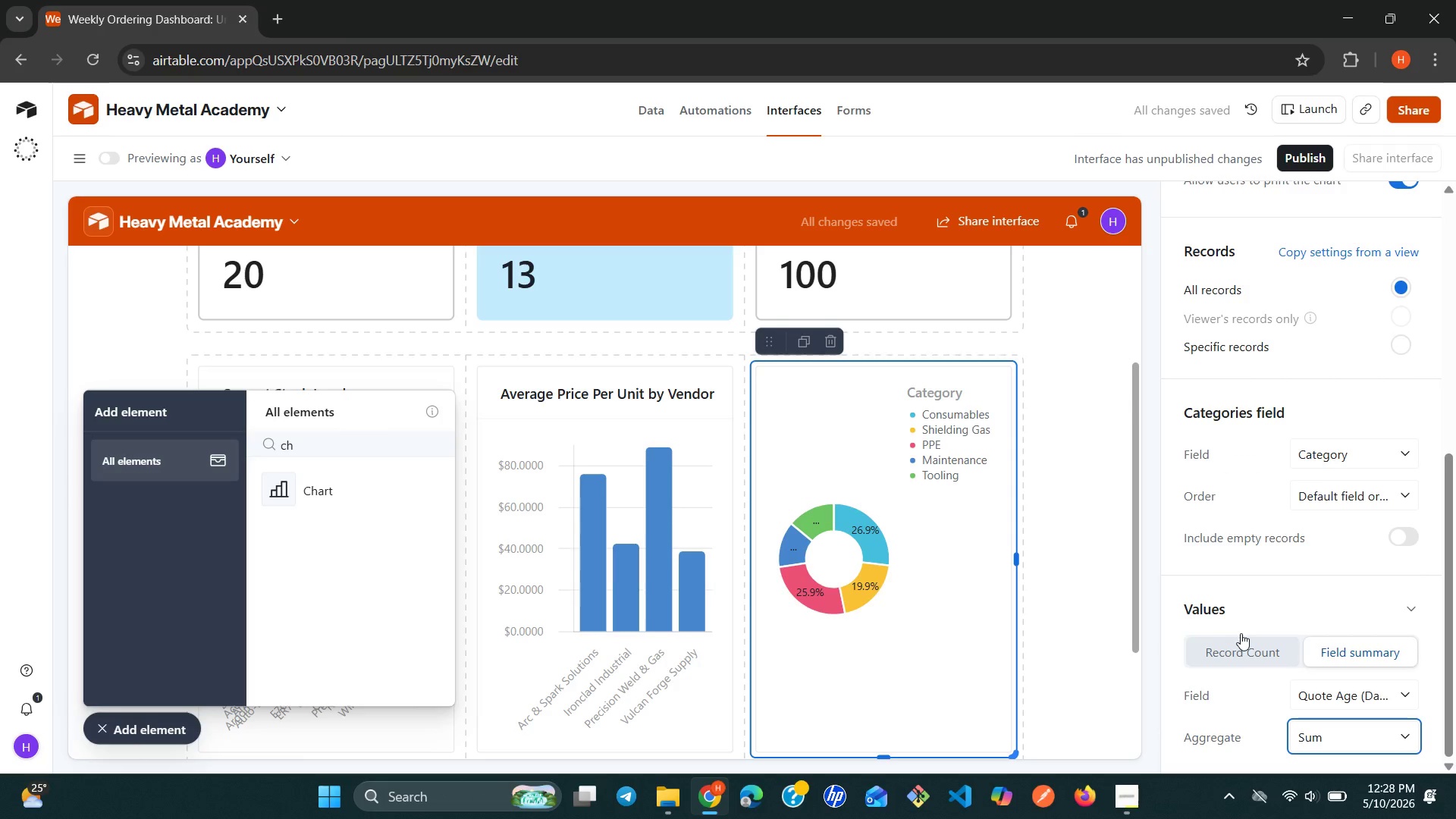 
left_click([1285, 390])
 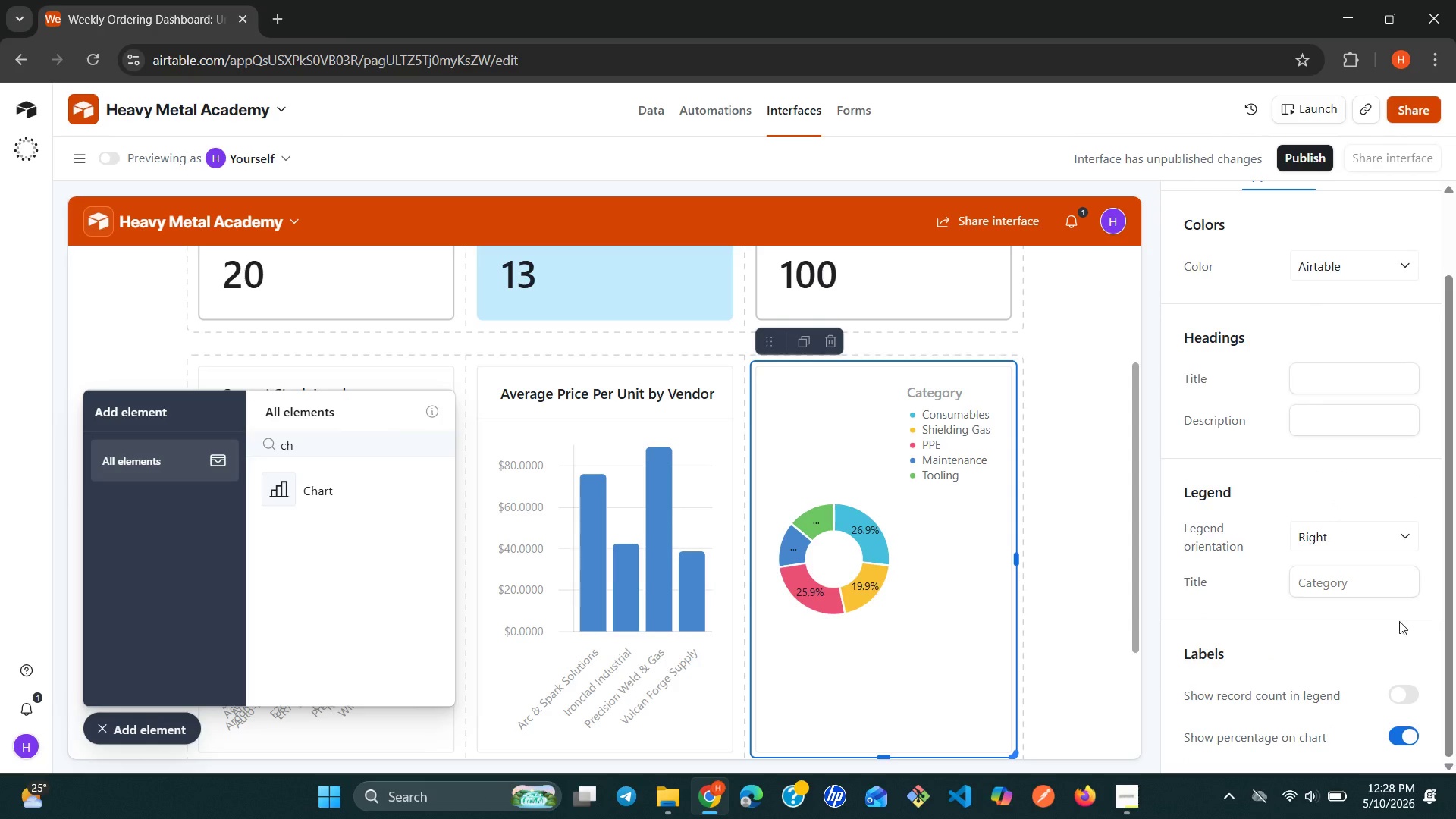 
left_click([1414, 693])
 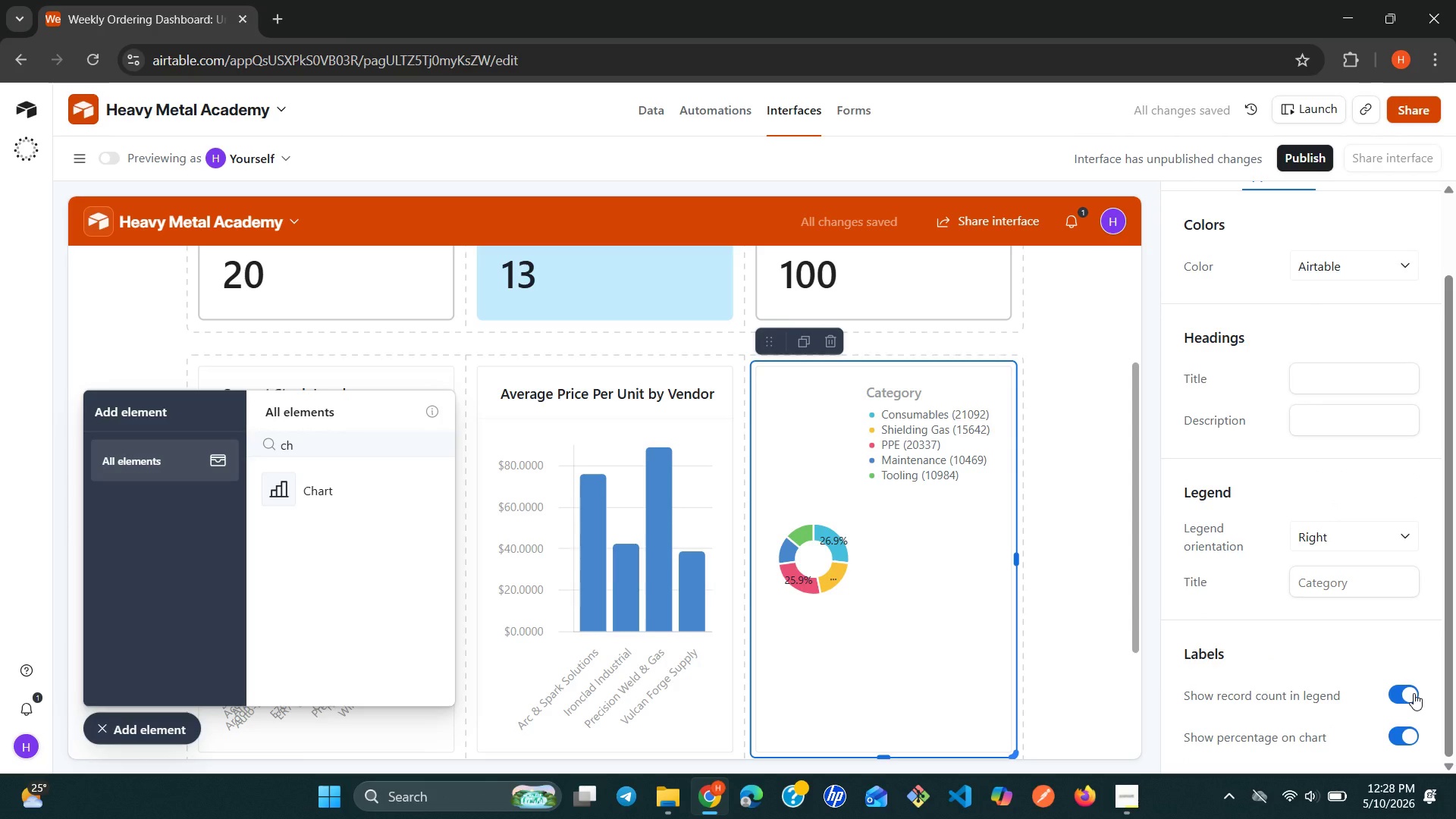 
wait(6.32)
 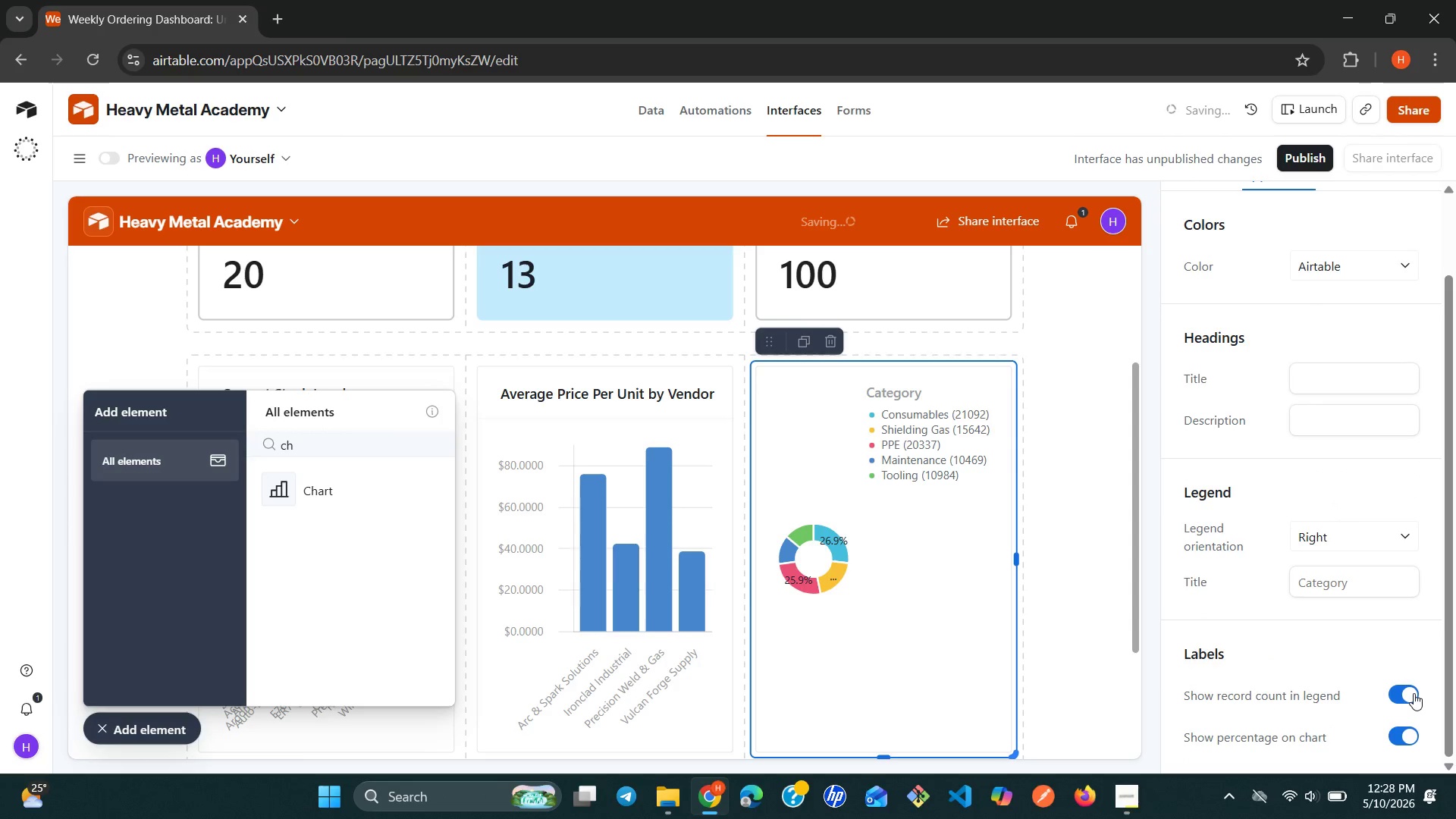 
mouse_move([1276, 370])
 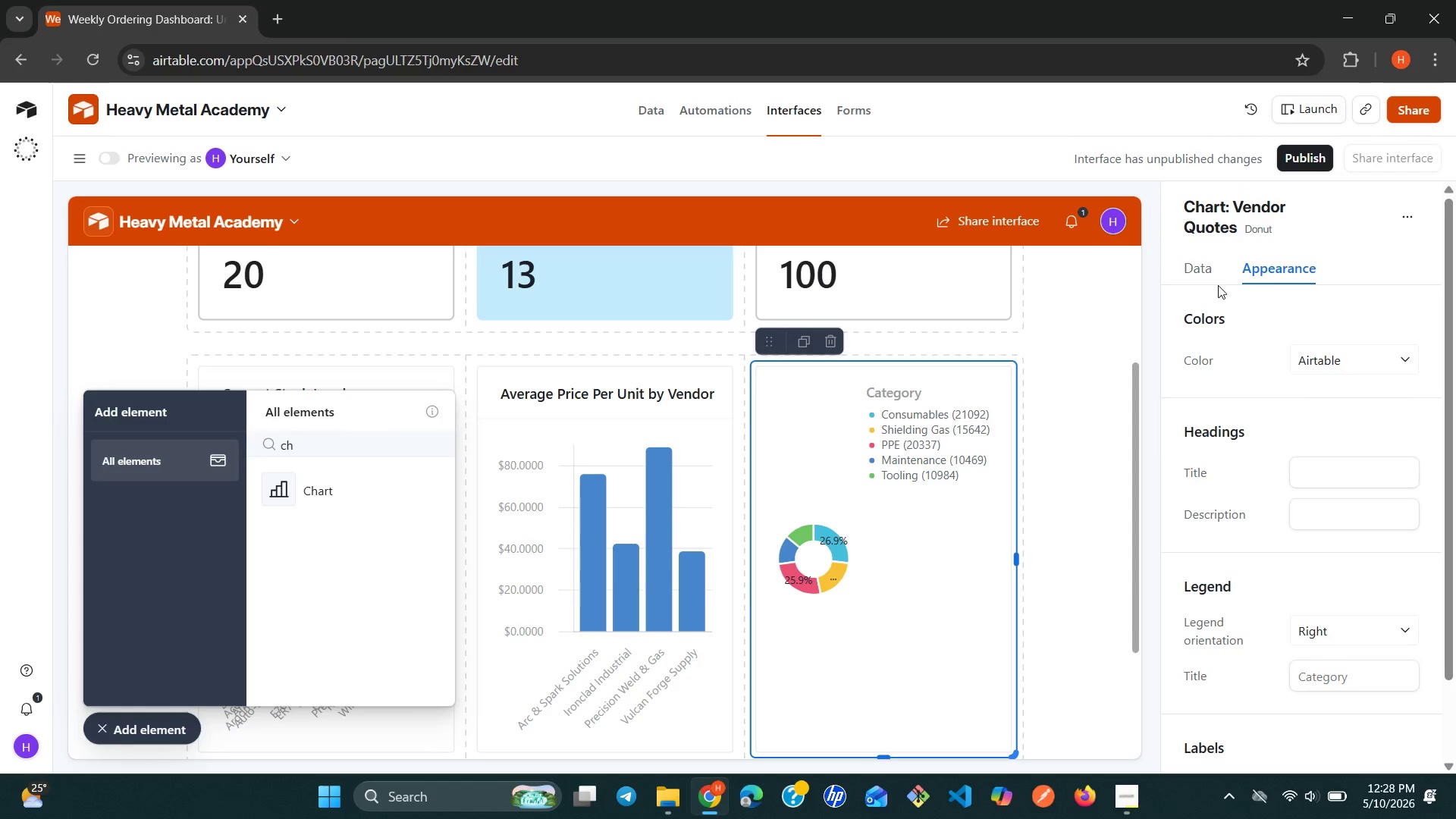 
left_click([1213, 279])
 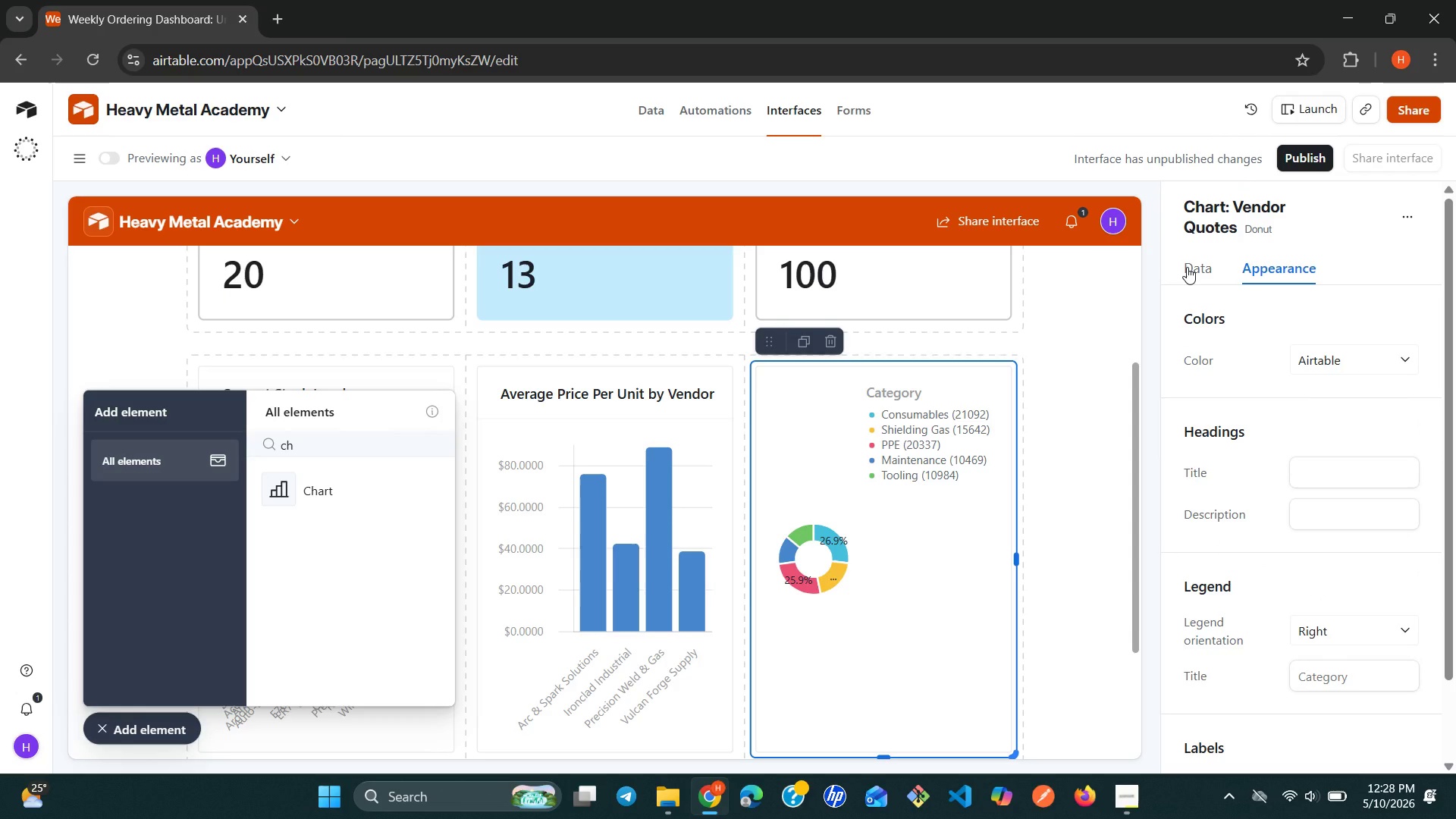 
left_click([1187, 267])
 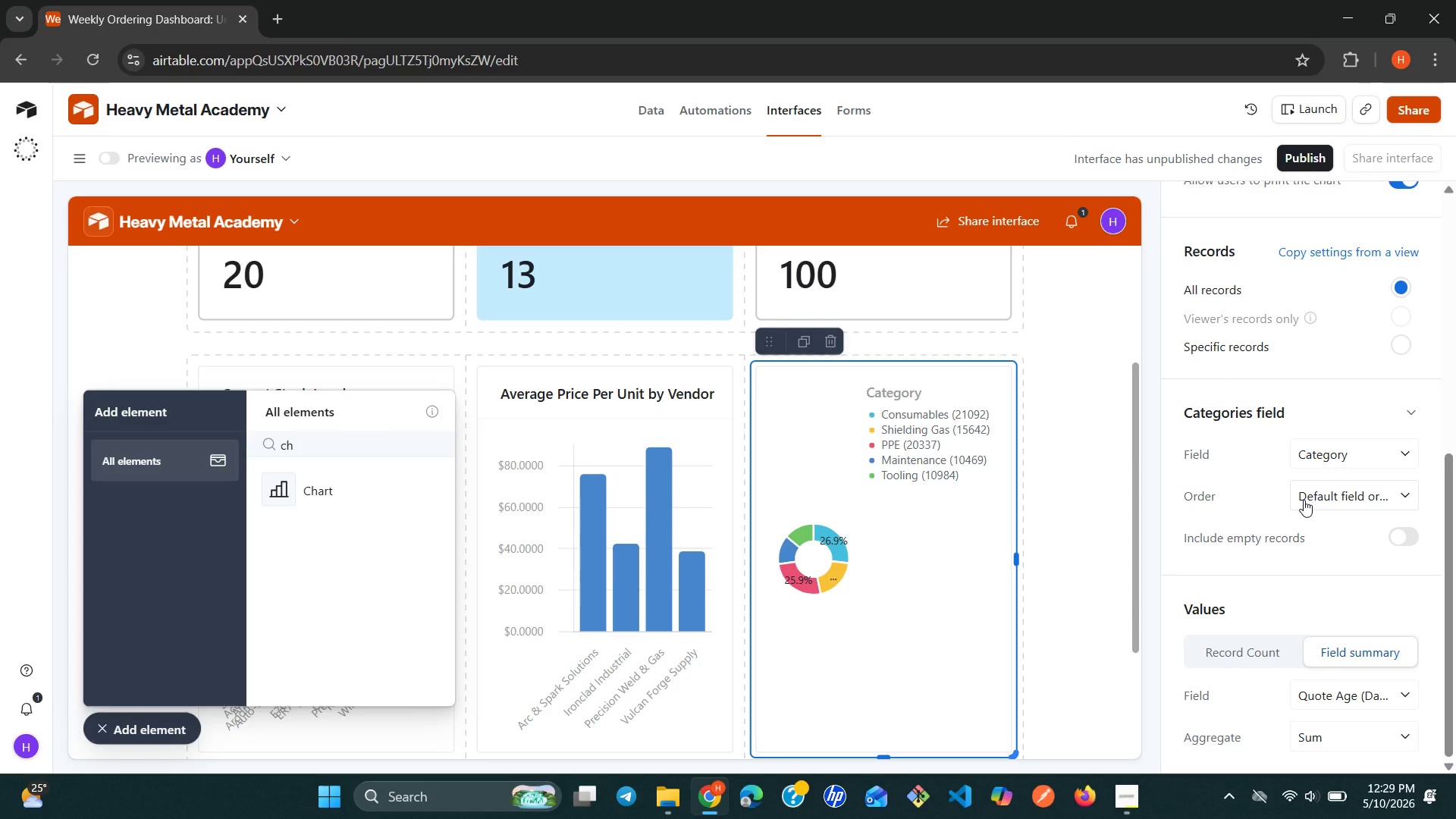 
wait(46.28)
 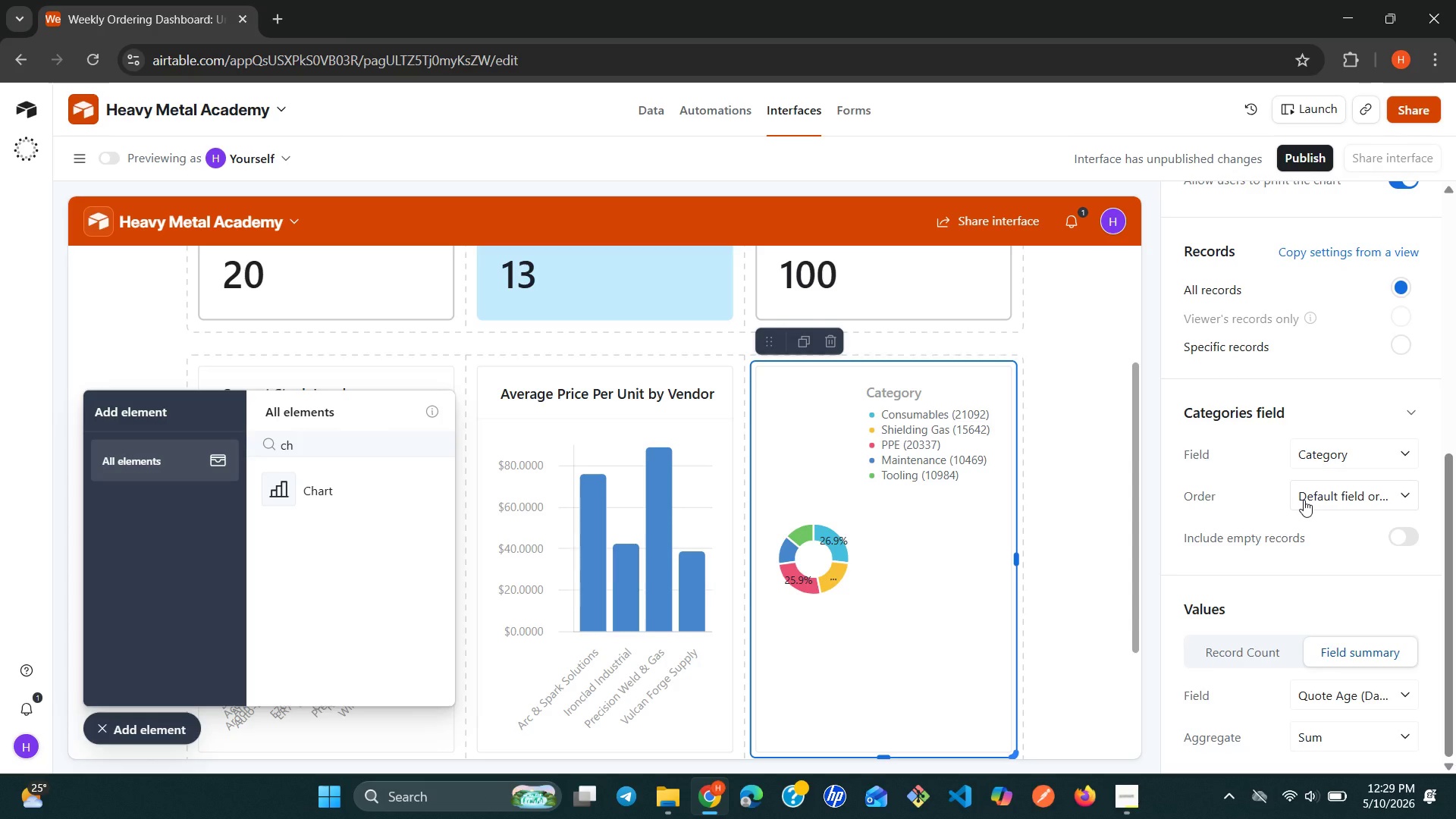 
left_click([1407, 685])
 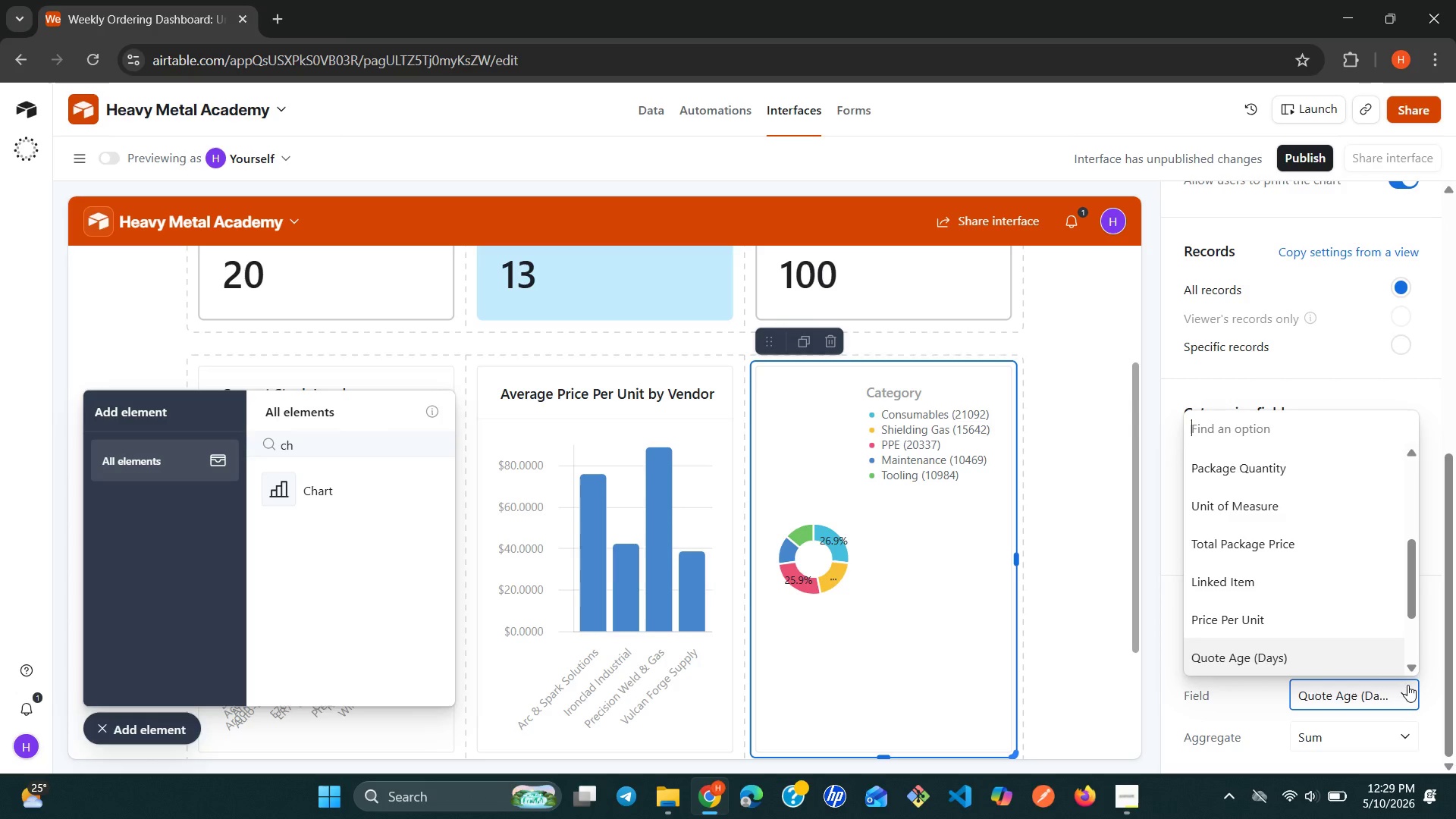 
key(Q)
 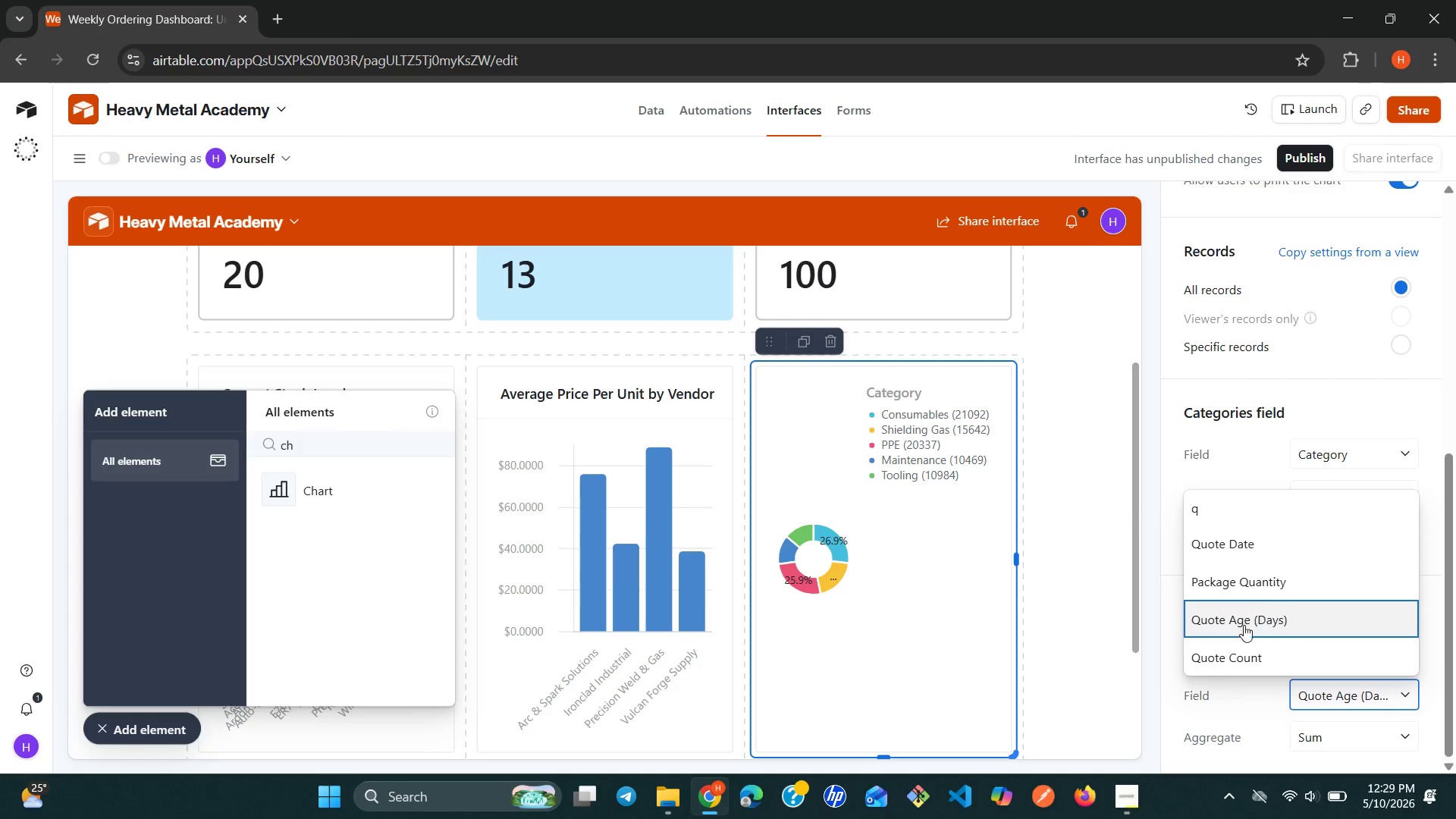 
left_click([1229, 649])
 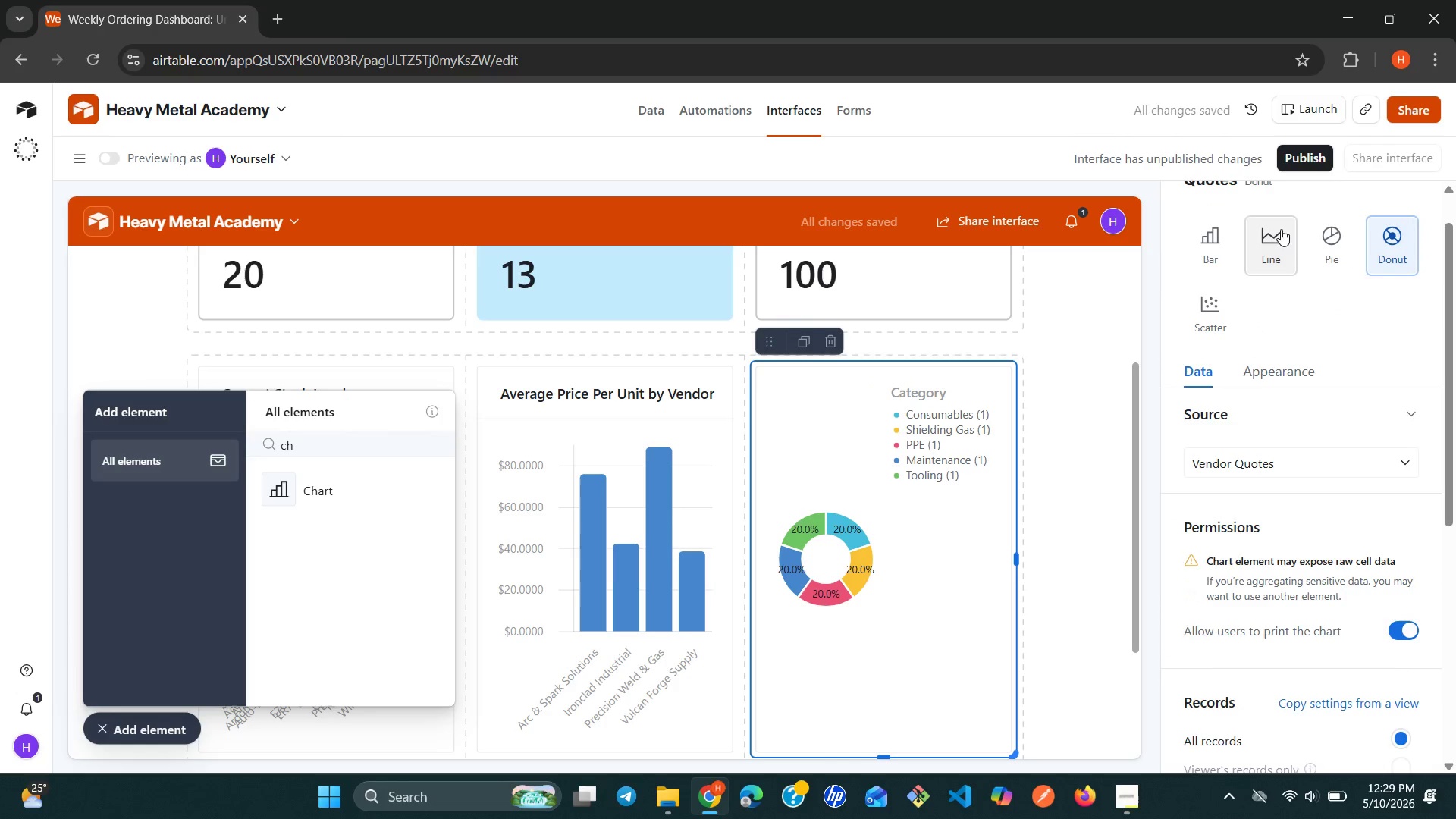 
wait(7.47)
 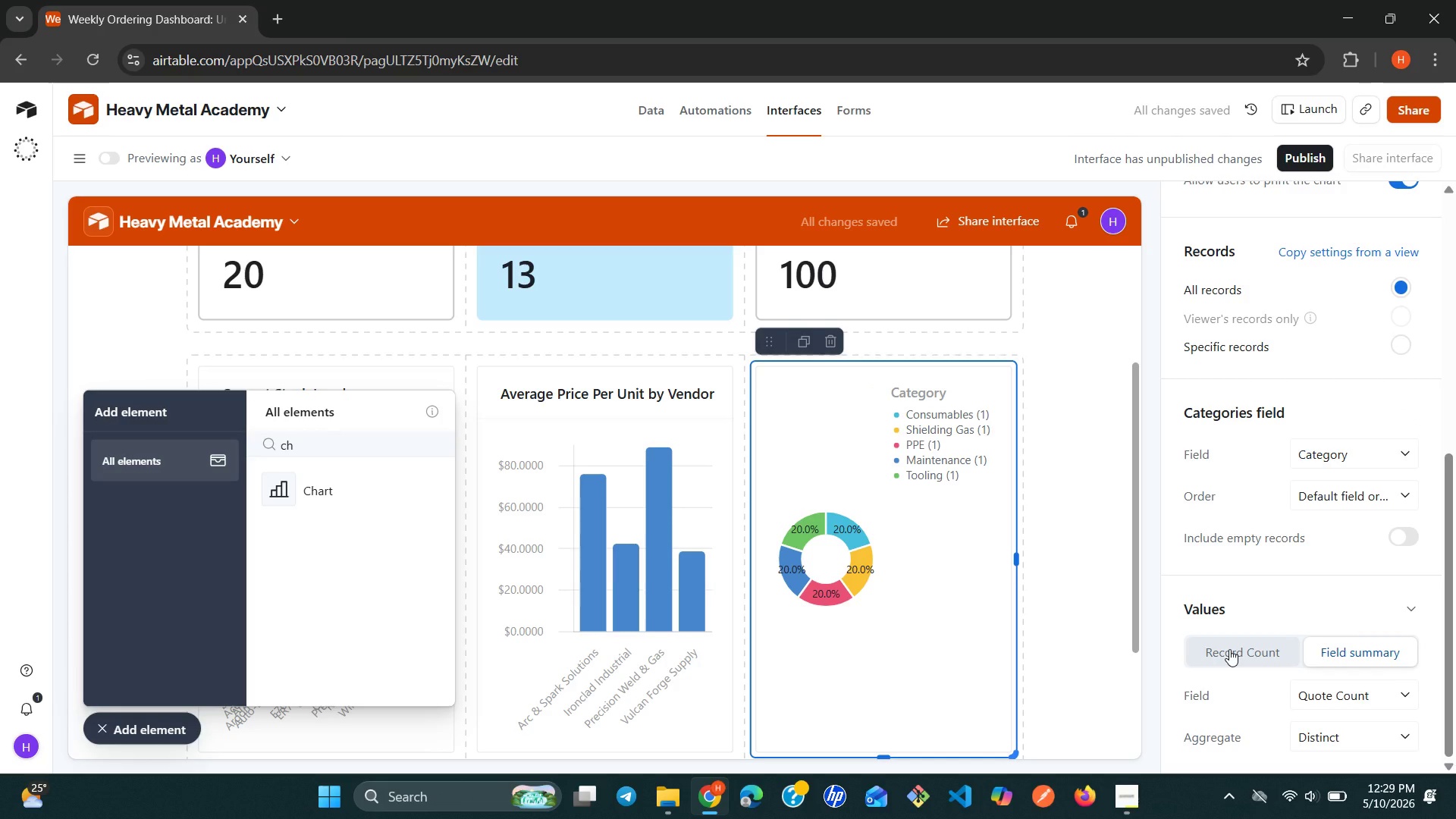 
left_click([1381, 212])
 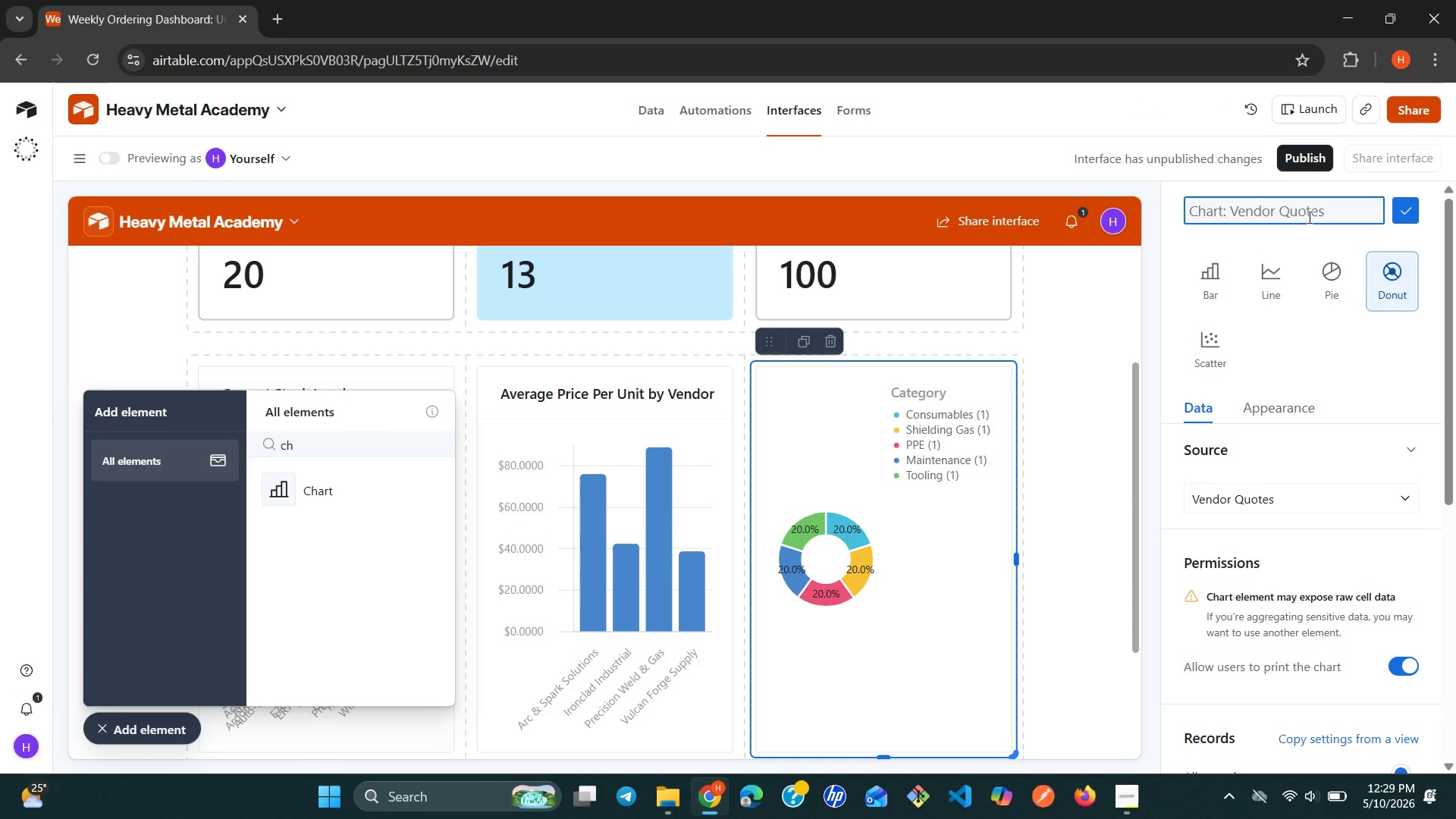 
left_click([1306, 217])
 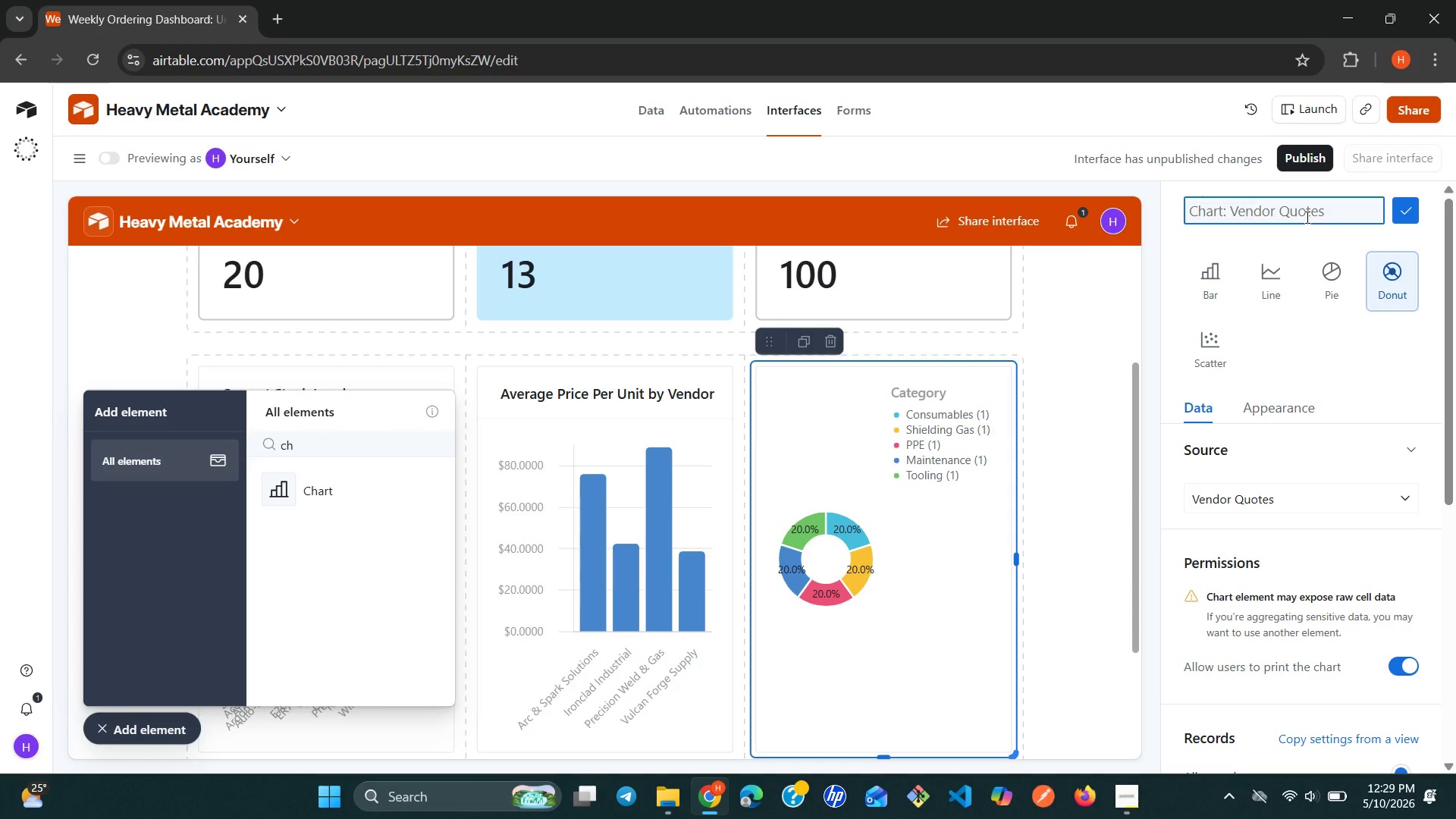 
type(Quotes by Supply category)
 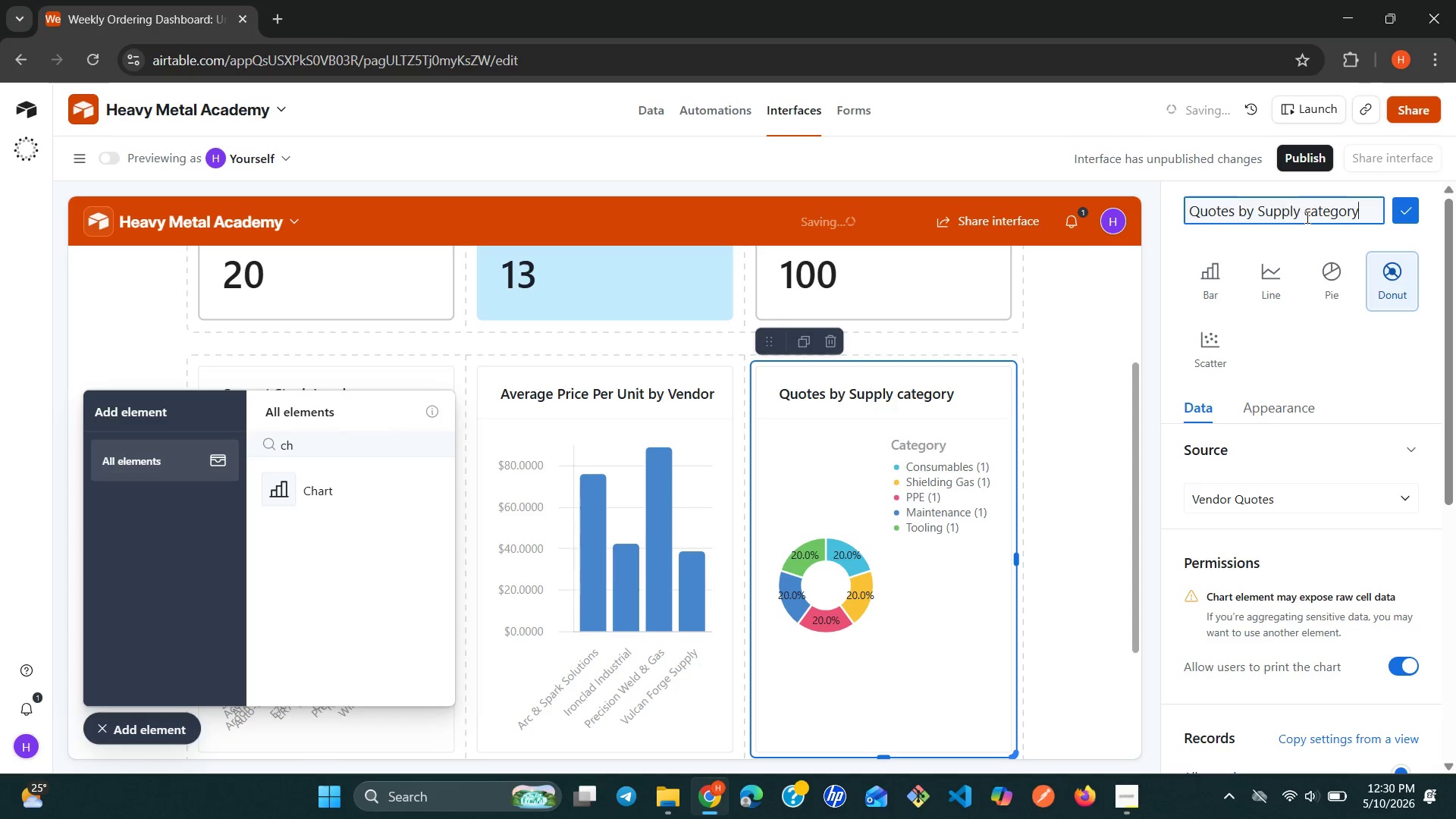 
left_click([1398, 213])
 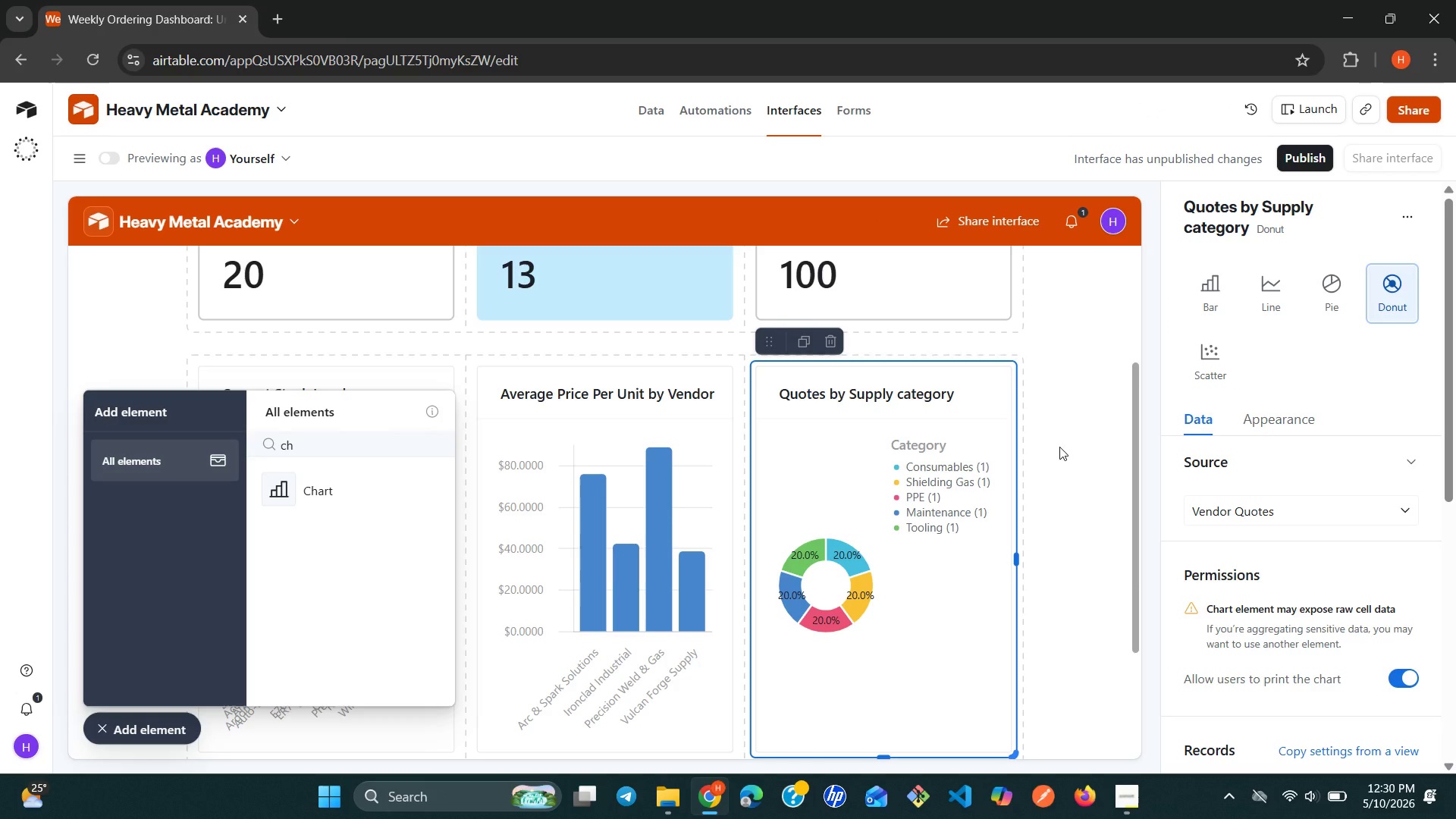 
wait(7.09)
 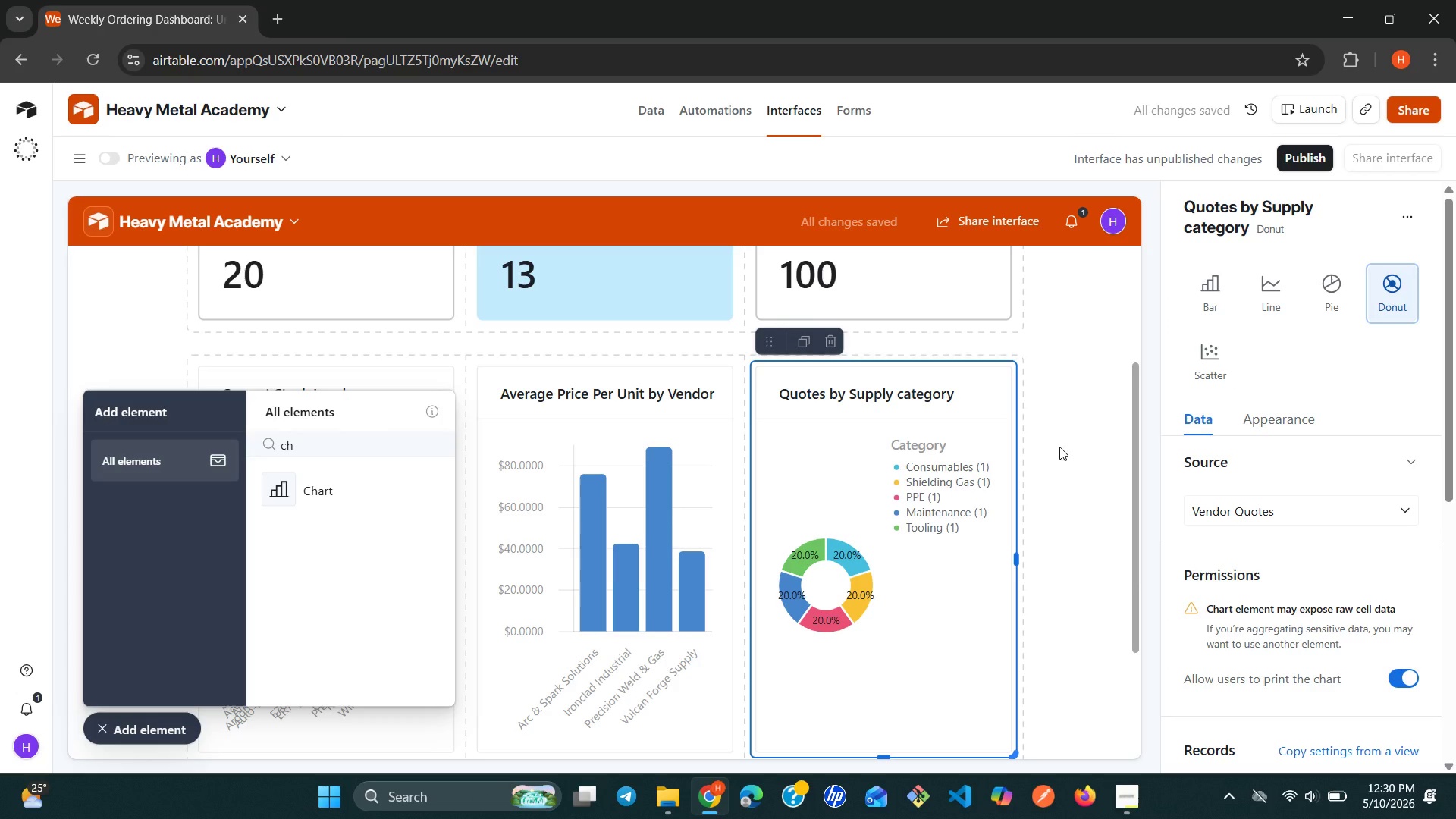 
left_click([1059, 447])
 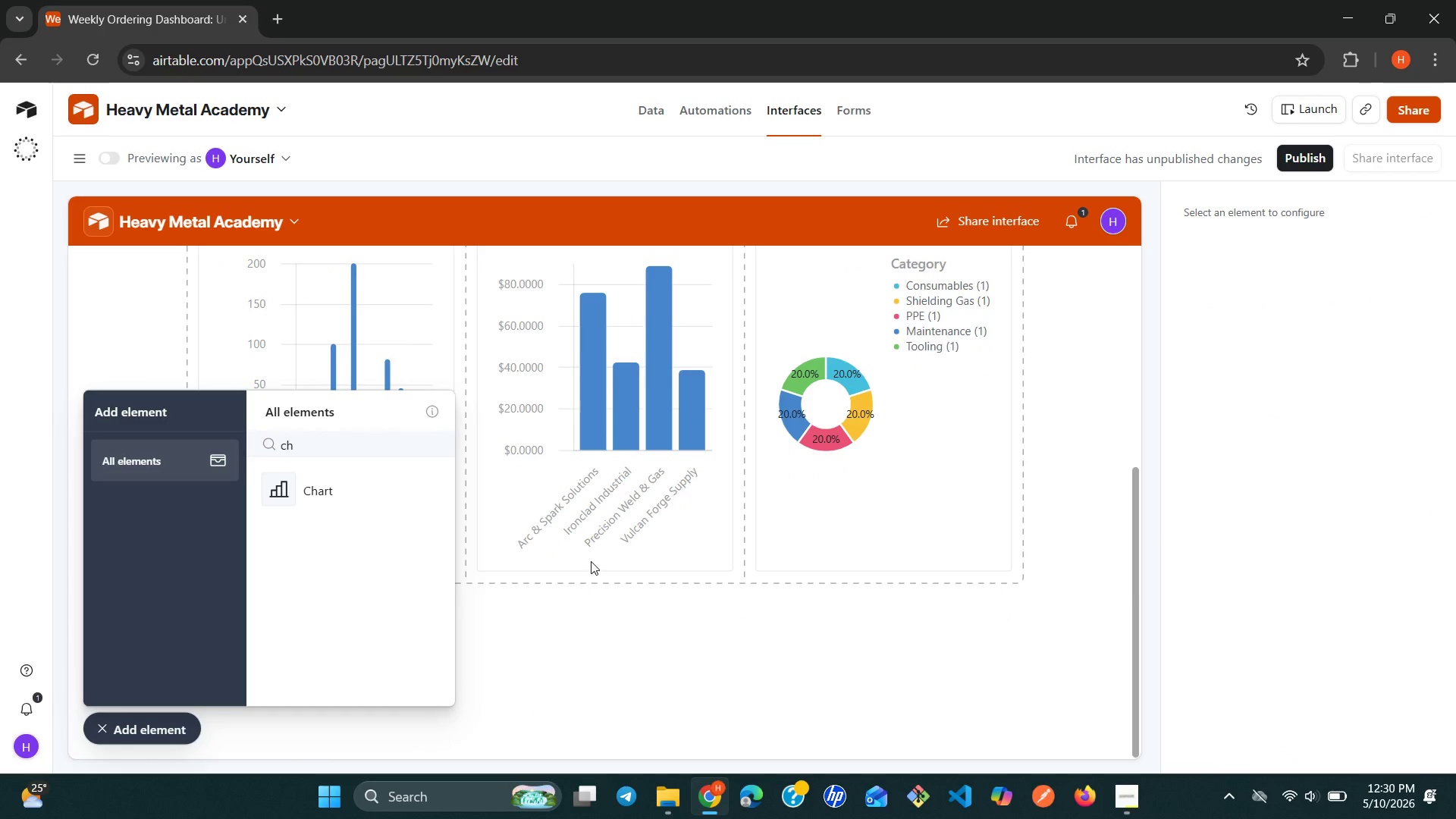 
left_click([325, 444])
 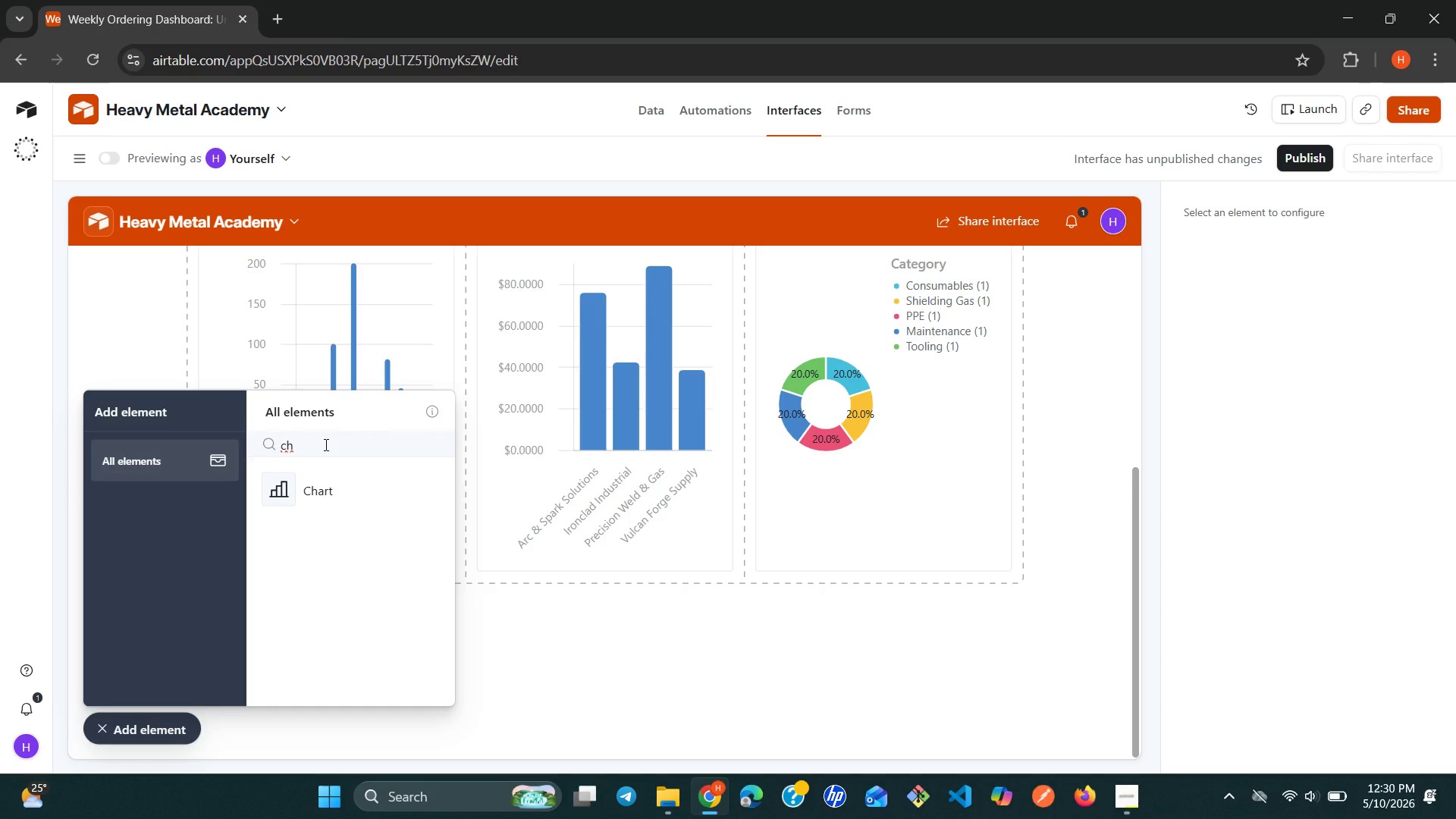 
key(Backspace)
key(Backspace)
type(gr)
 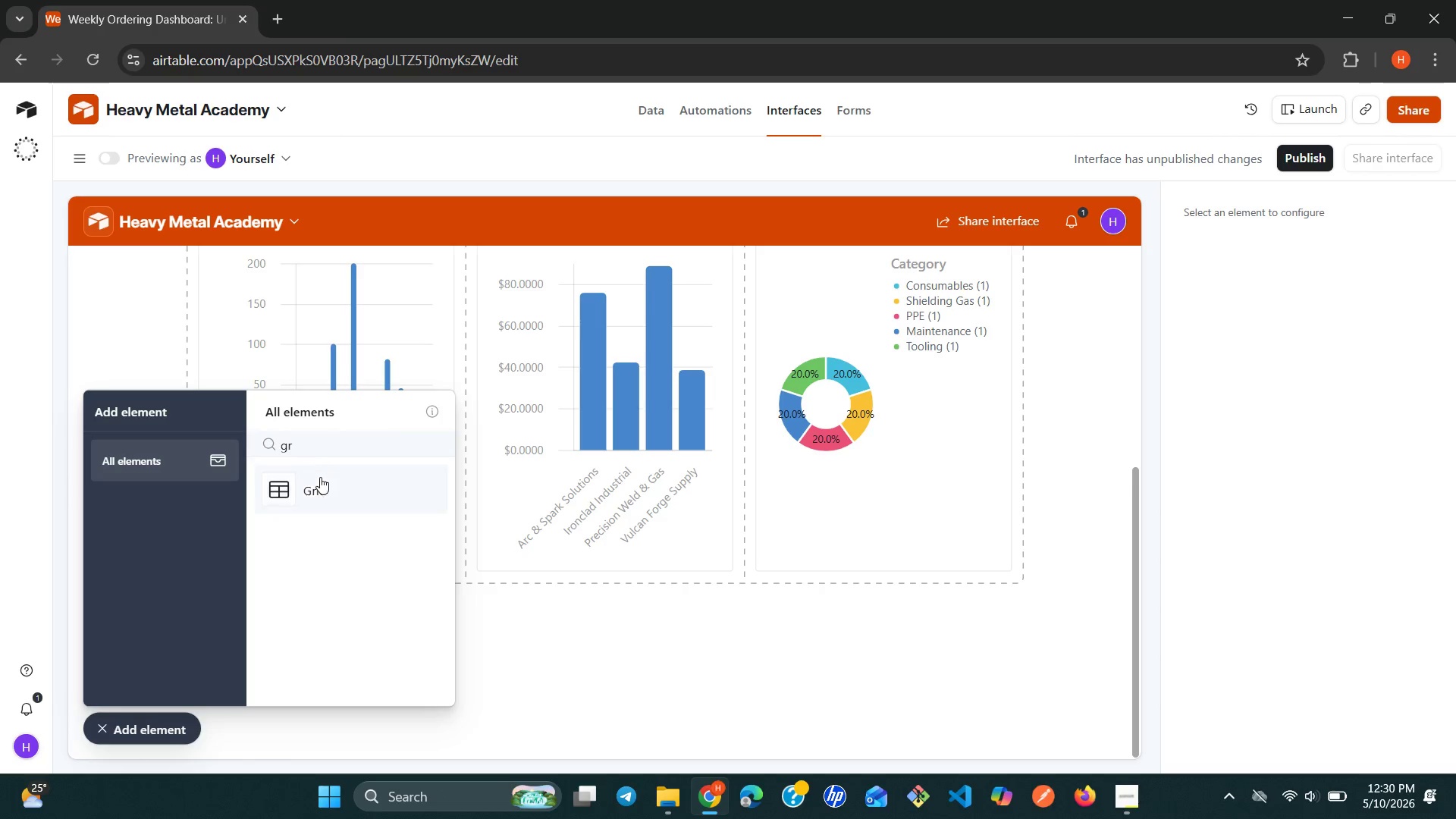 
left_click([317, 485])
 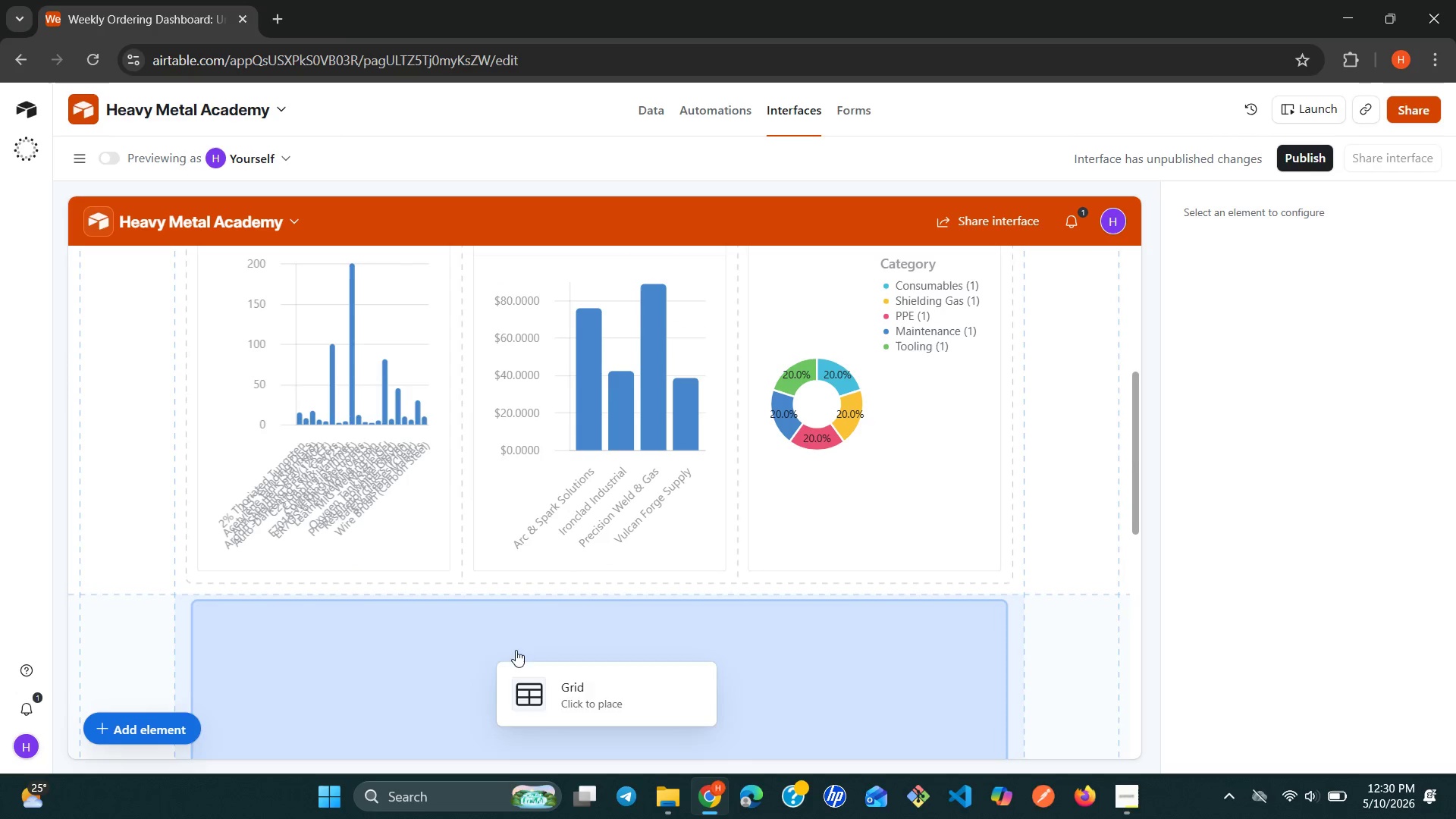 
left_click([534, 650])
 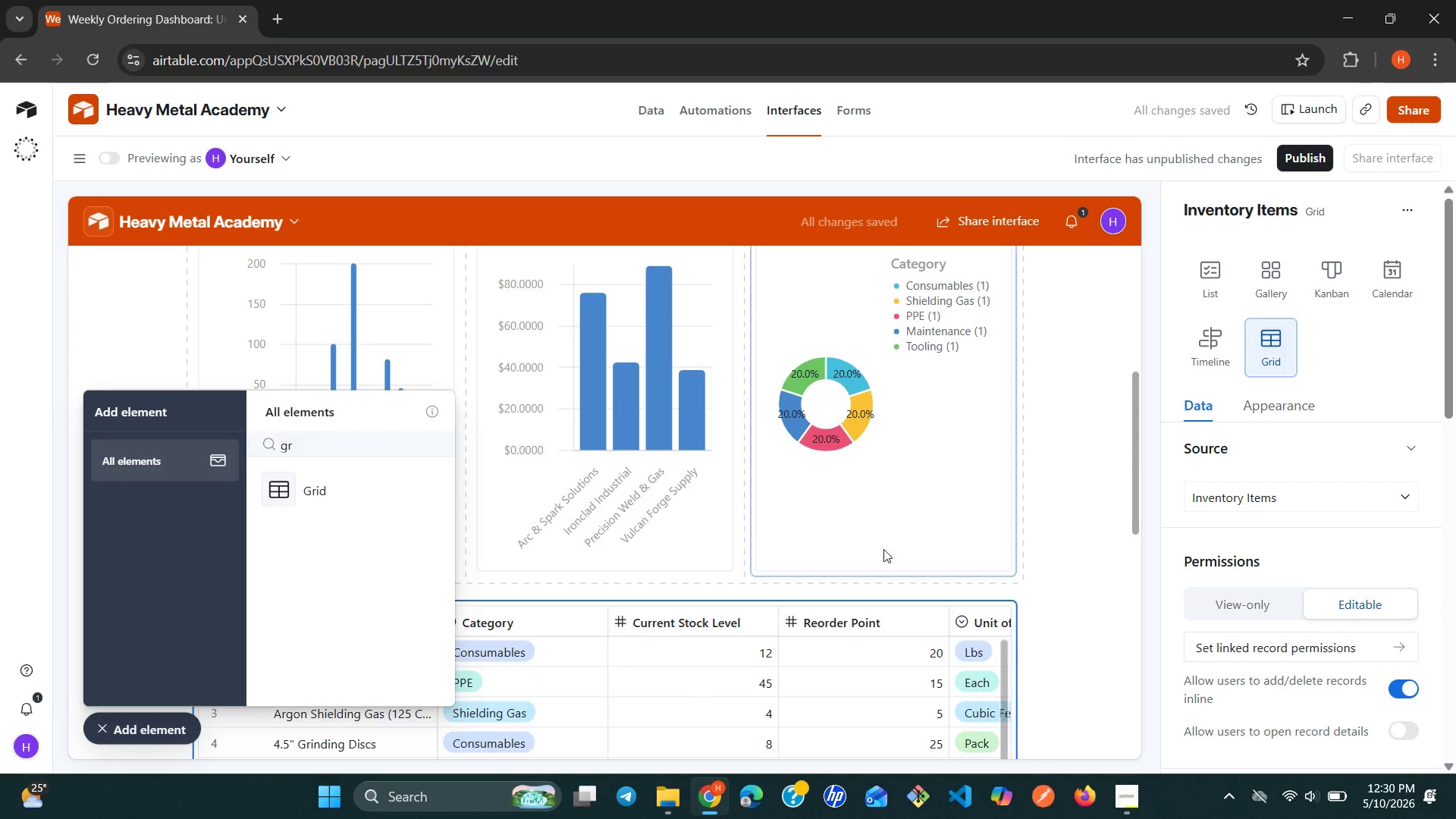 
wait(8.53)
 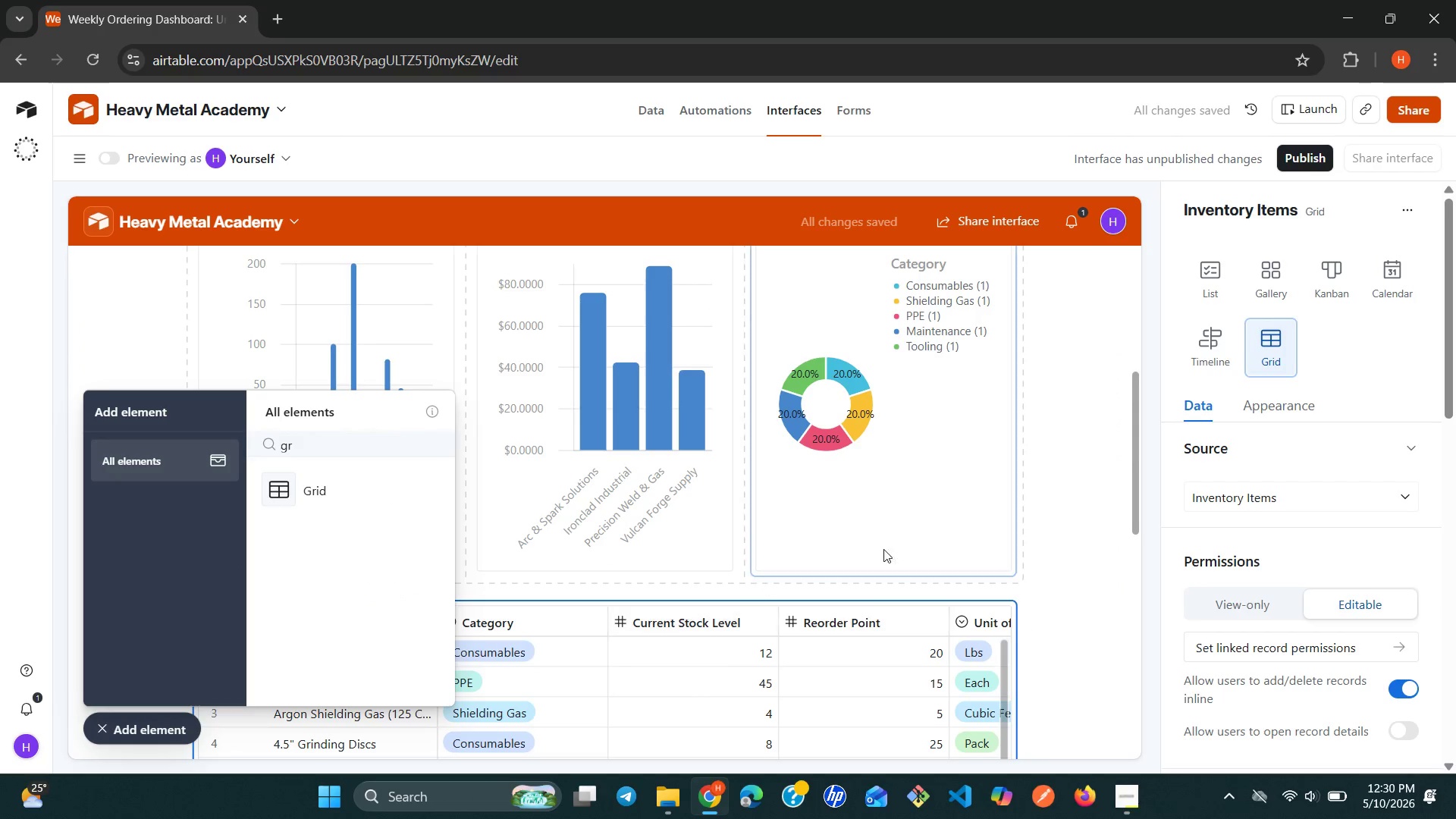 
mouse_move([1288, 532])
 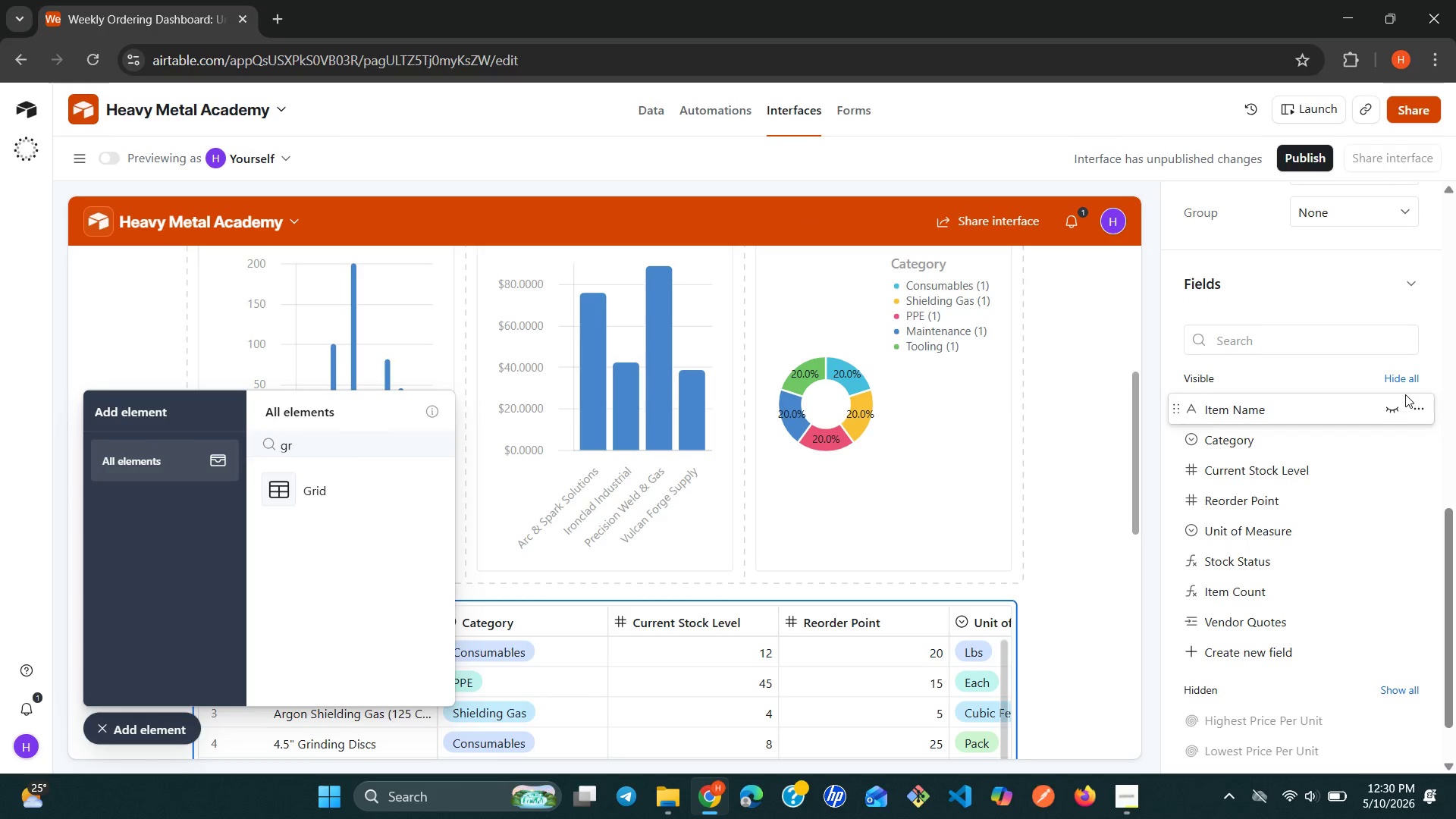 
double_click([1403, 379])
 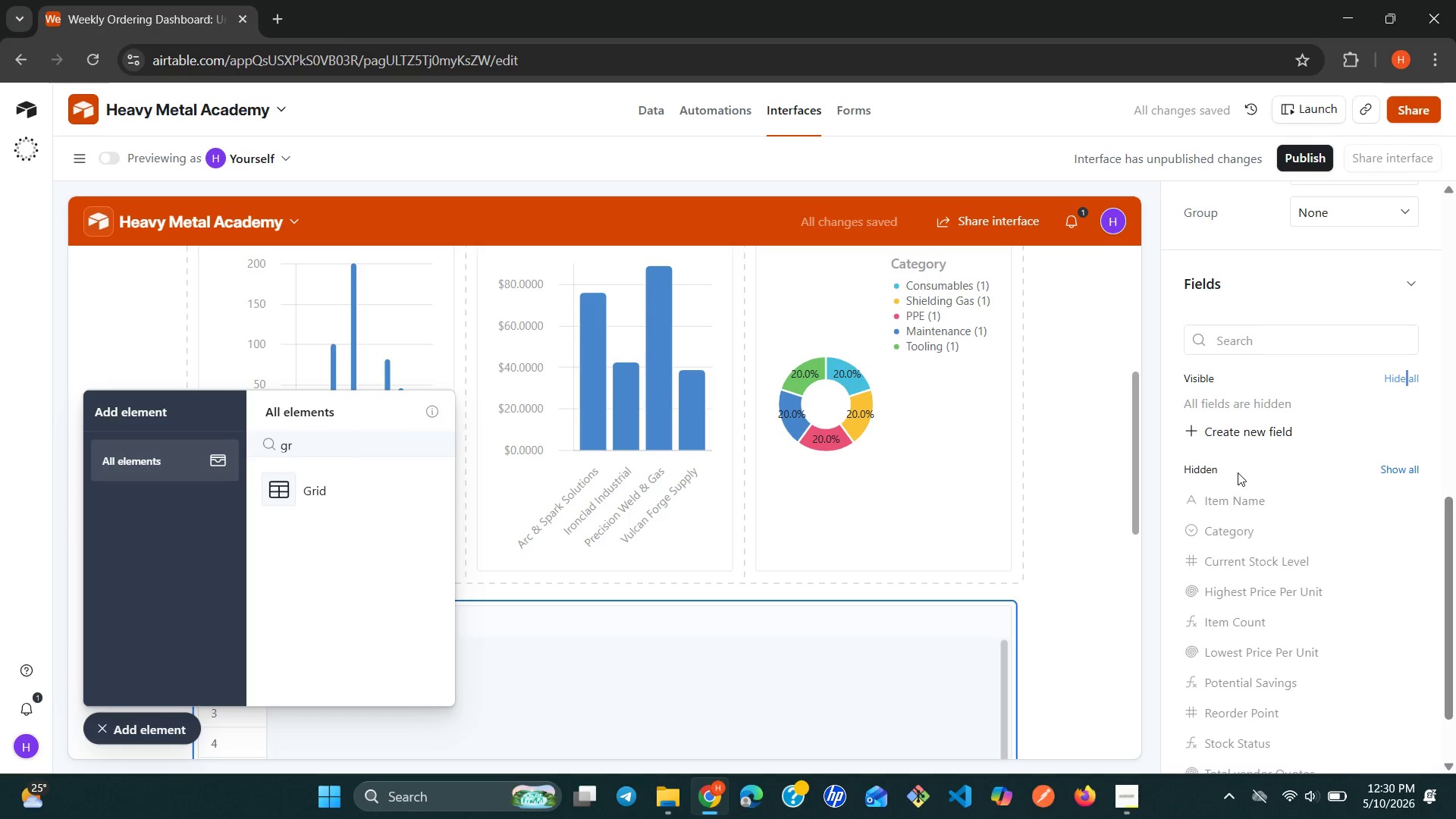 
wait(7.16)
 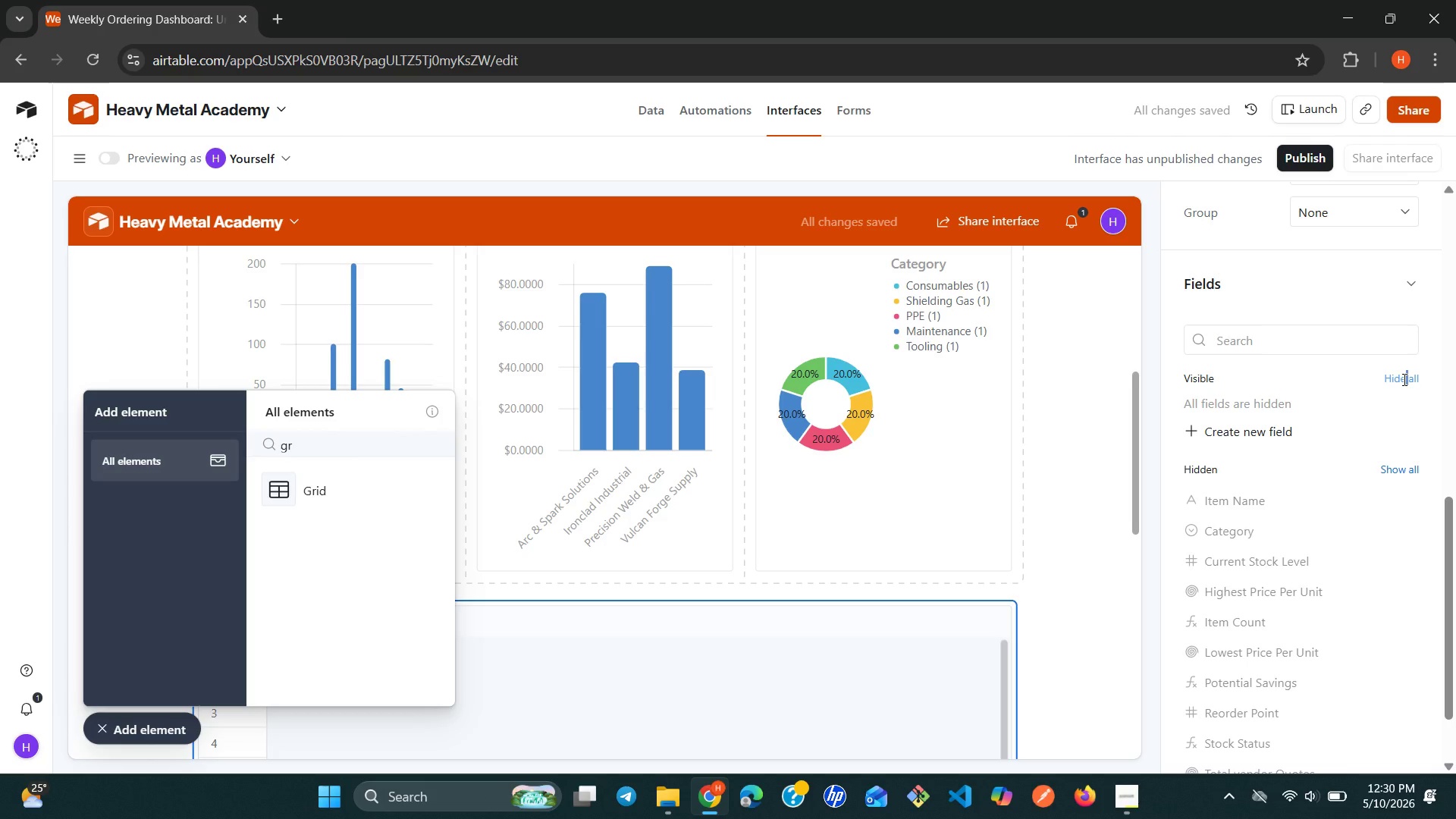 
left_click([1389, 507])
 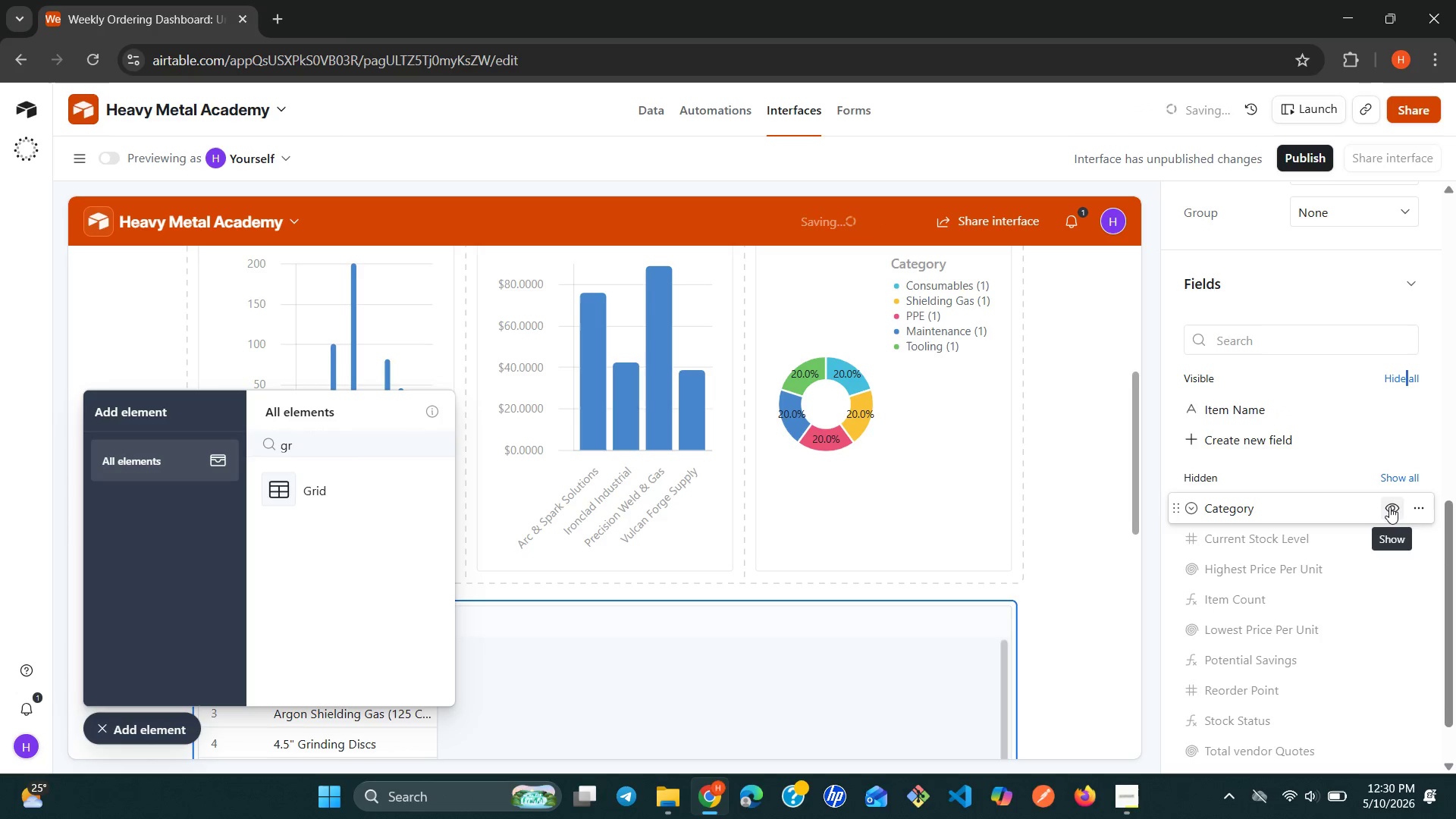 
left_click([1389, 507])
 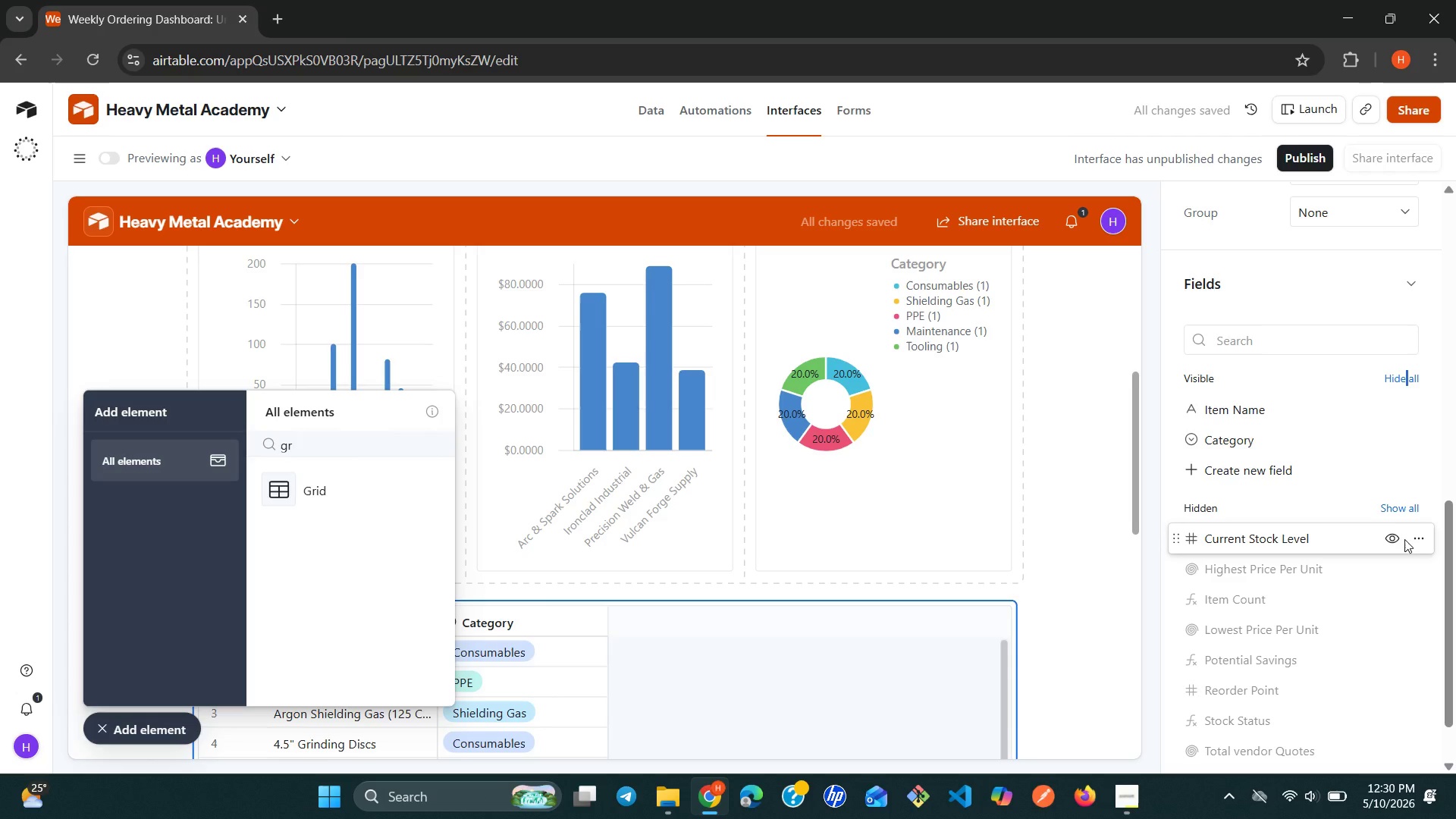 
wait(6.19)
 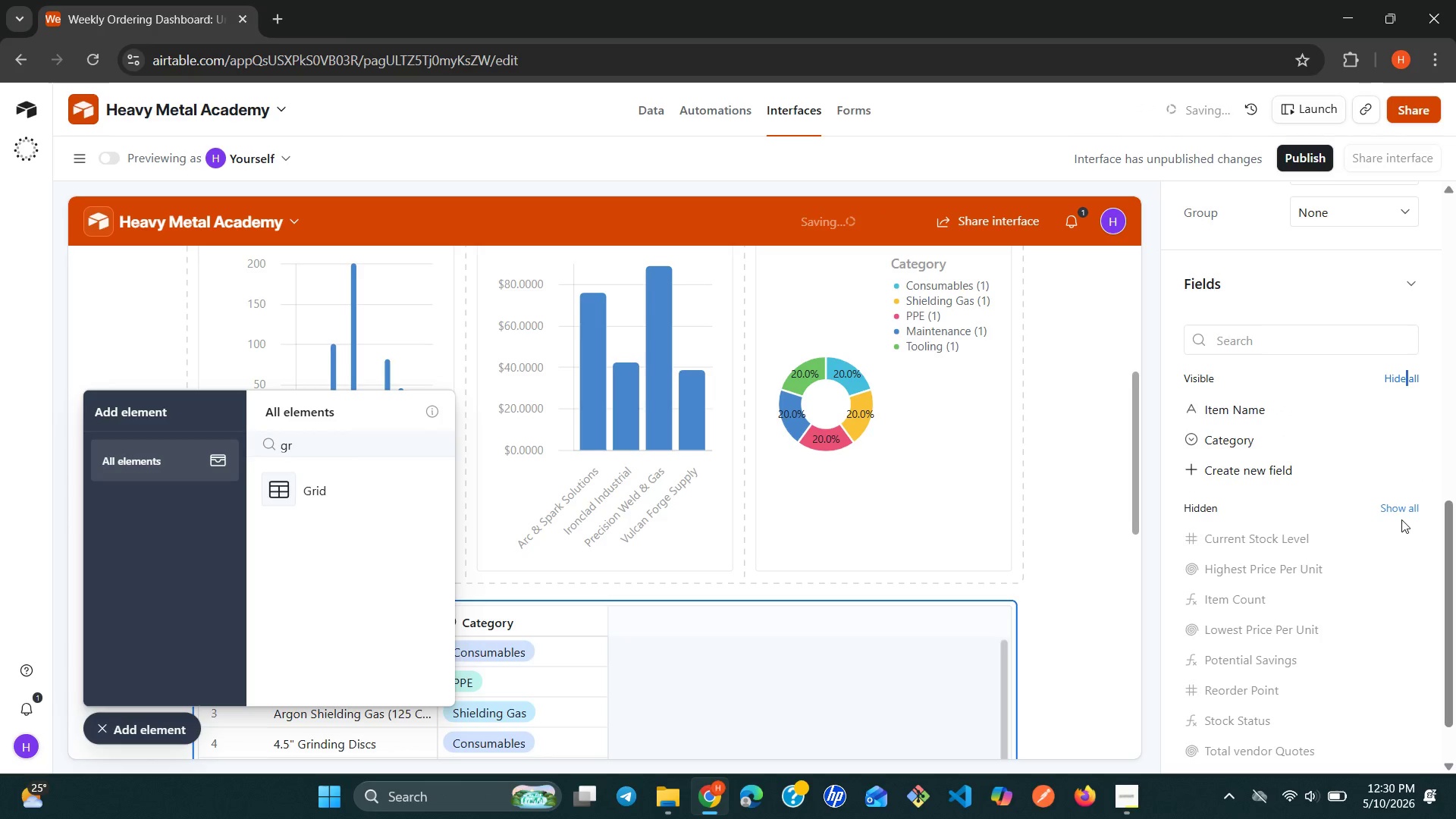 
left_click([1388, 542])
 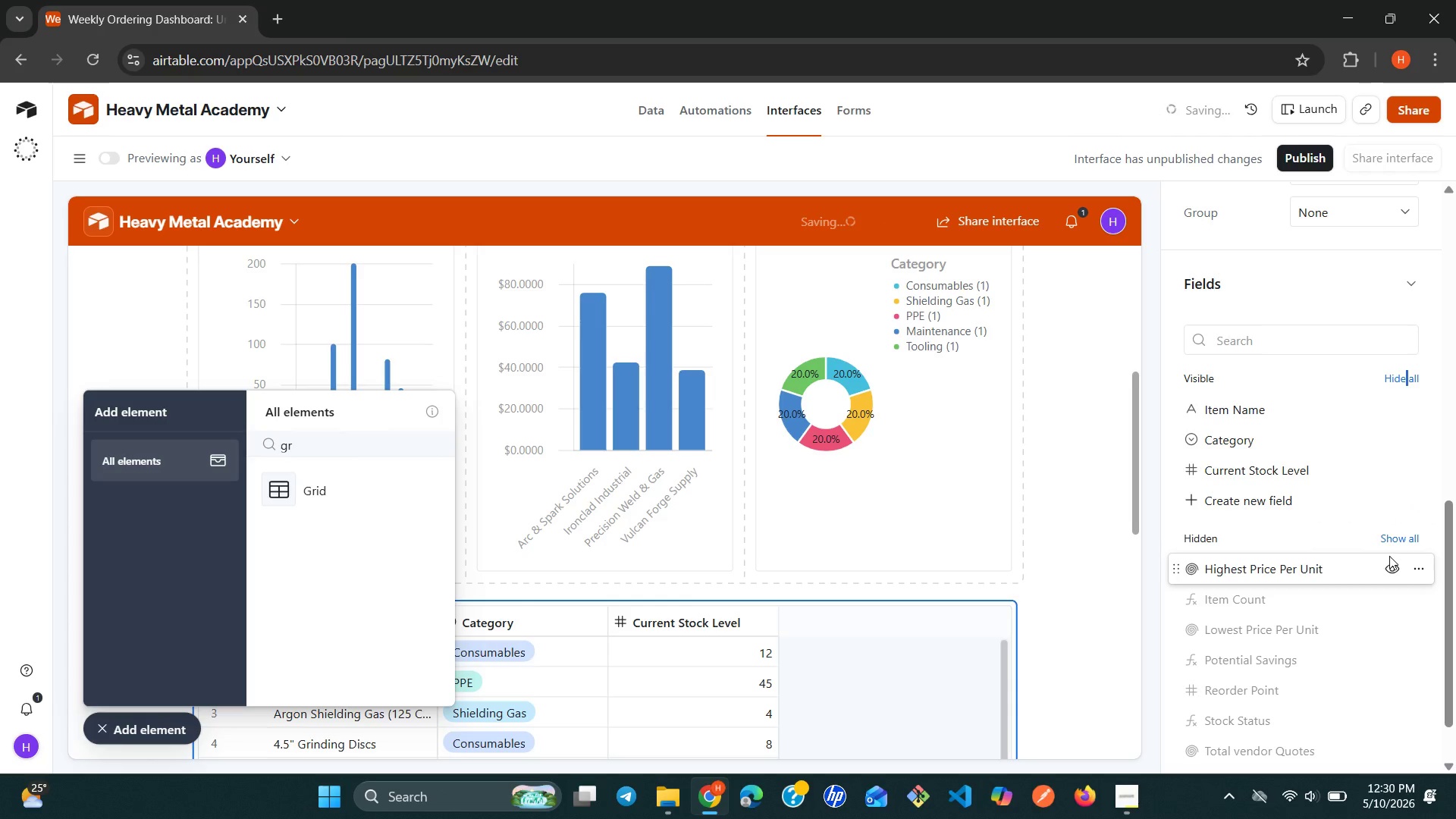 
mouse_move([1392, 575])
 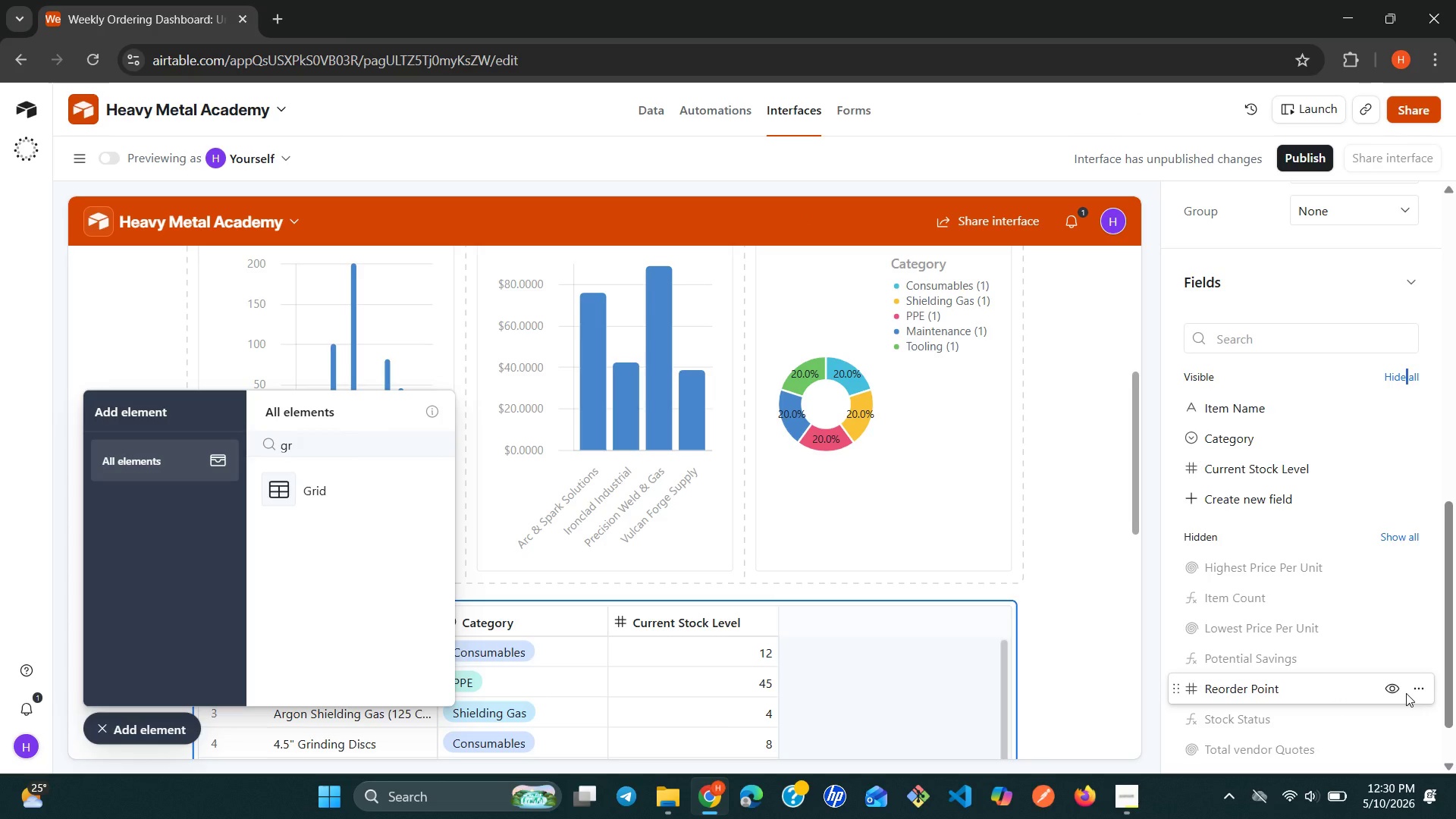 
left_click([1398, 689])
 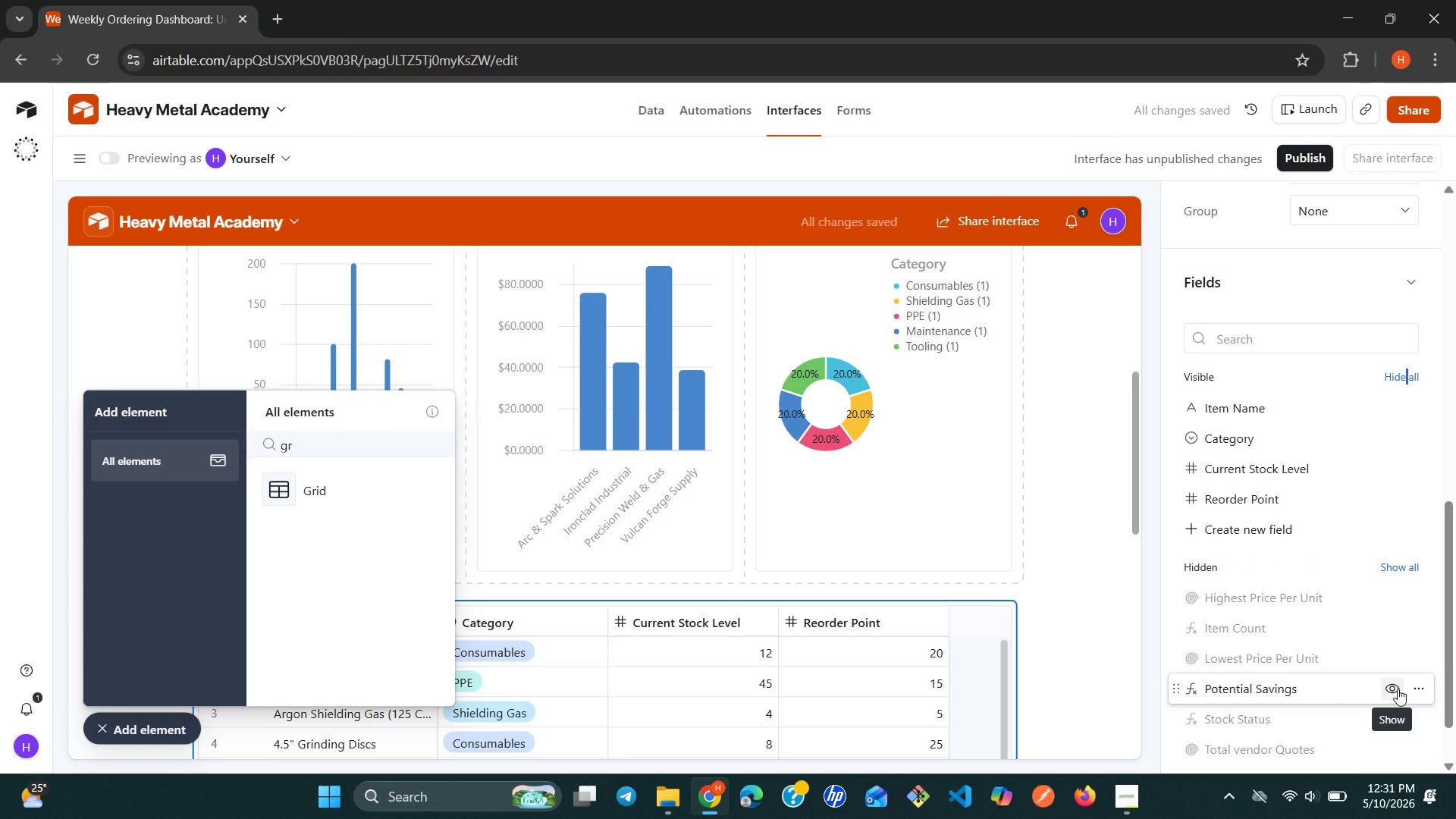 
wait(5.7)
 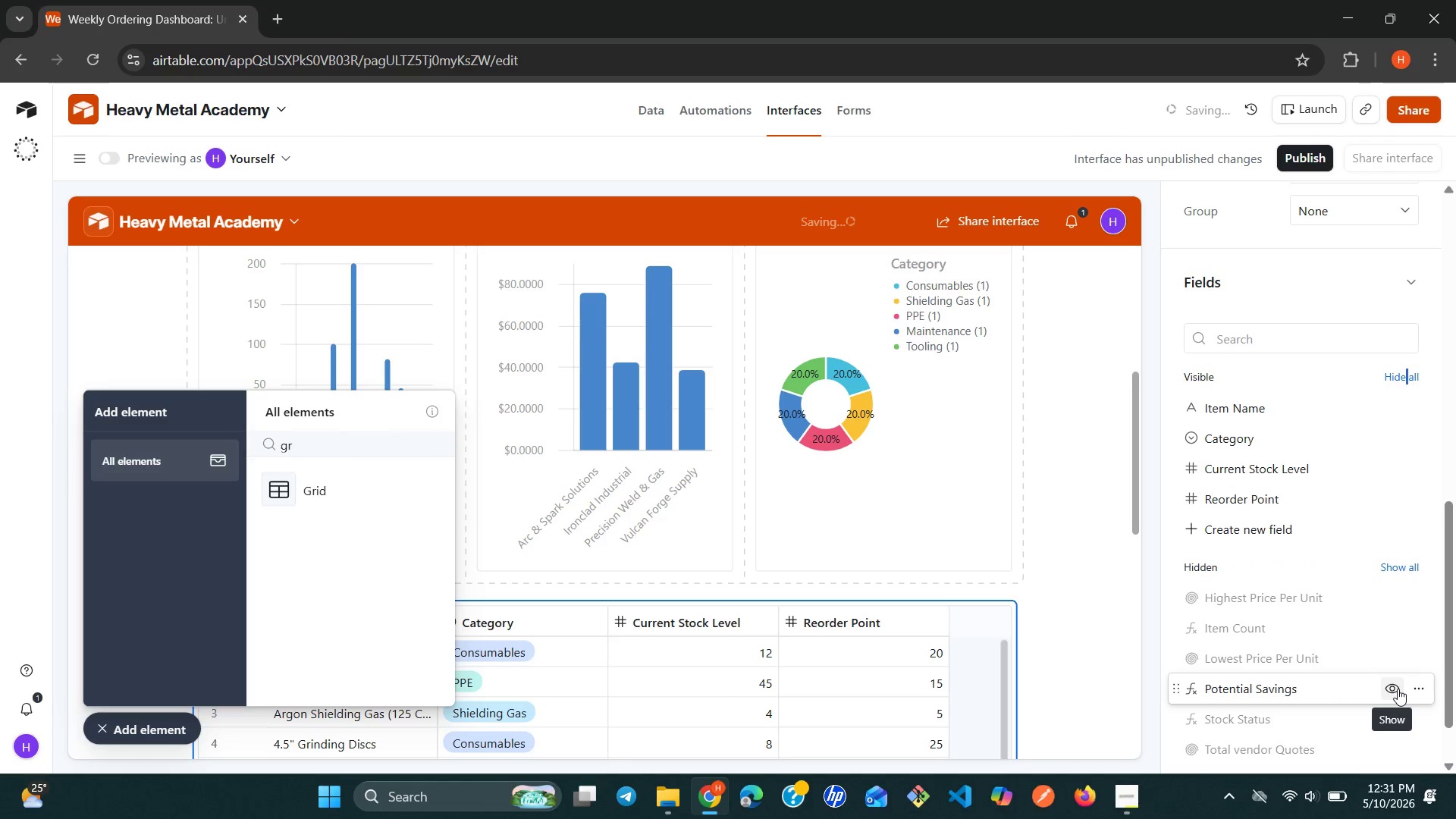 
double_click([1392, 714])
 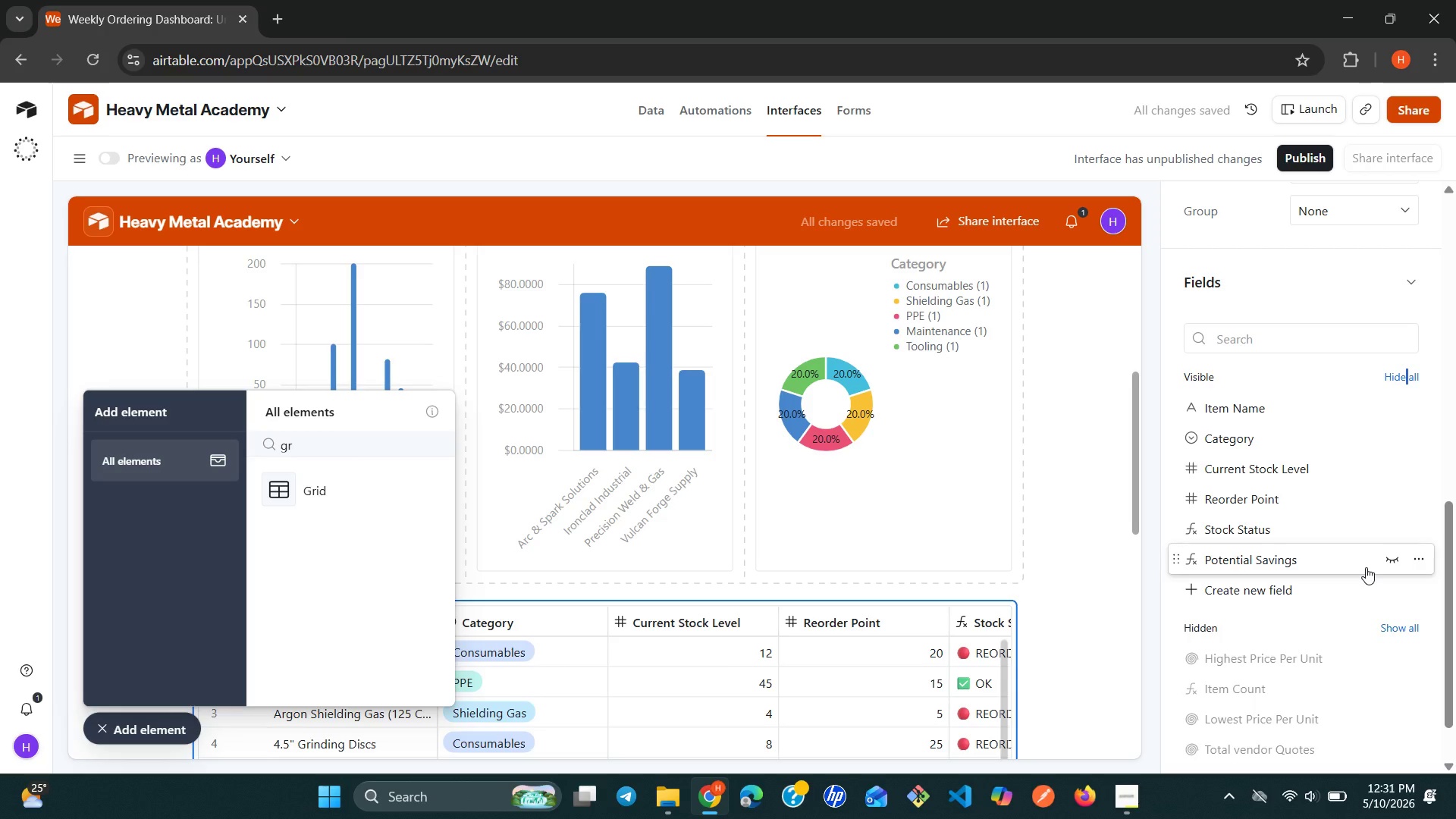 
left_click([1393, 555])
 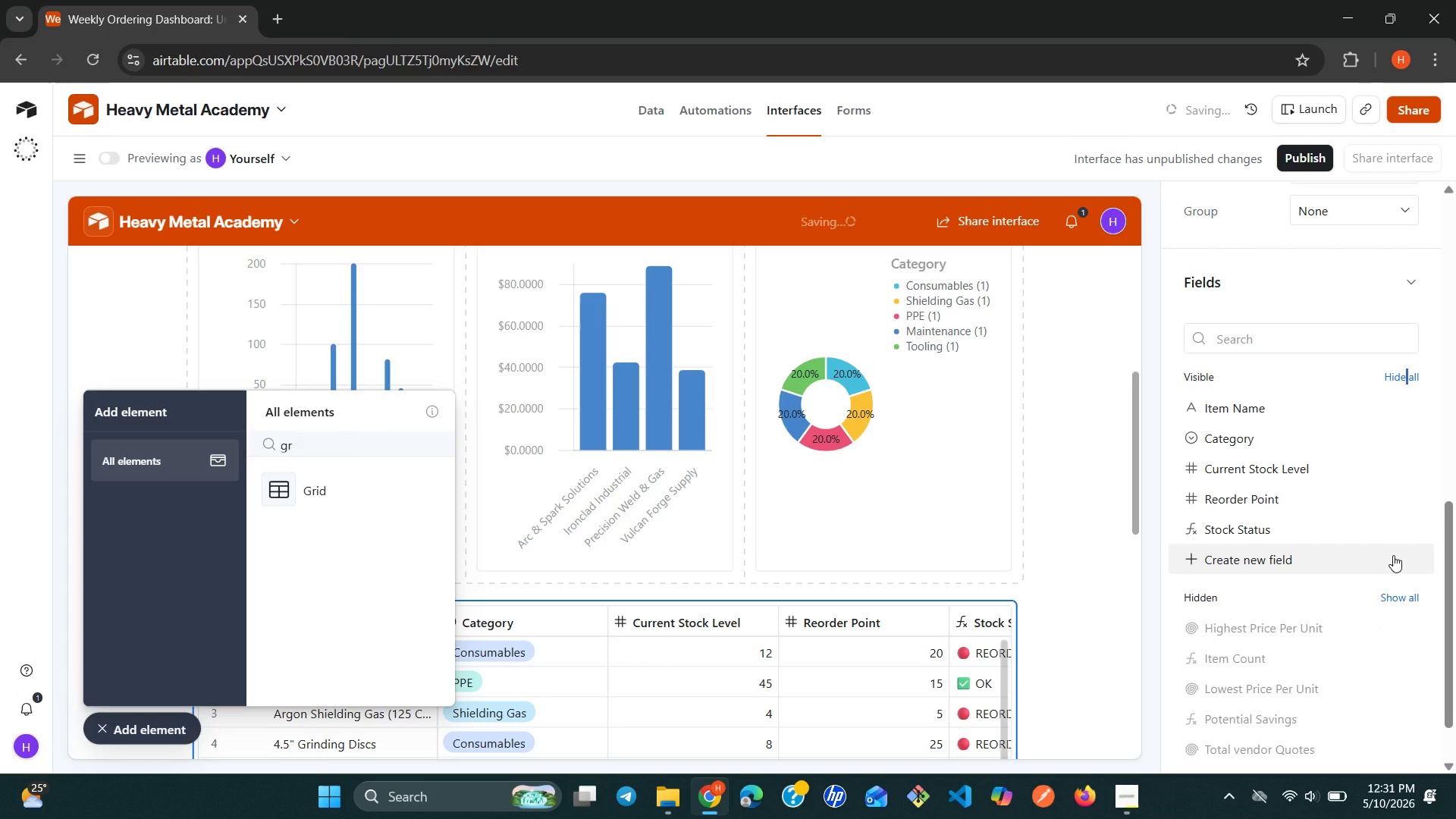 
mouse_move([1374, 671])
 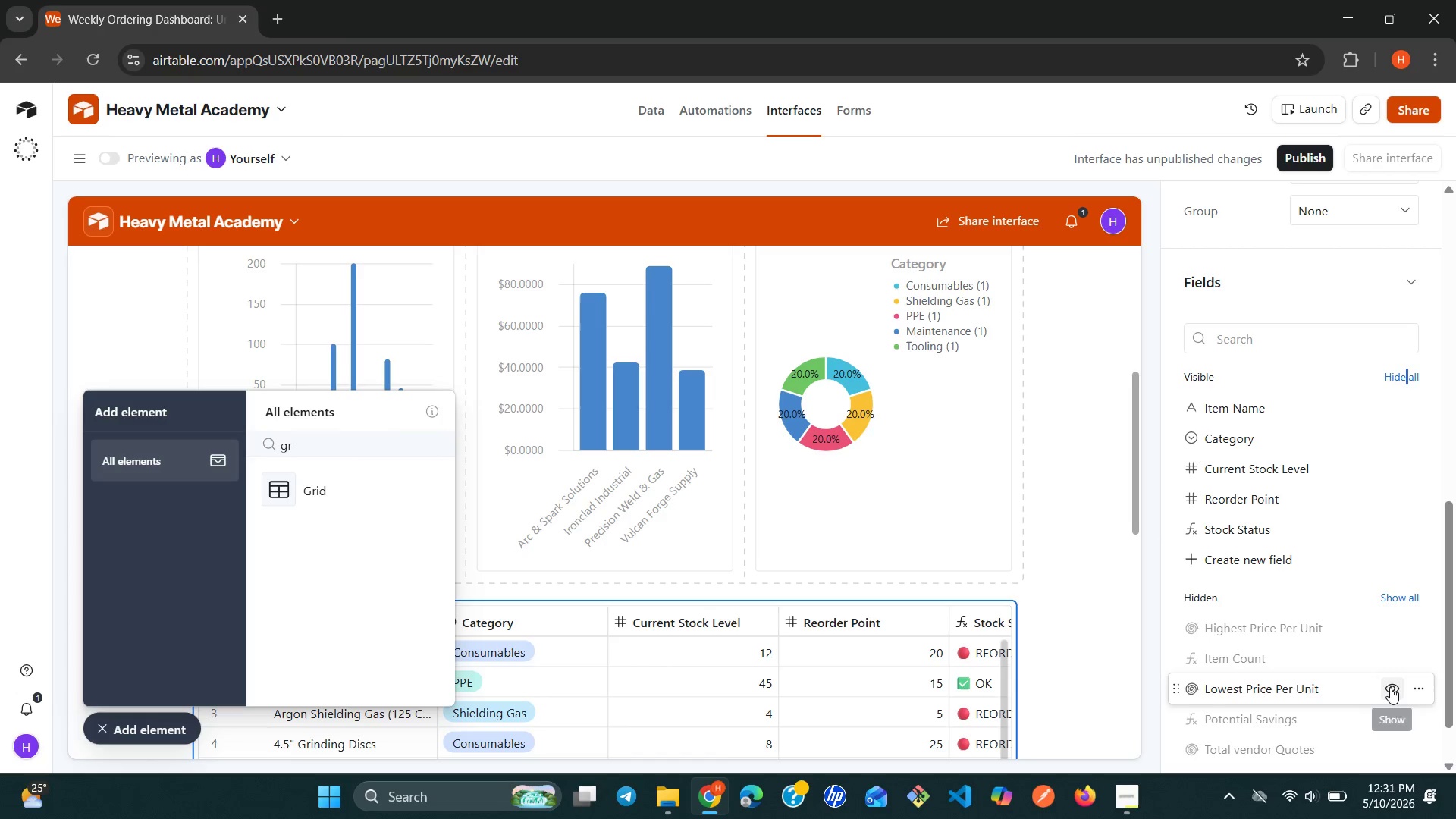 
left_click([1390, 687])
 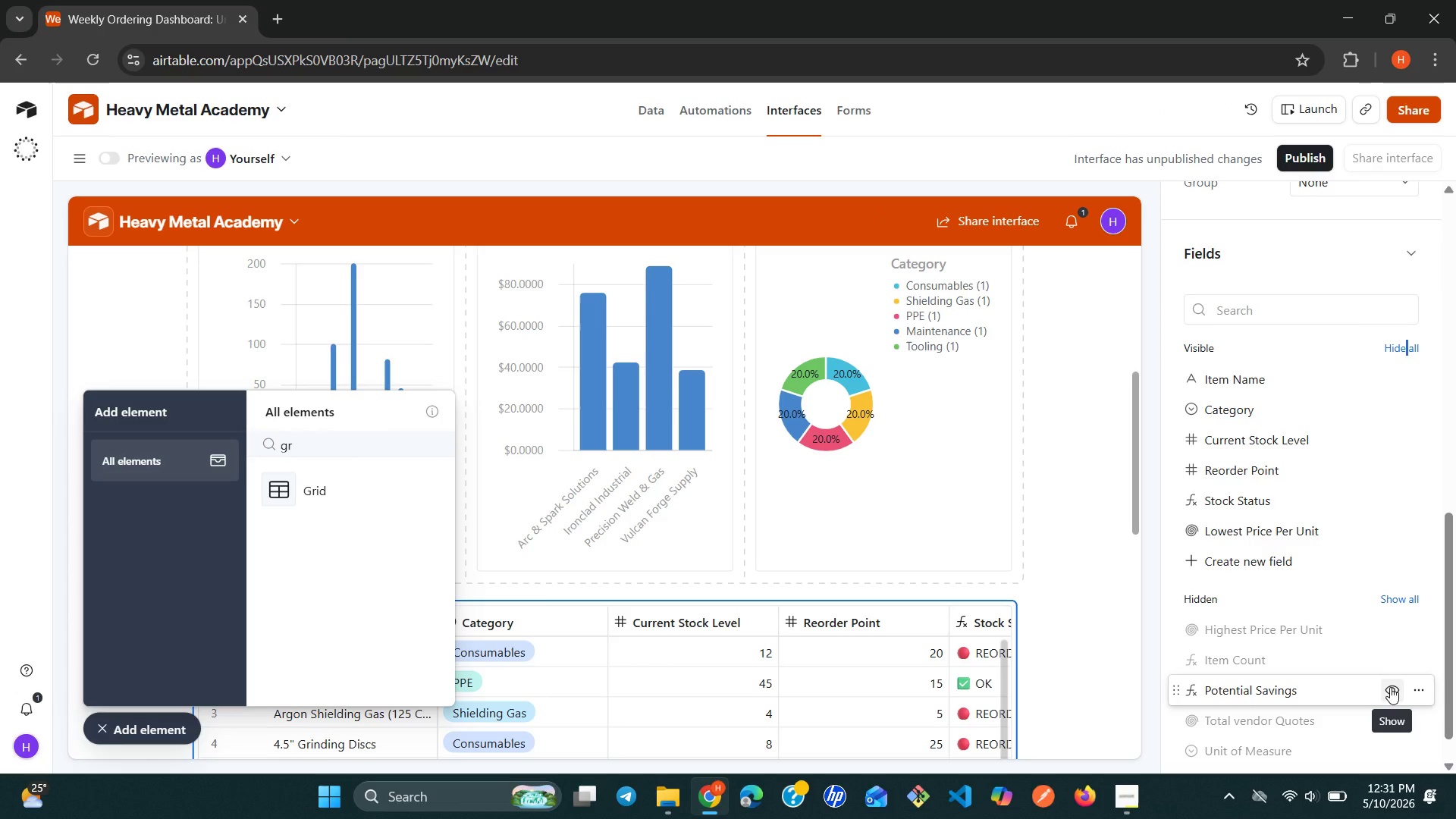 
wait(15.12)
 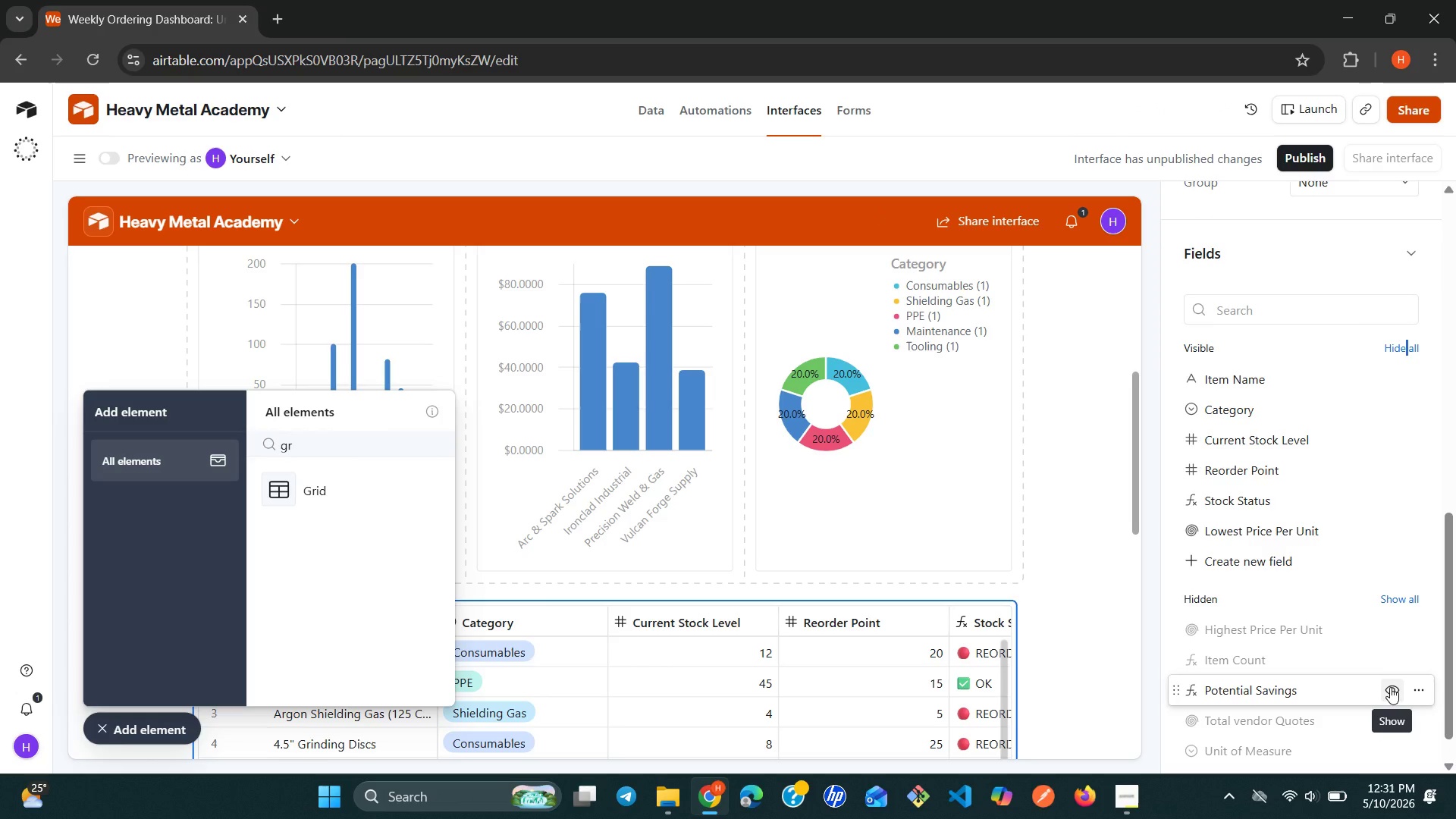 
left_click([1147, 366])
 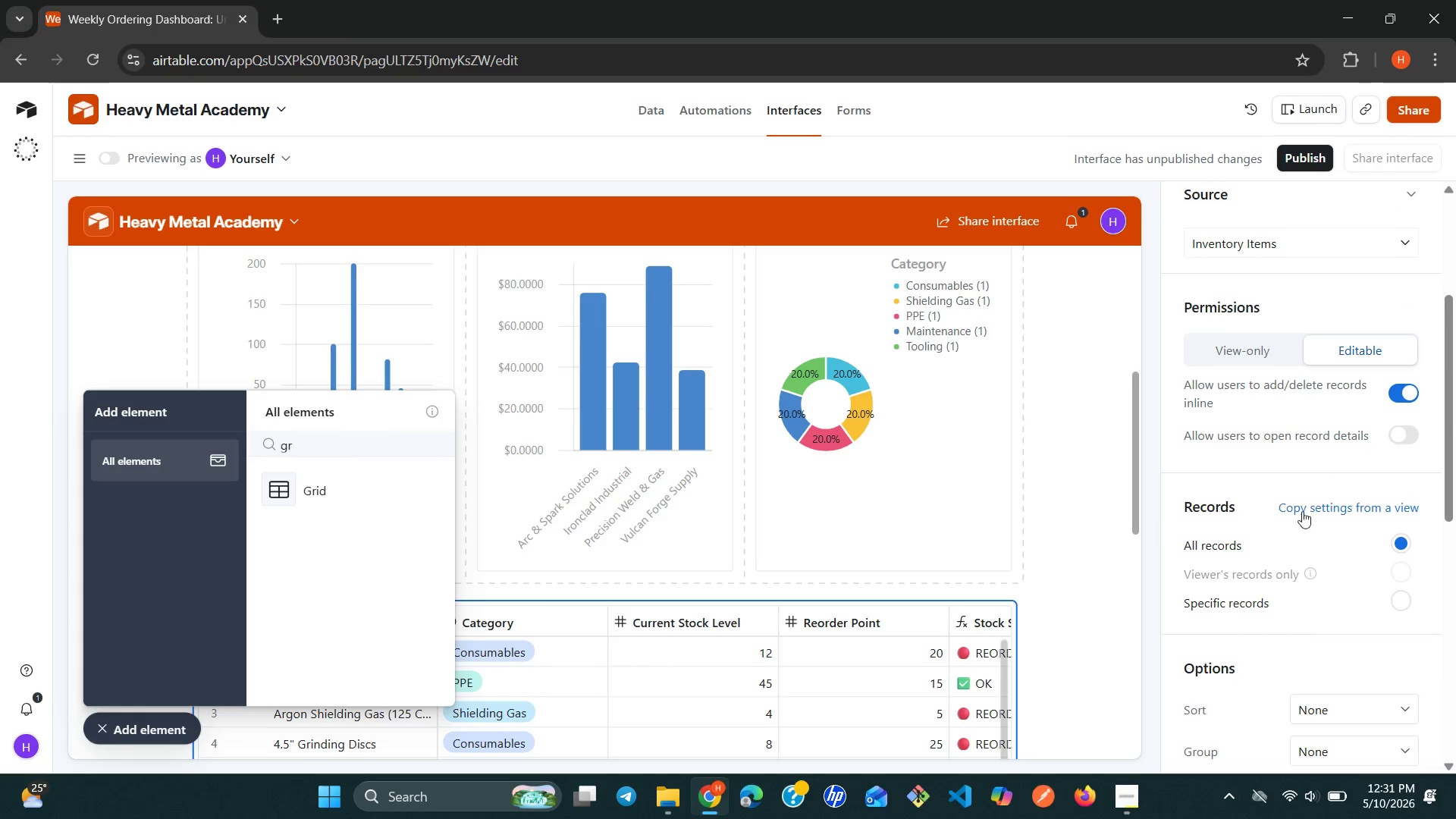 
left_click([1401, 604])
 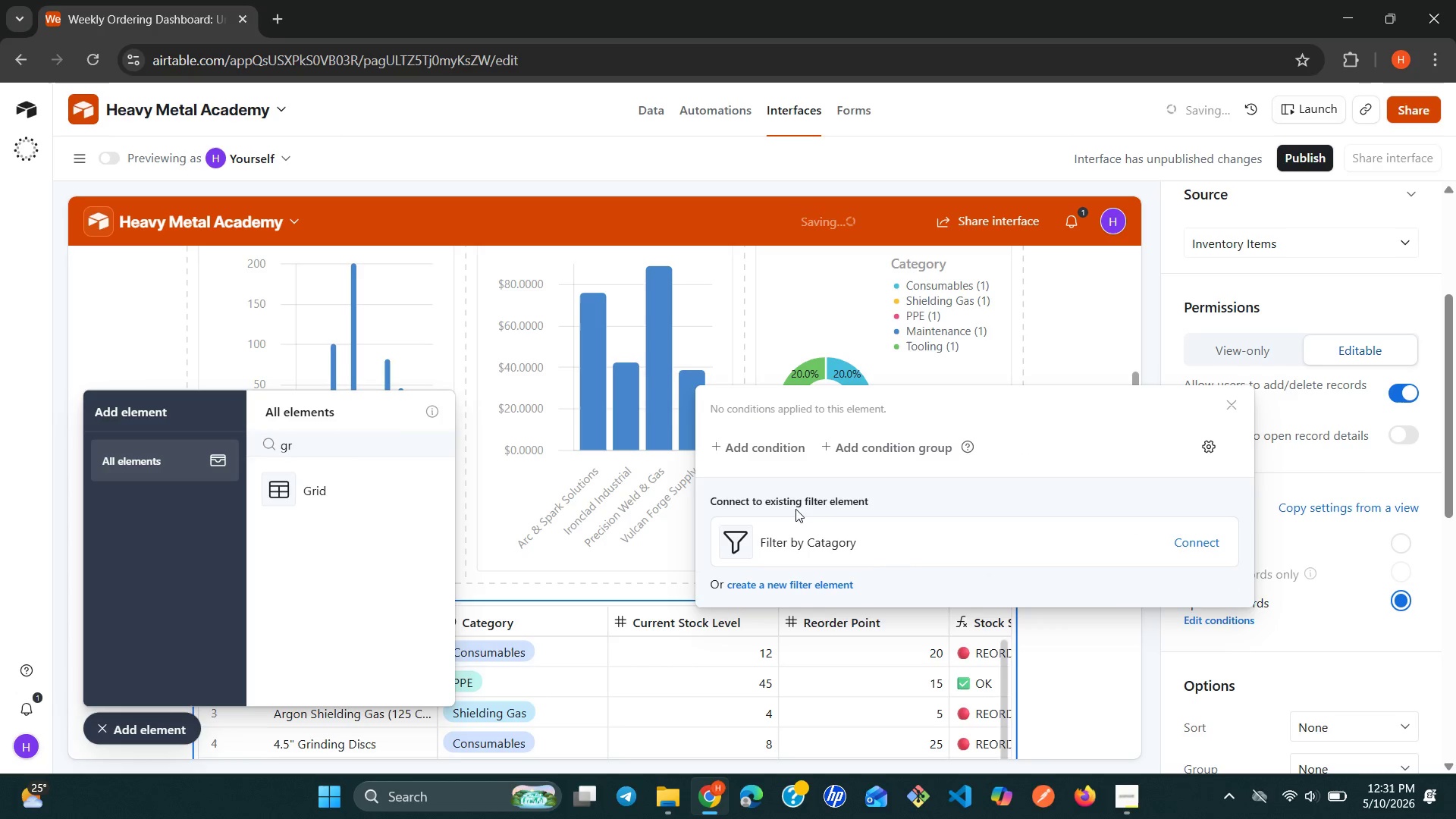 
left_click([758, 440])
 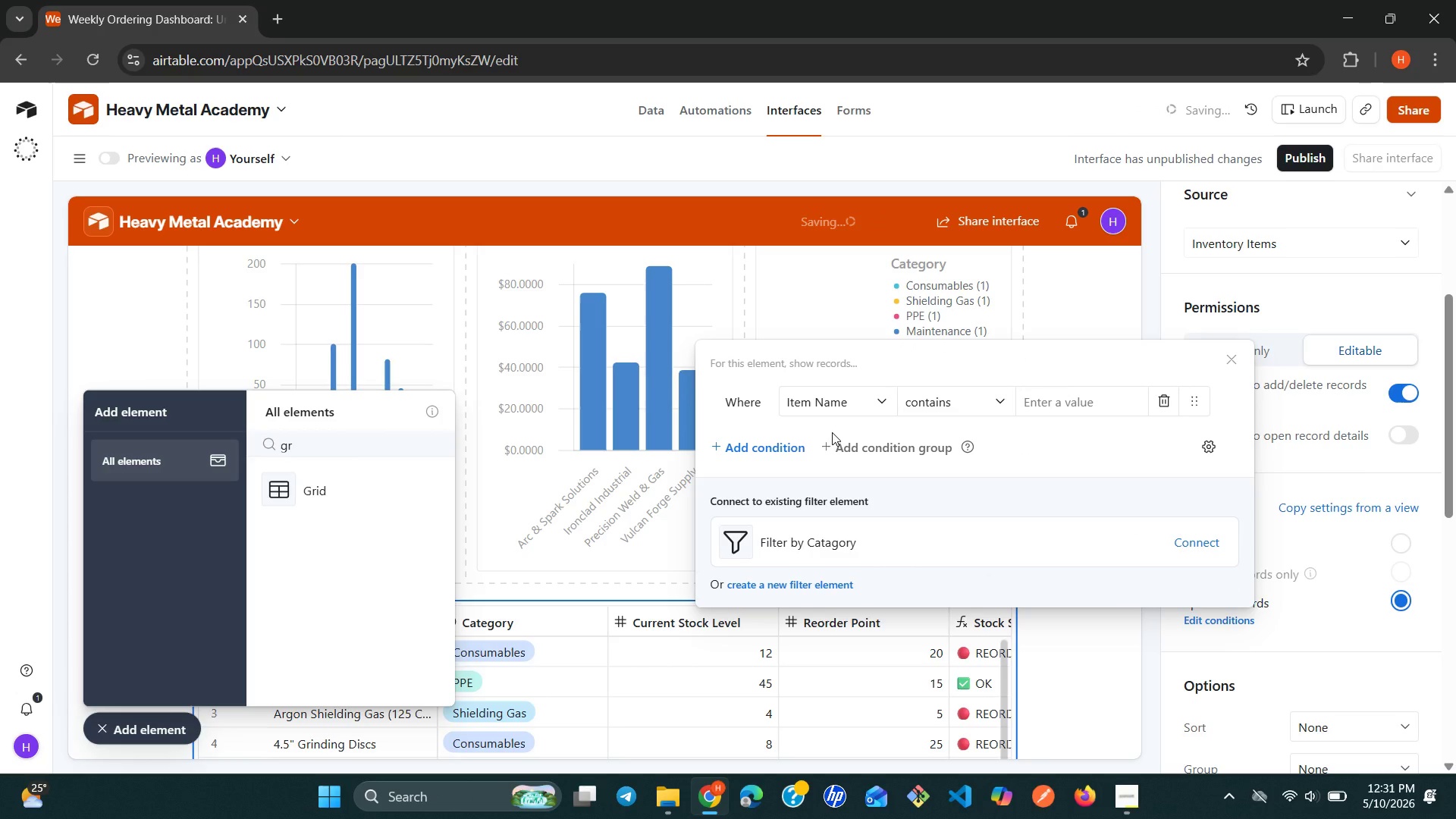 
left_click([880, 410])
 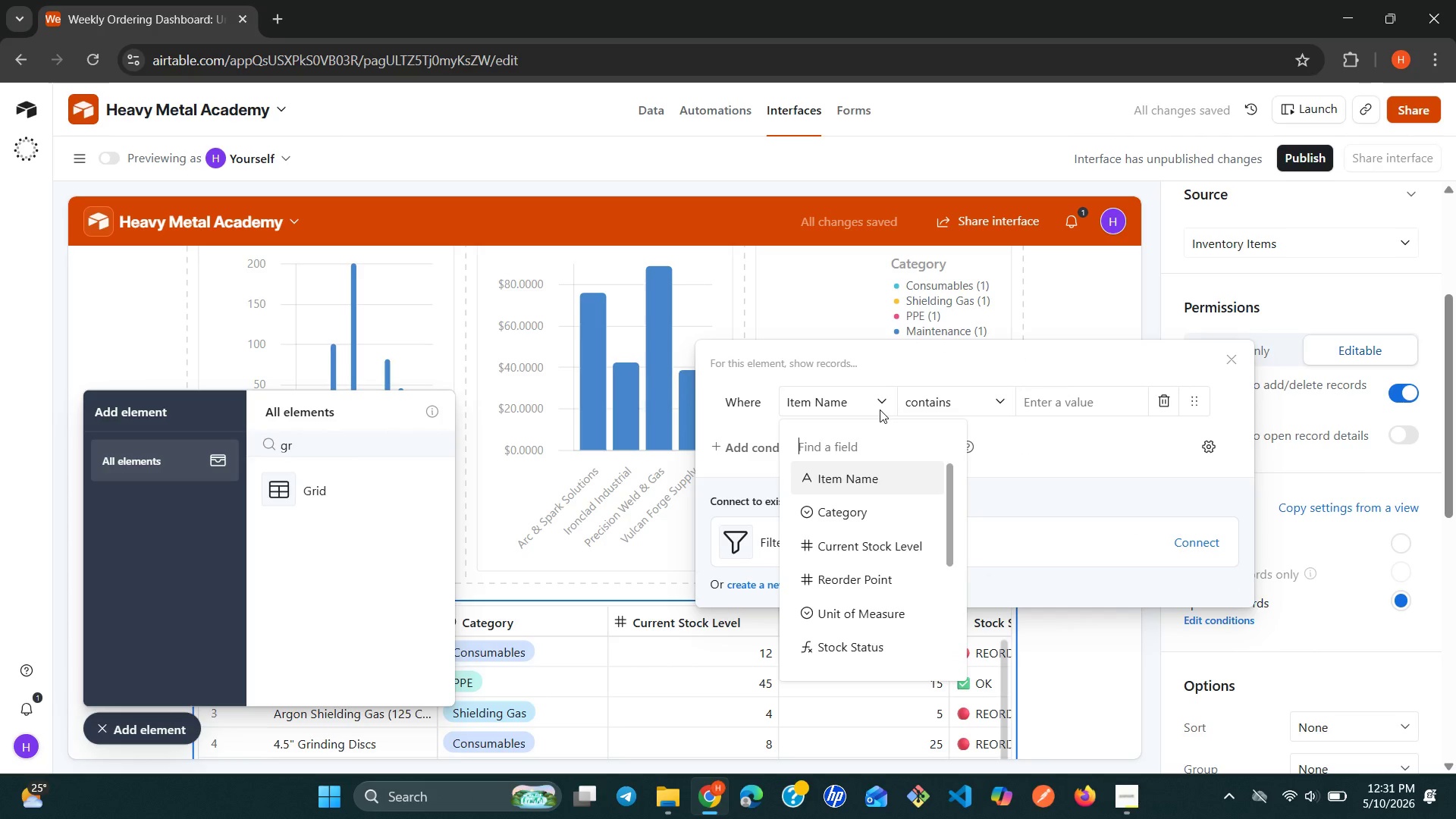 
type(st)
 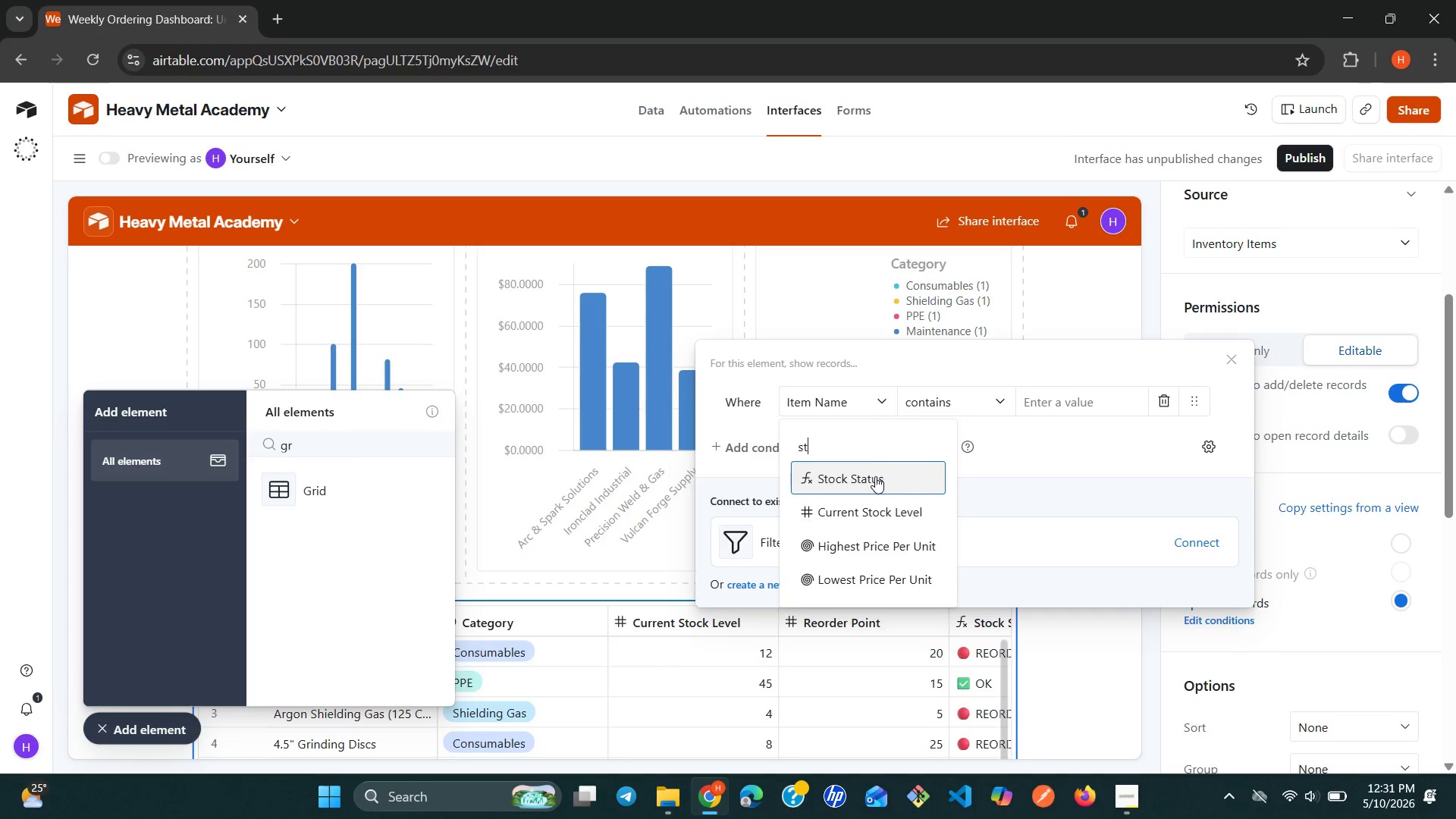 
left_click([875, 481])
 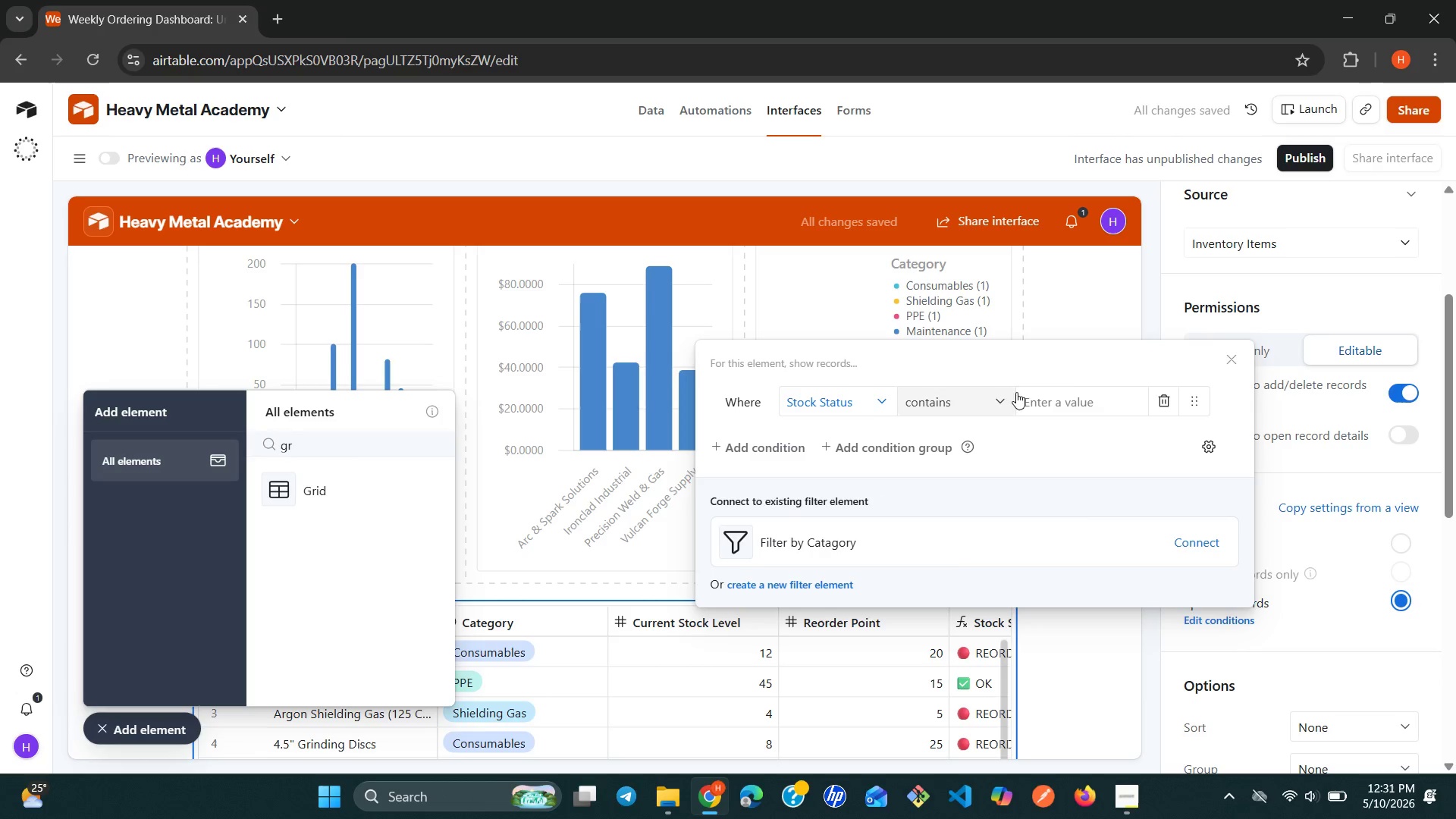 
left_click([1076, 406])
 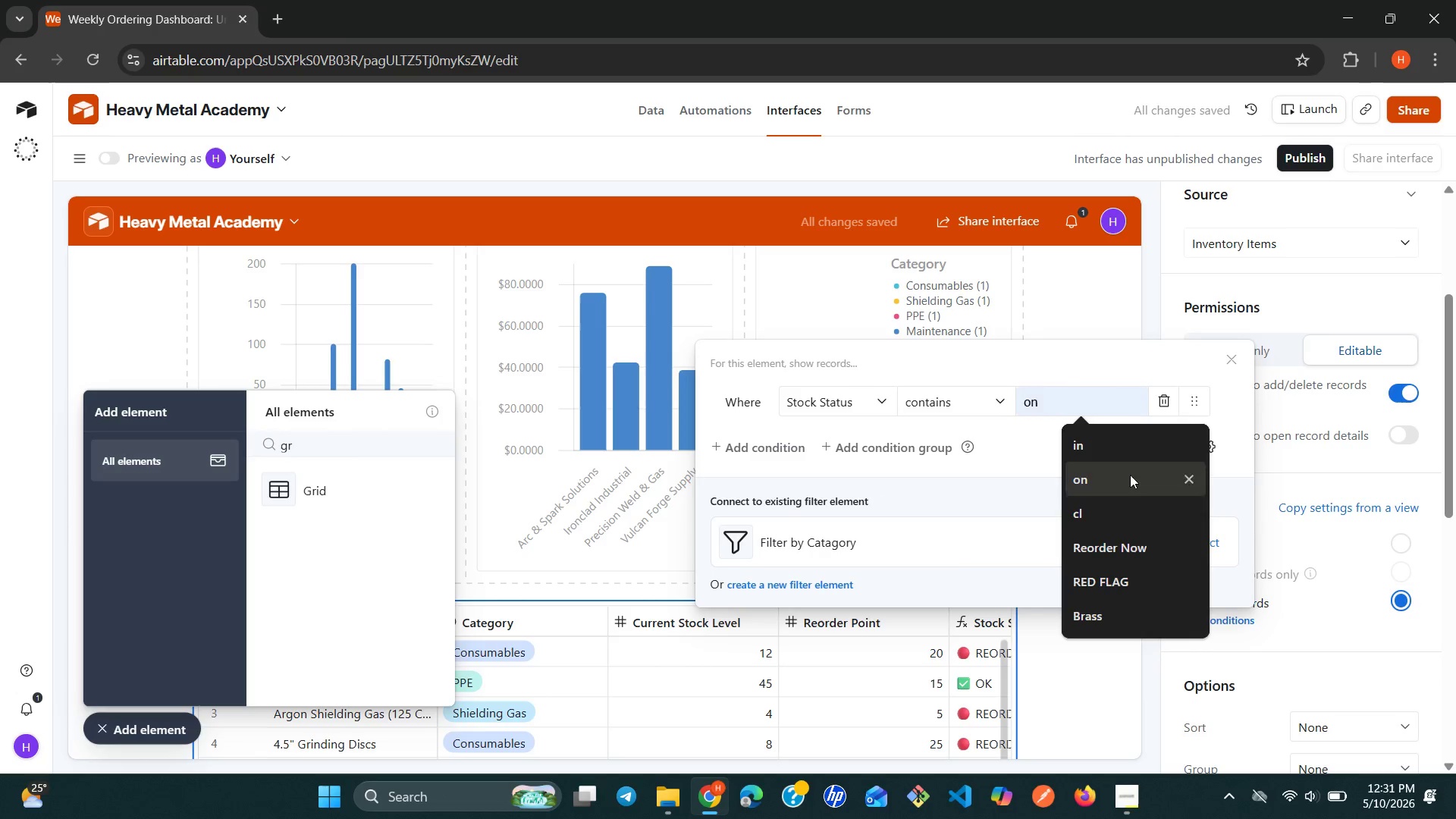 
left_click([1138, 548])
 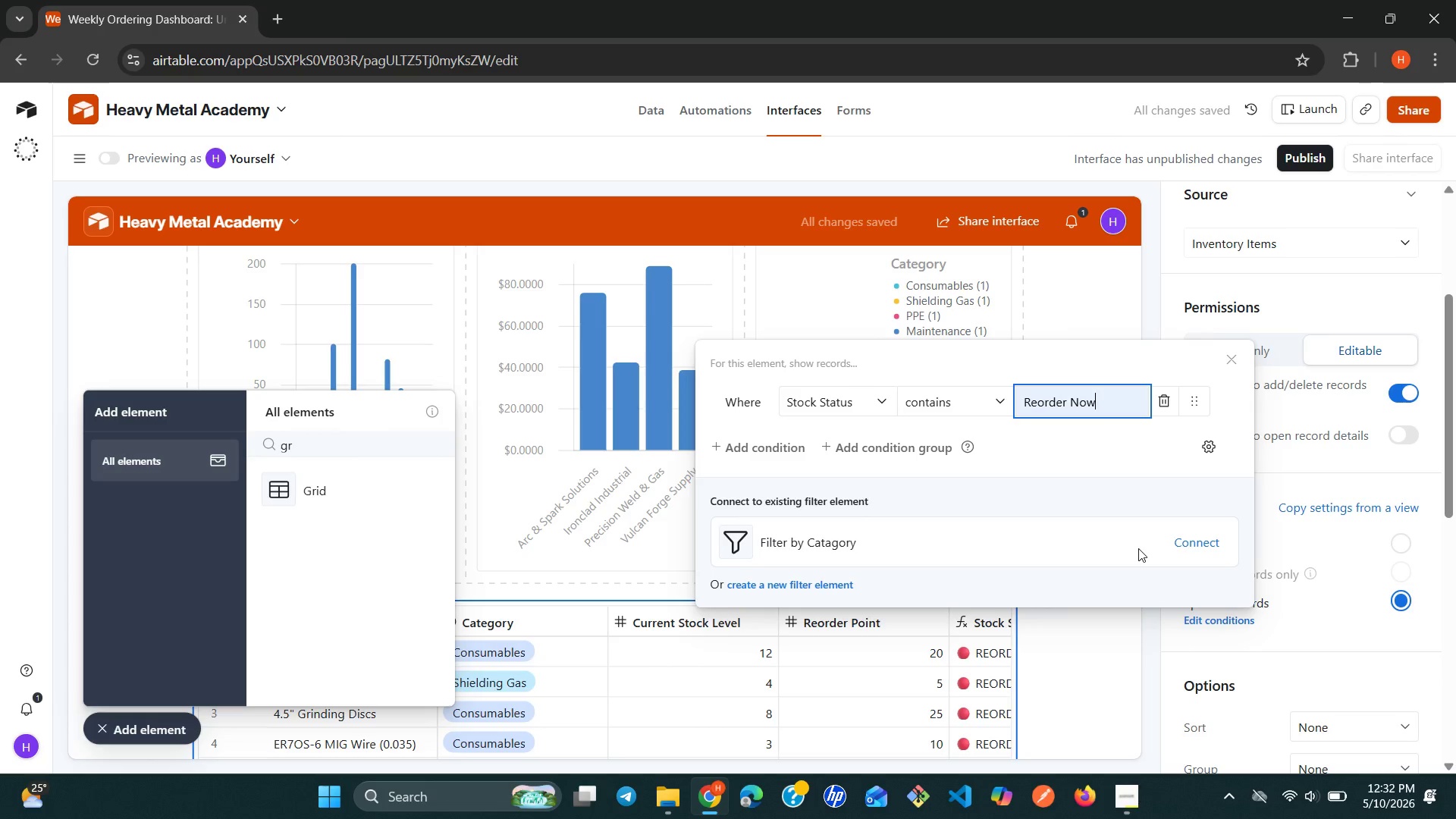 
wait(5.8)
 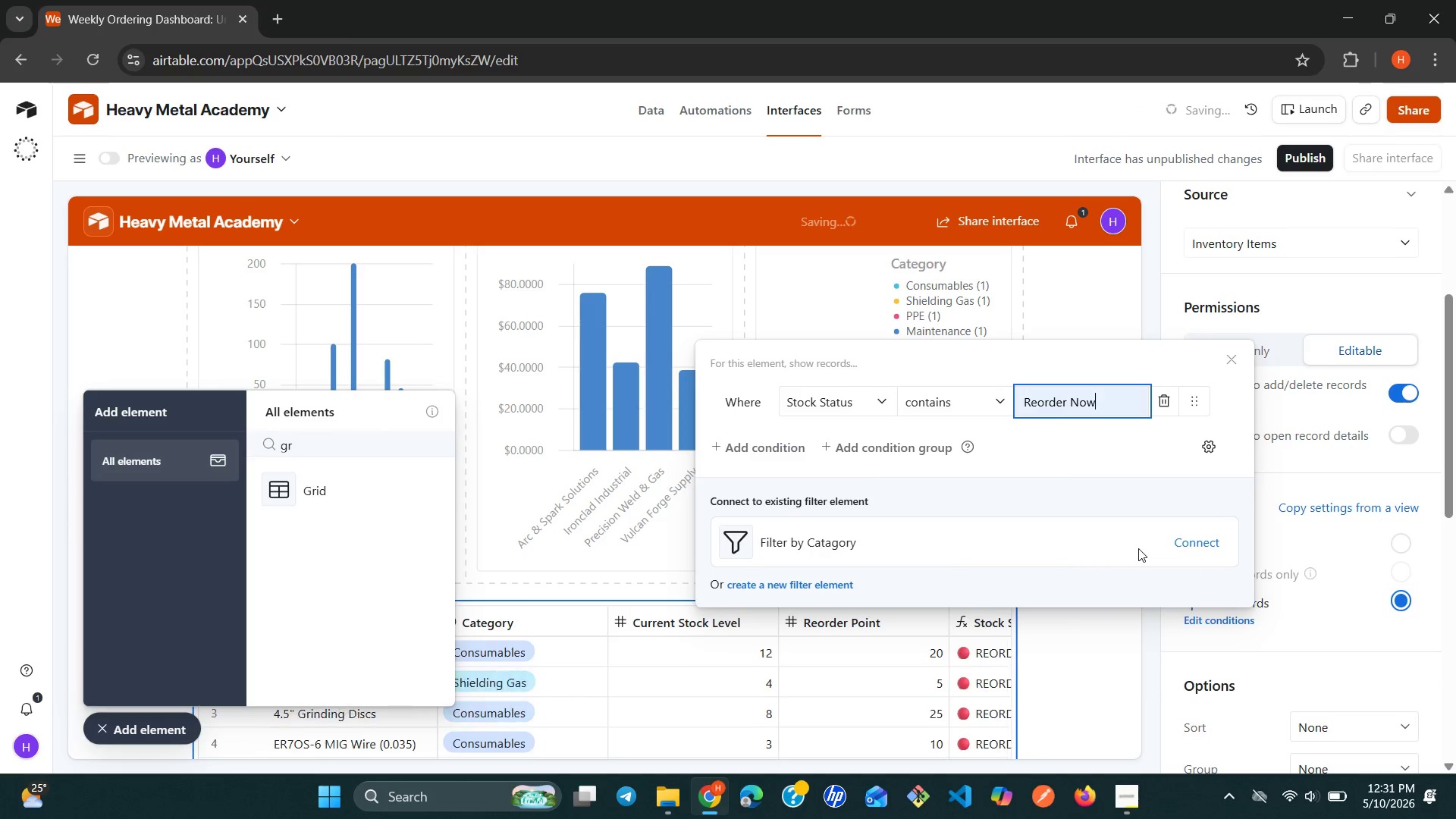 
left_click([1078, 669])
 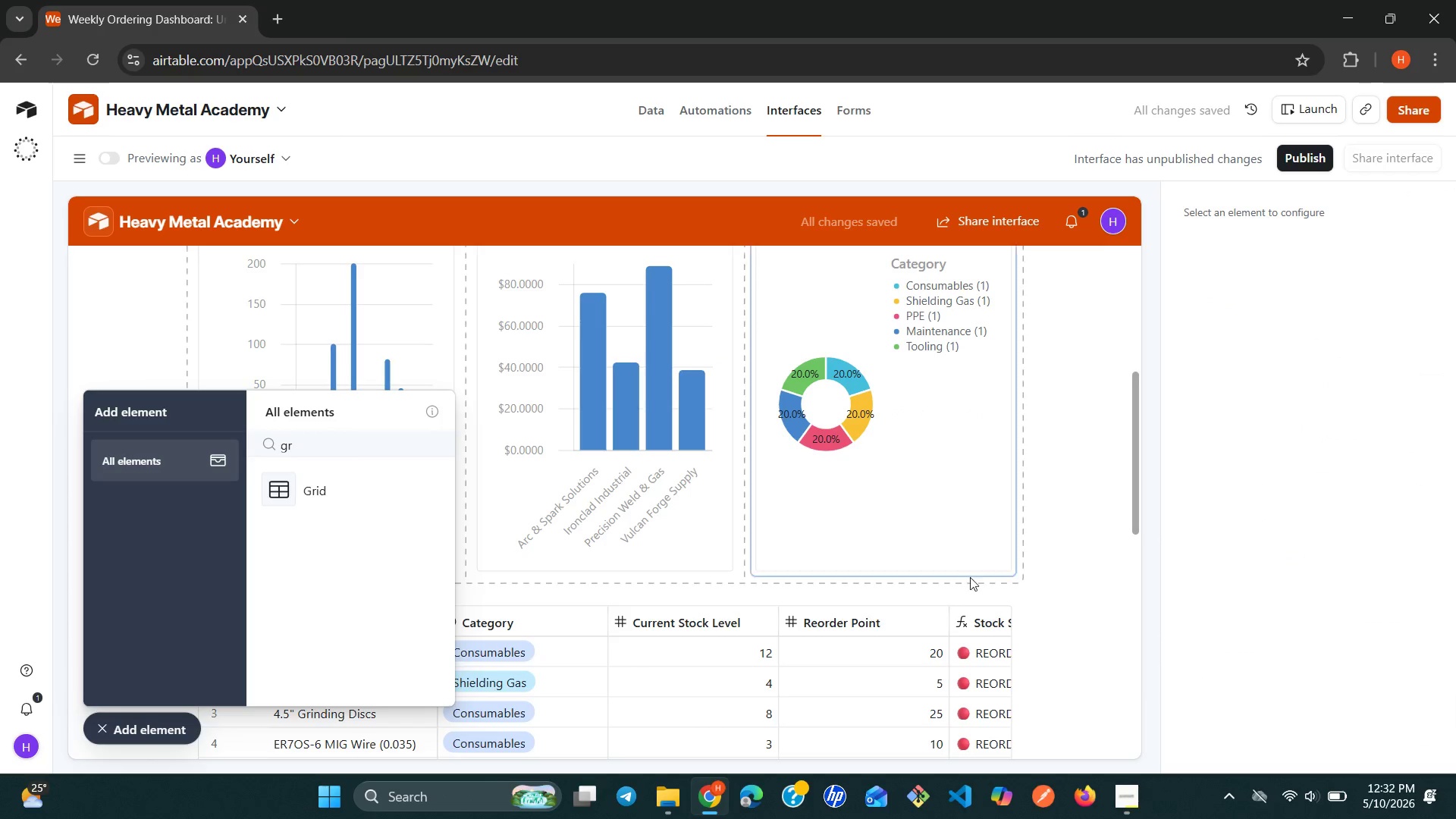 
left_click([879, 656])
 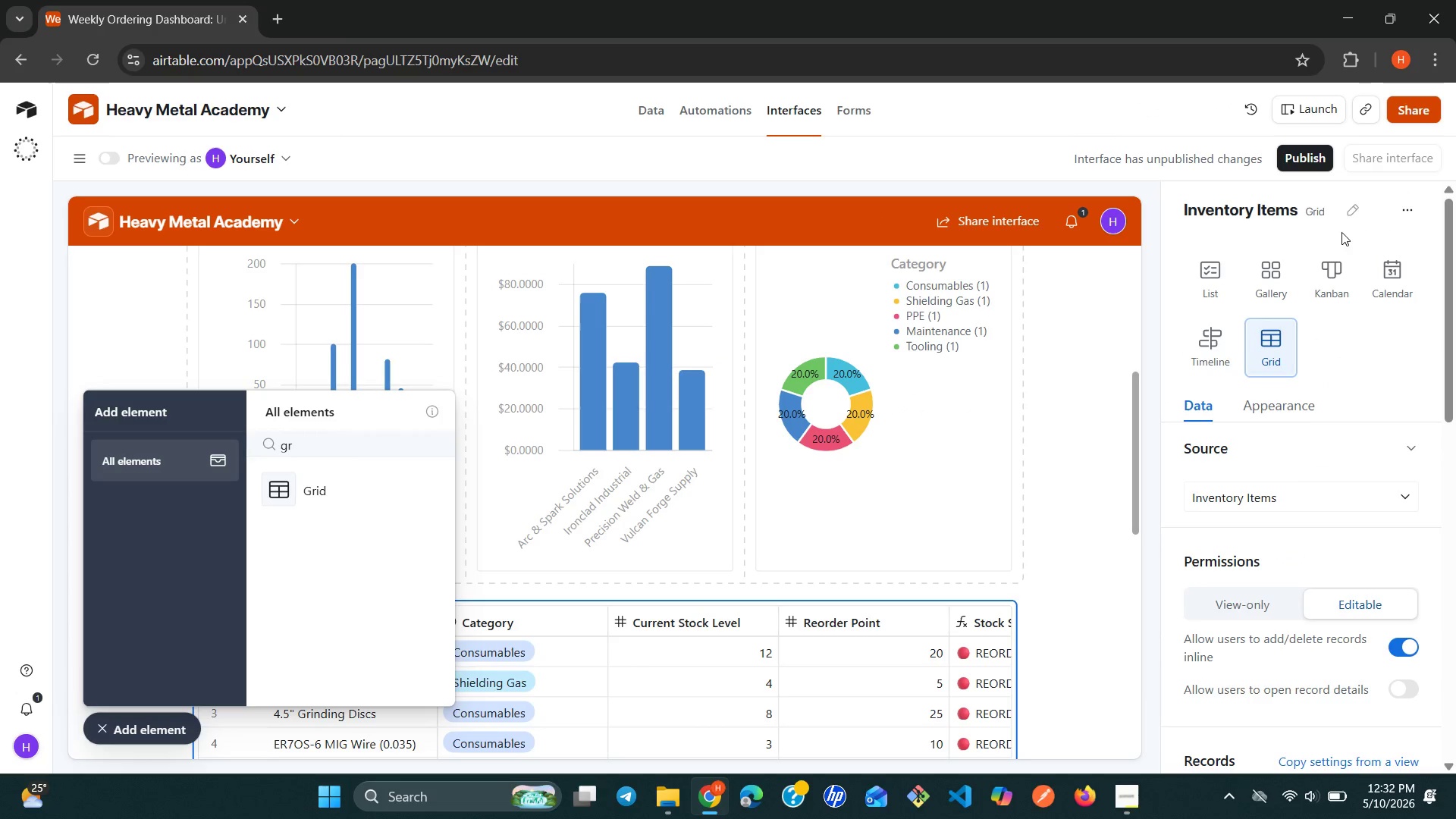 
left_click([1341, 207])
 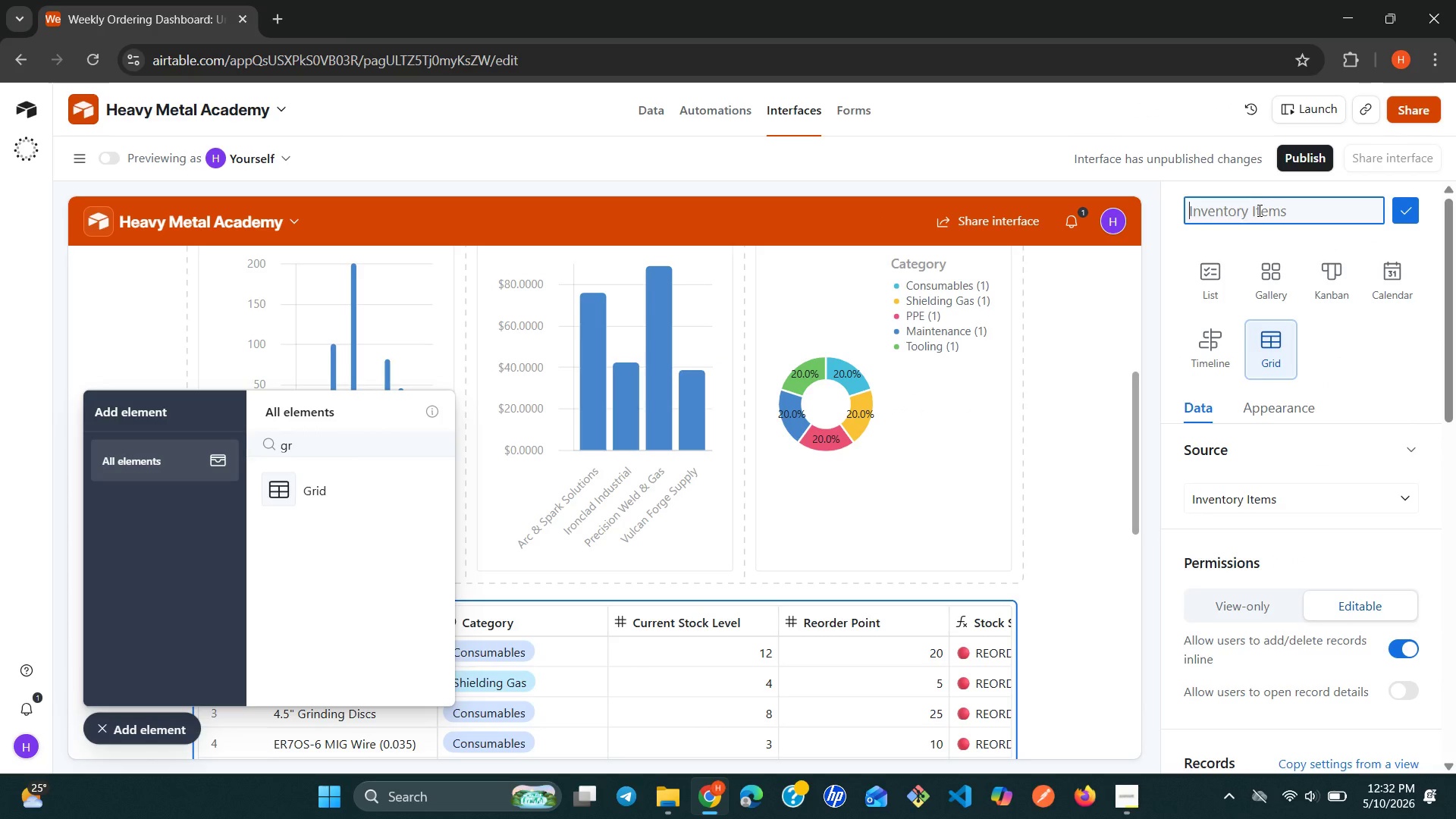 
left_click([1257, 210])
 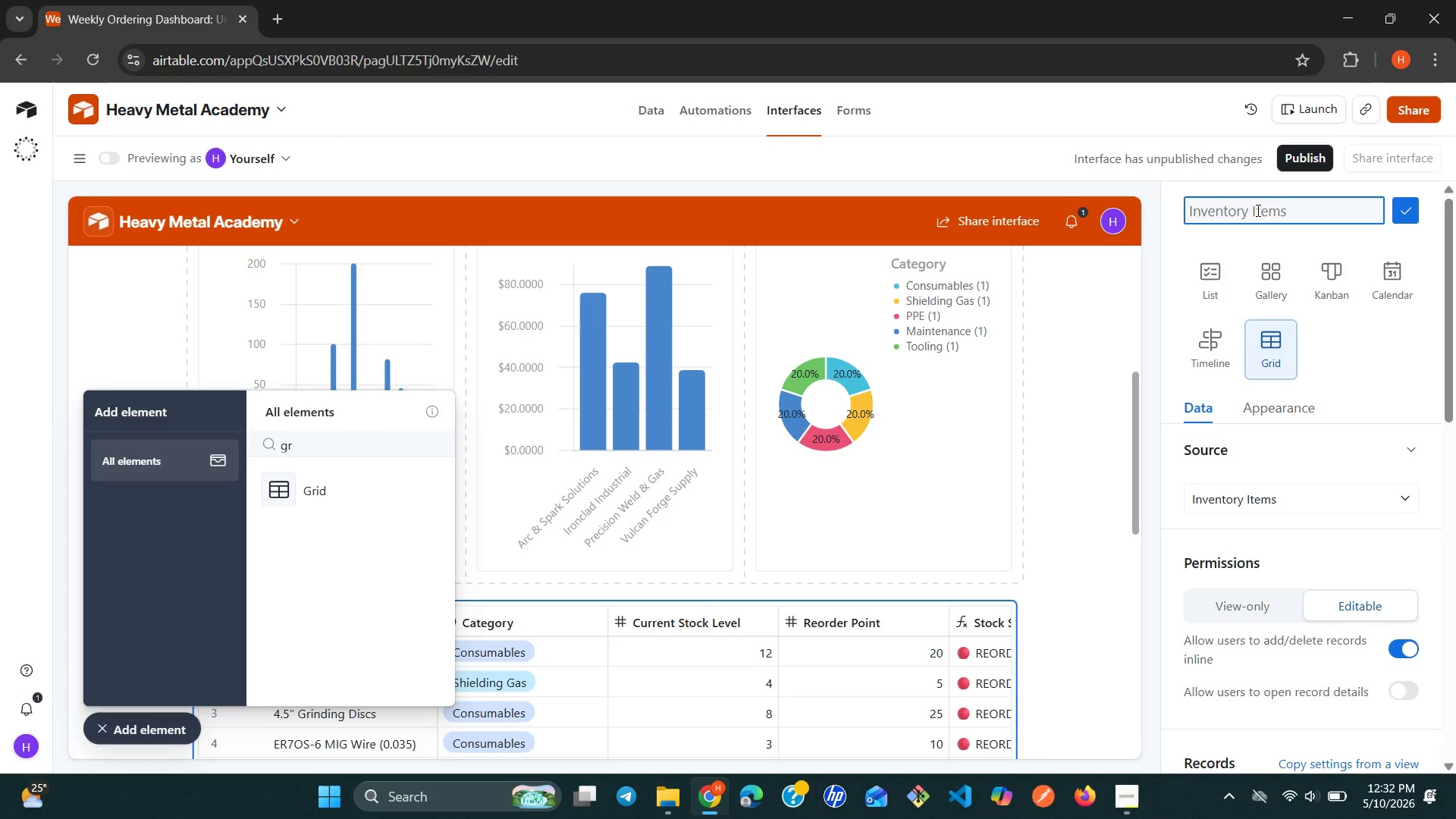 
type(I )
key(Backspace)
type(tem)
 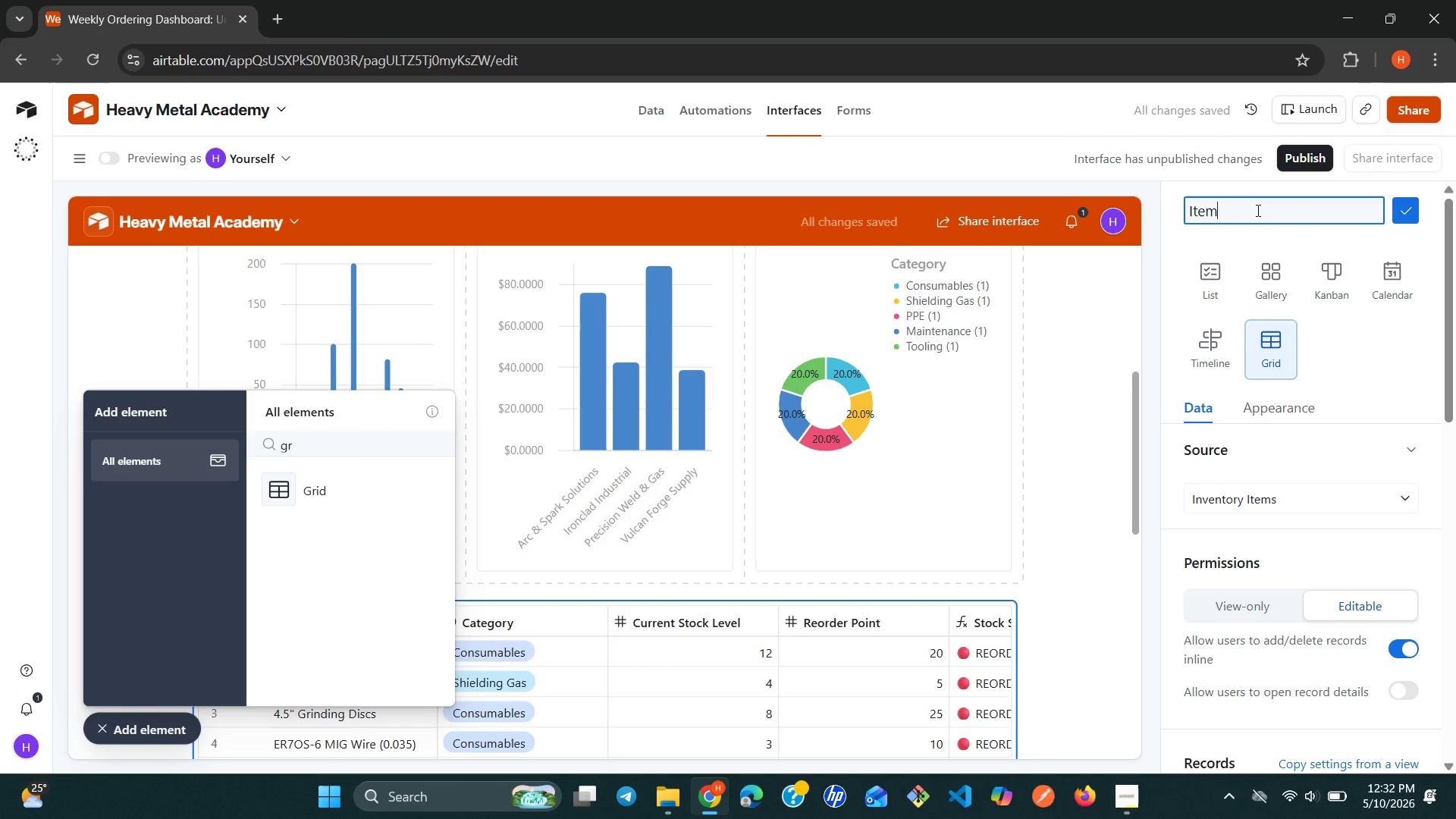 
wait(9.41)
 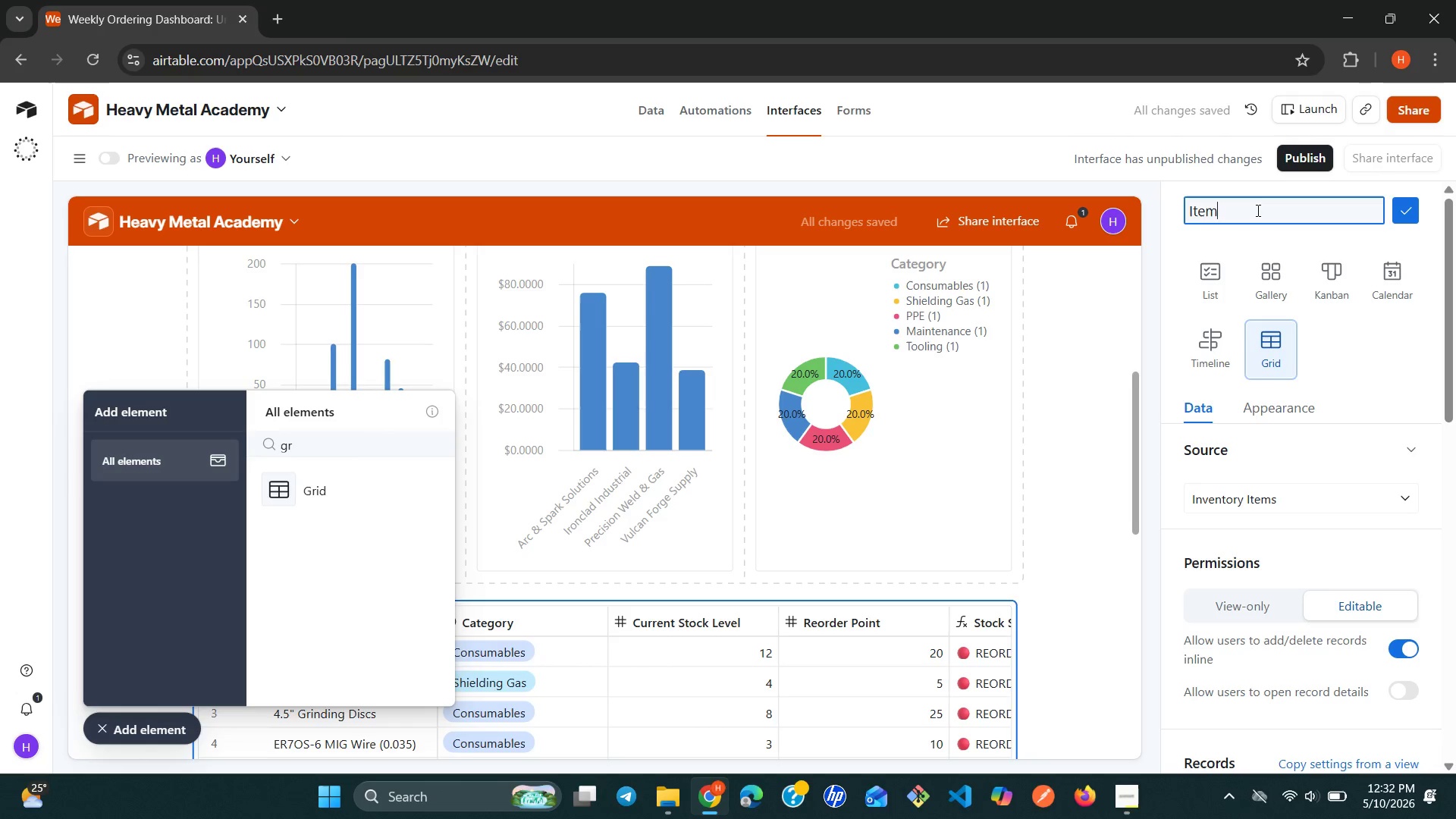 
type( to Reorder This week)
 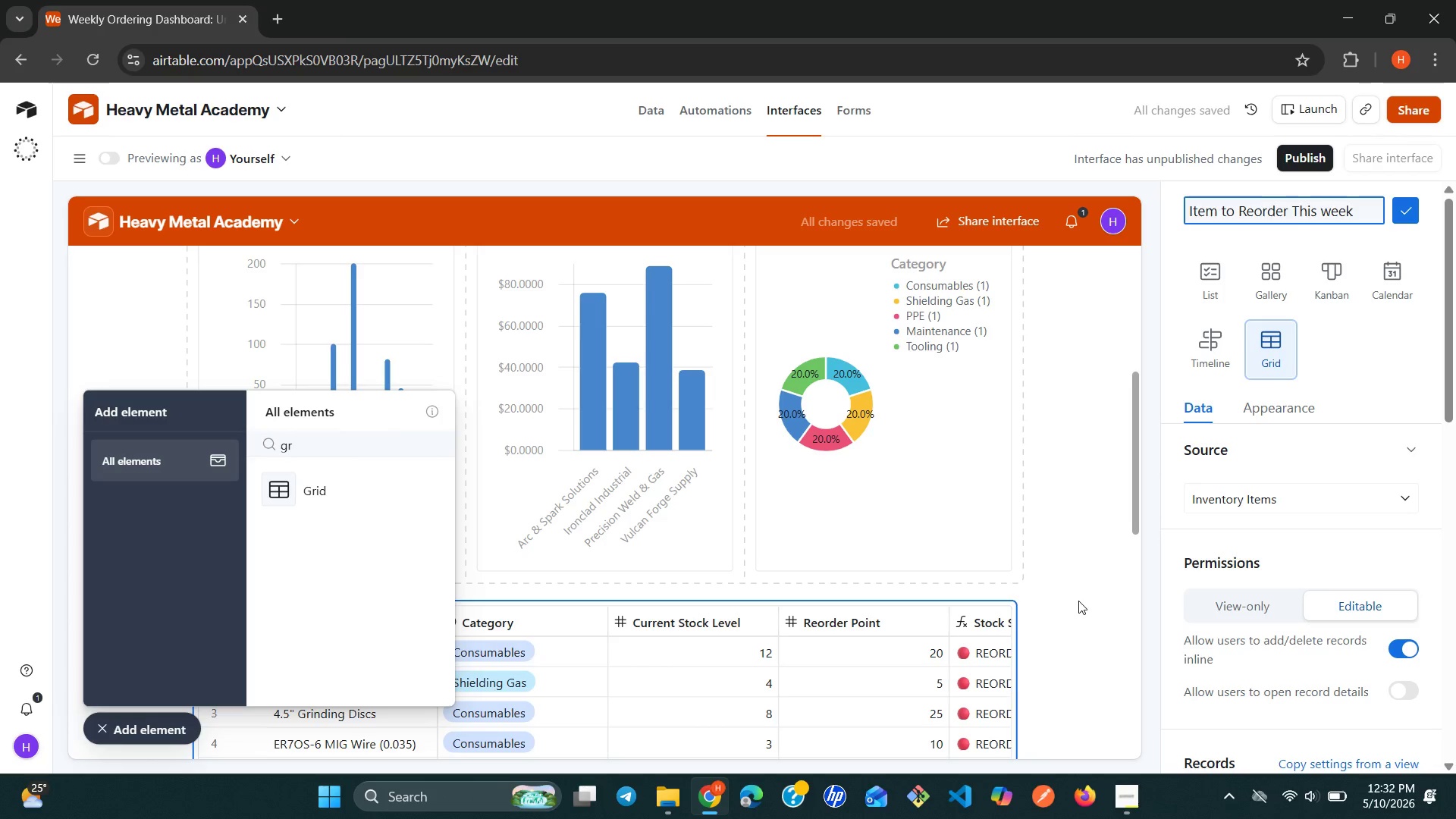 
wait(6.64)
 